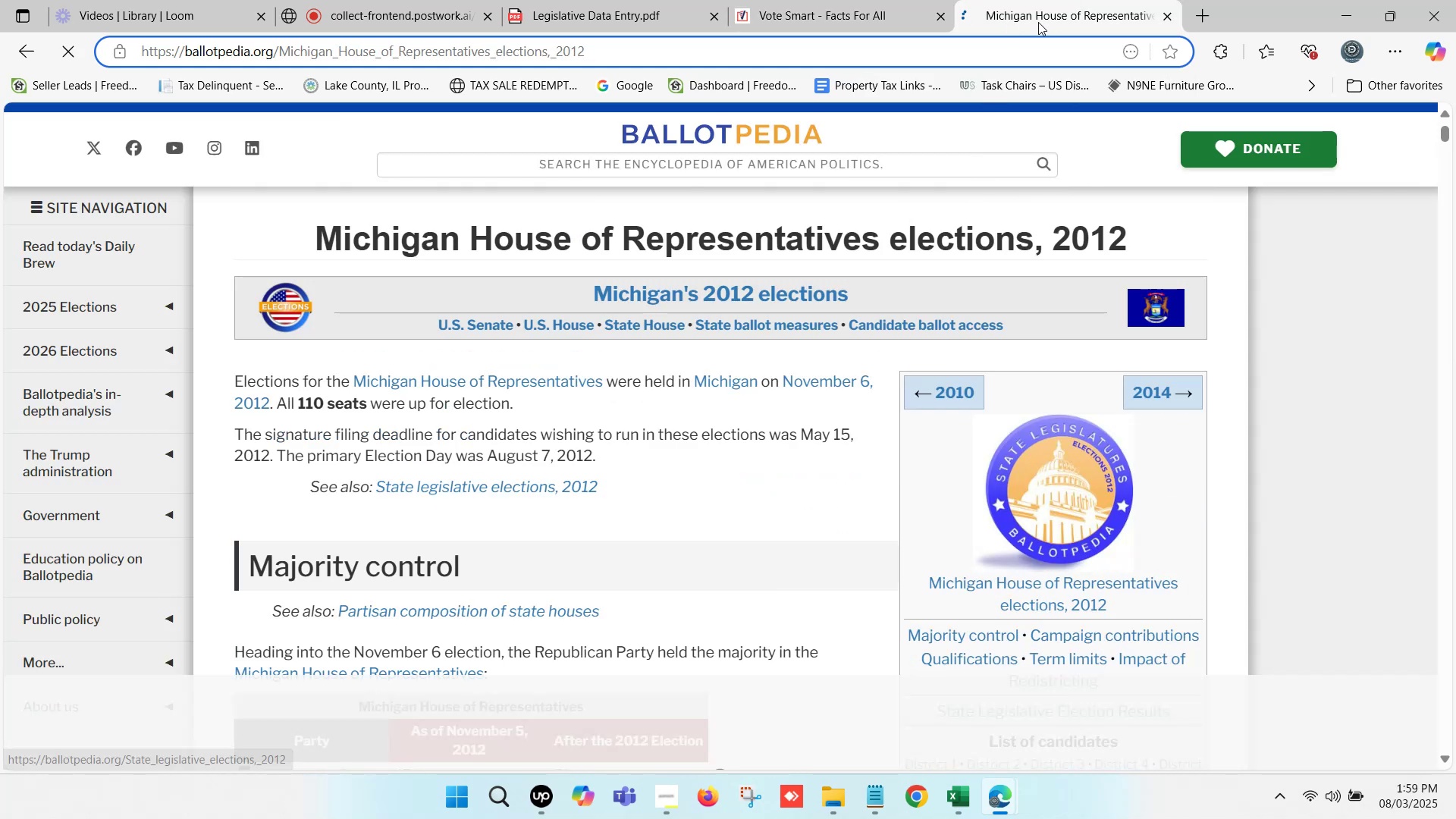 
left_click([903, 0])
 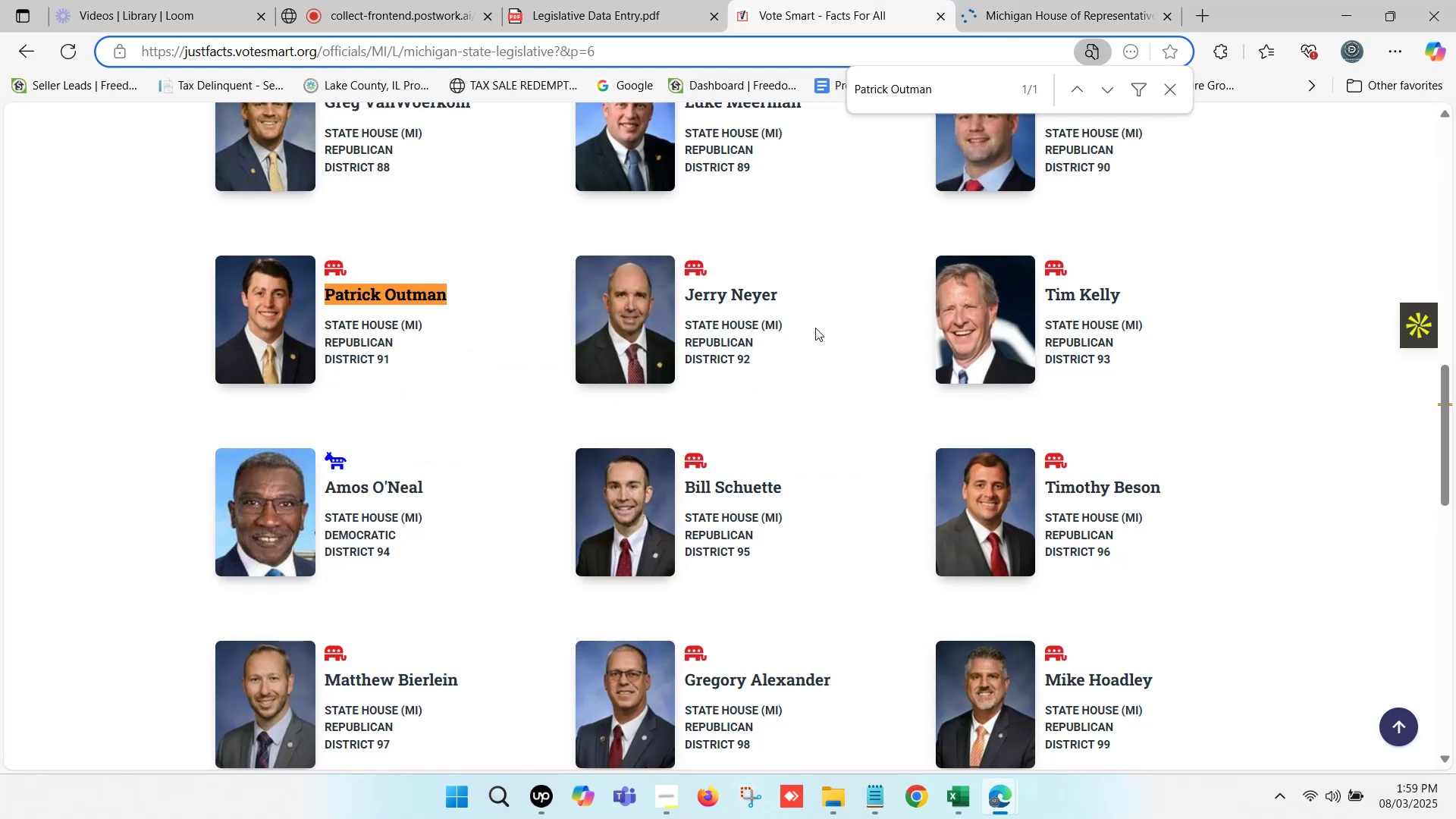 
left_click_drag(start_coordinate=[783, 300], to_coordinate=[687, 298])
 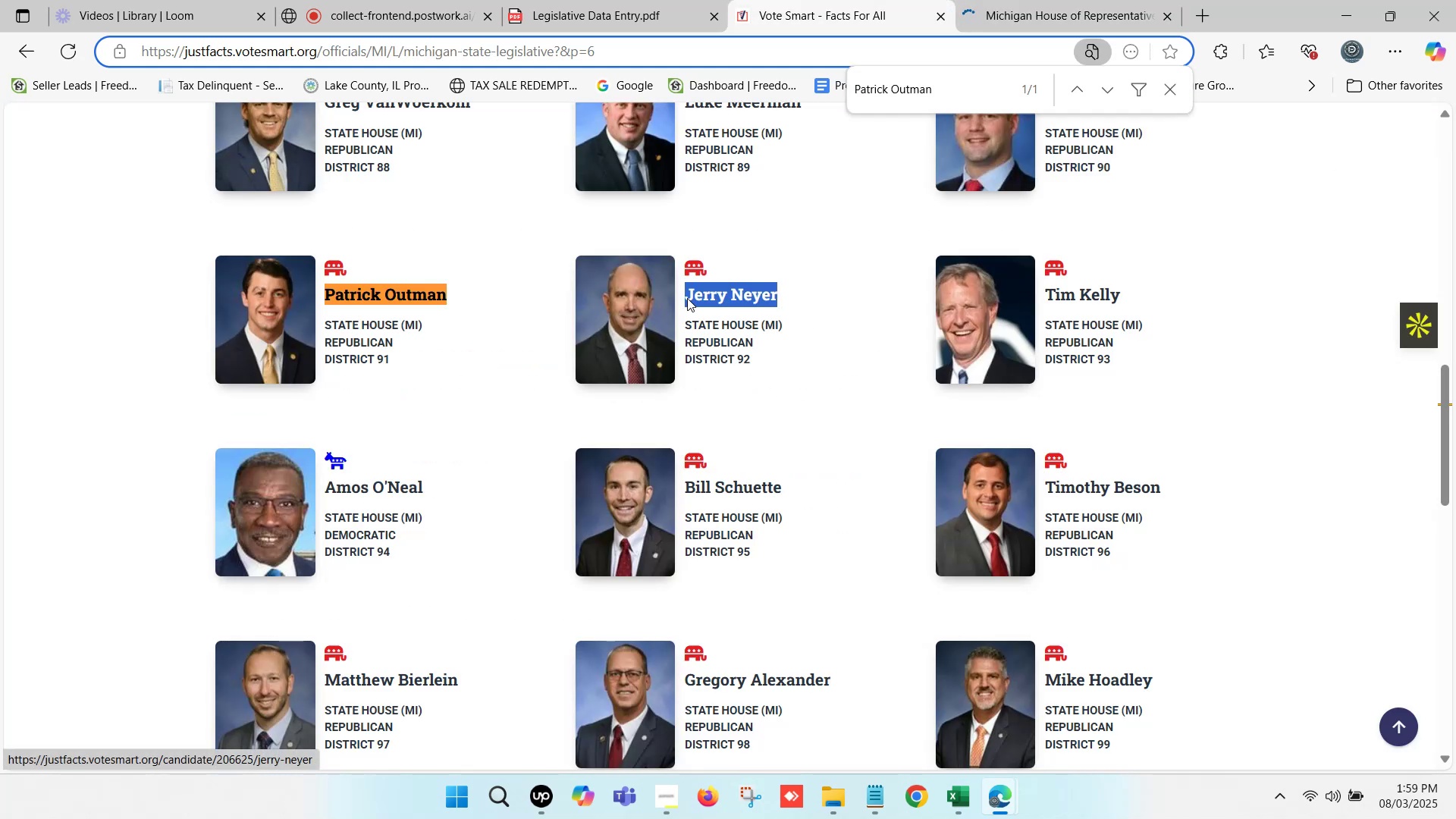 
key(Control+C)
 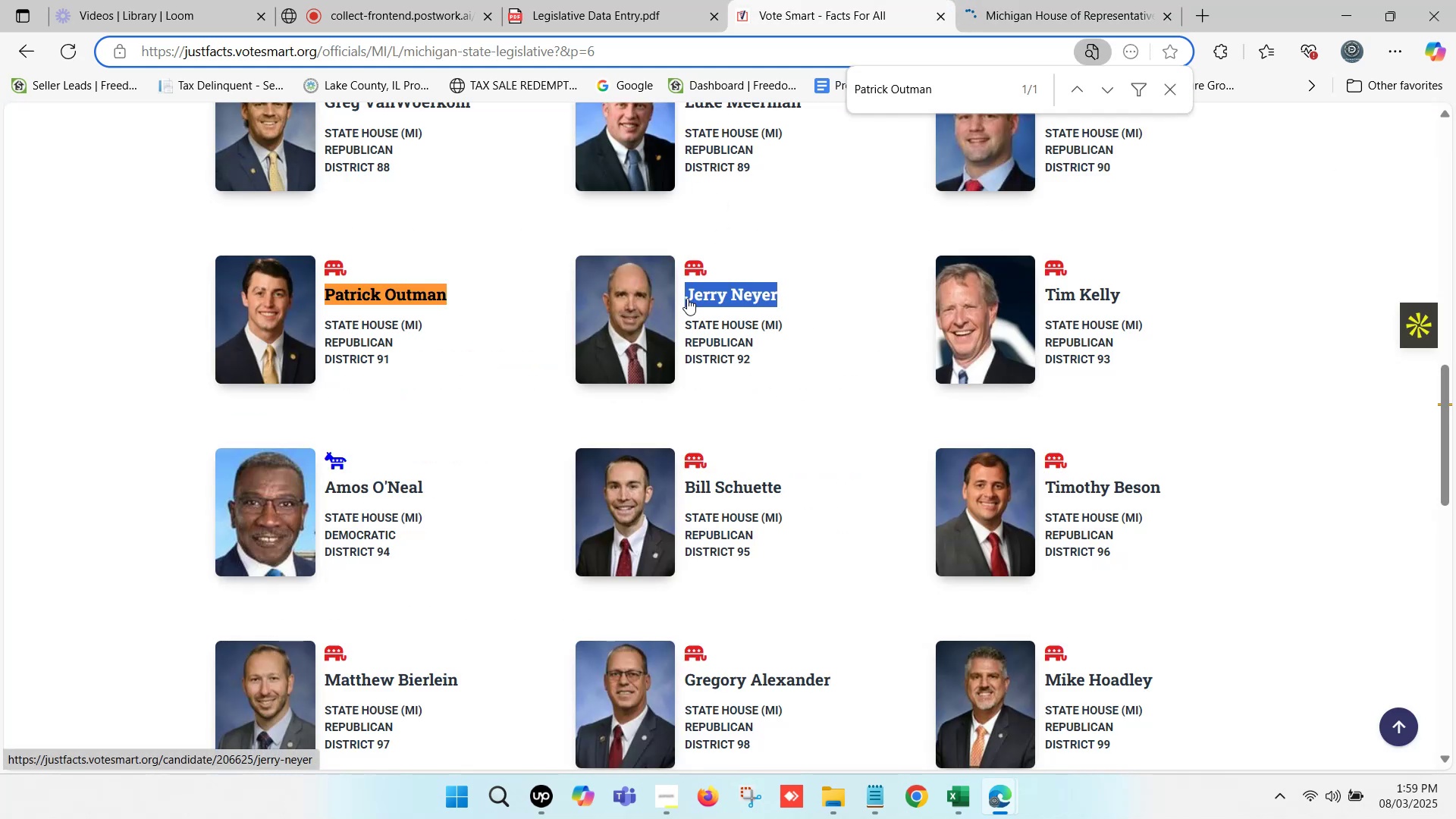 
key(Control+F)
 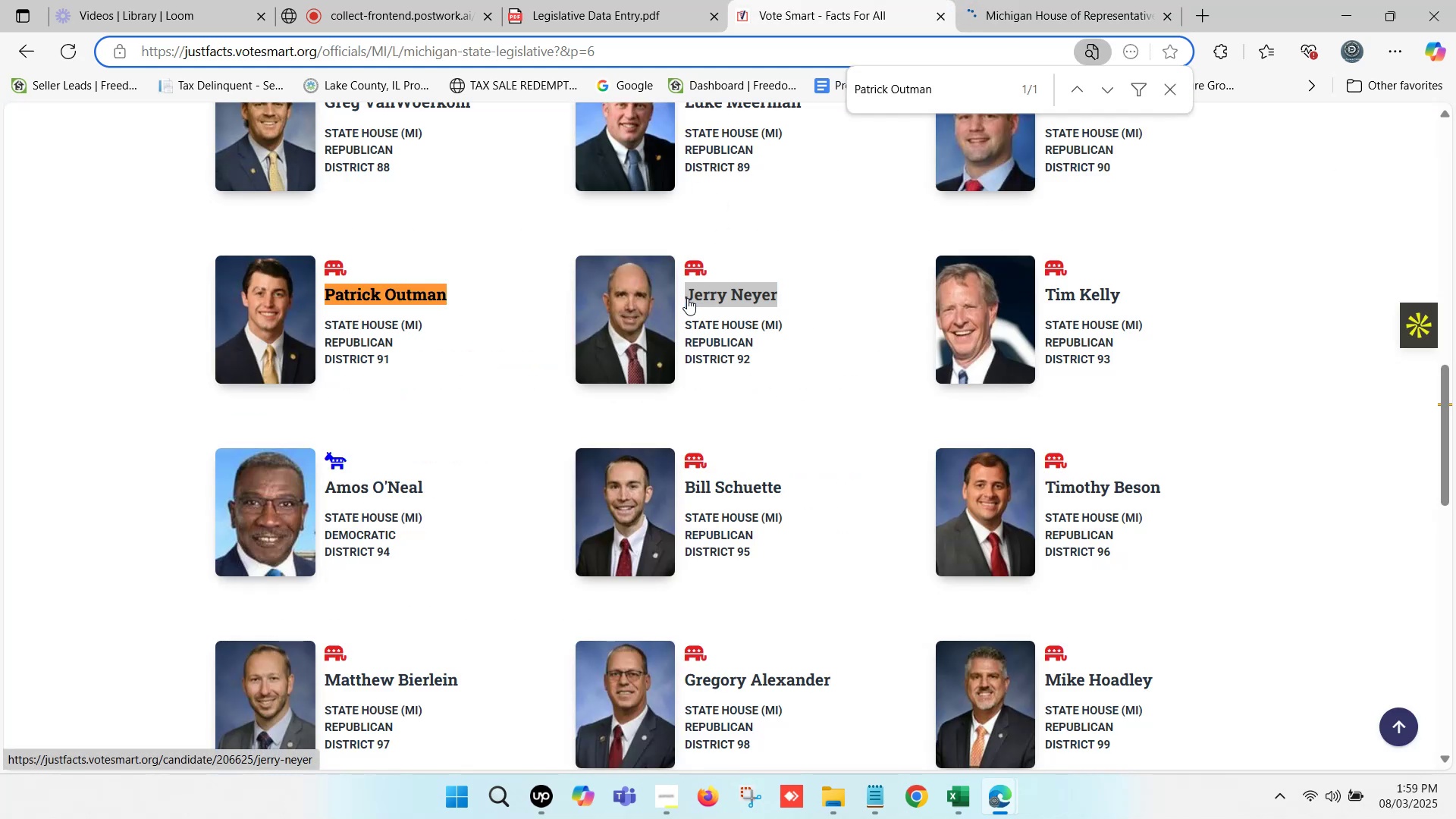 
key(Control+V)
 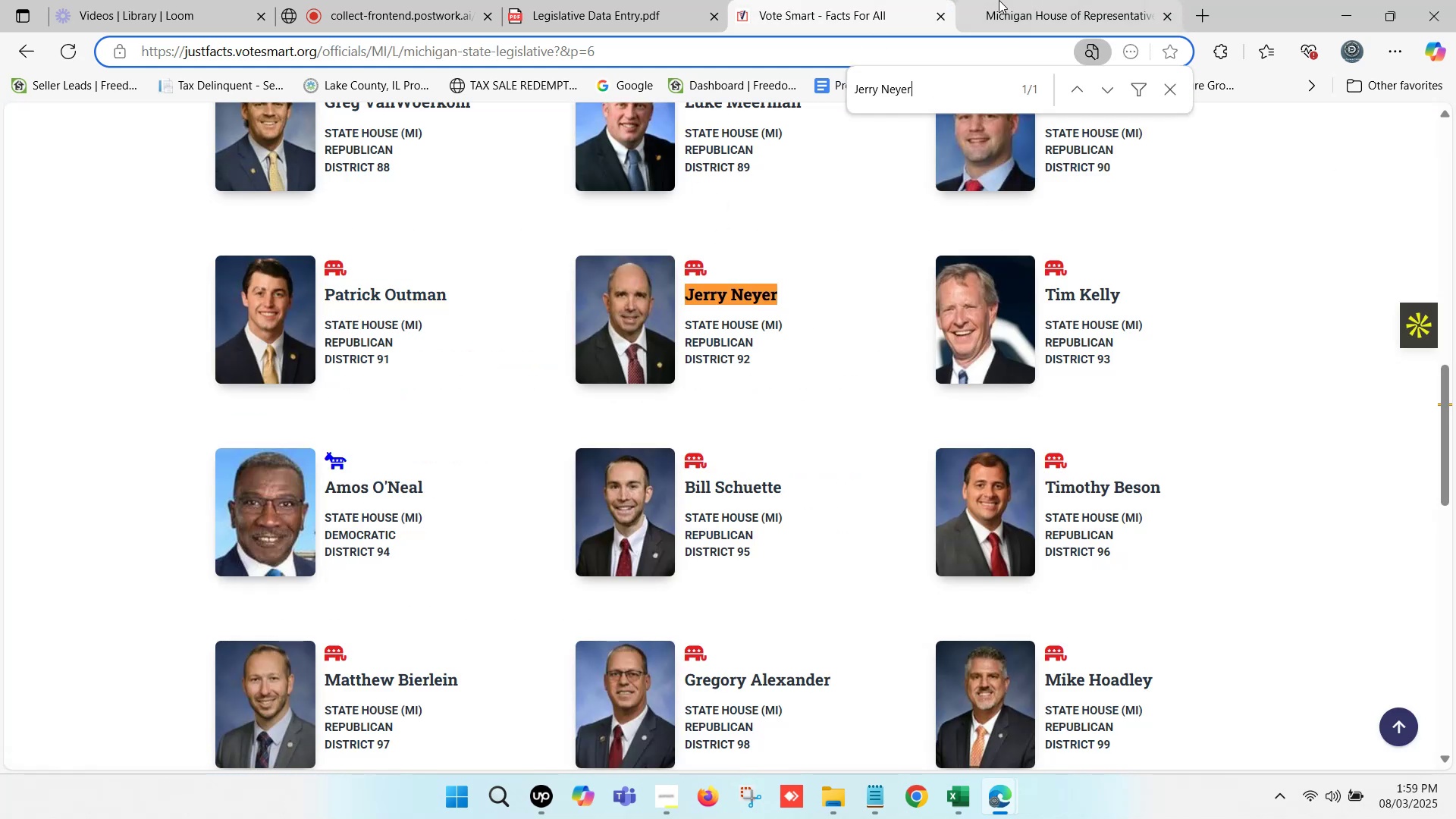 
scroll: coordinate [668, 232], scroll_direction: up, amount: 5.0
 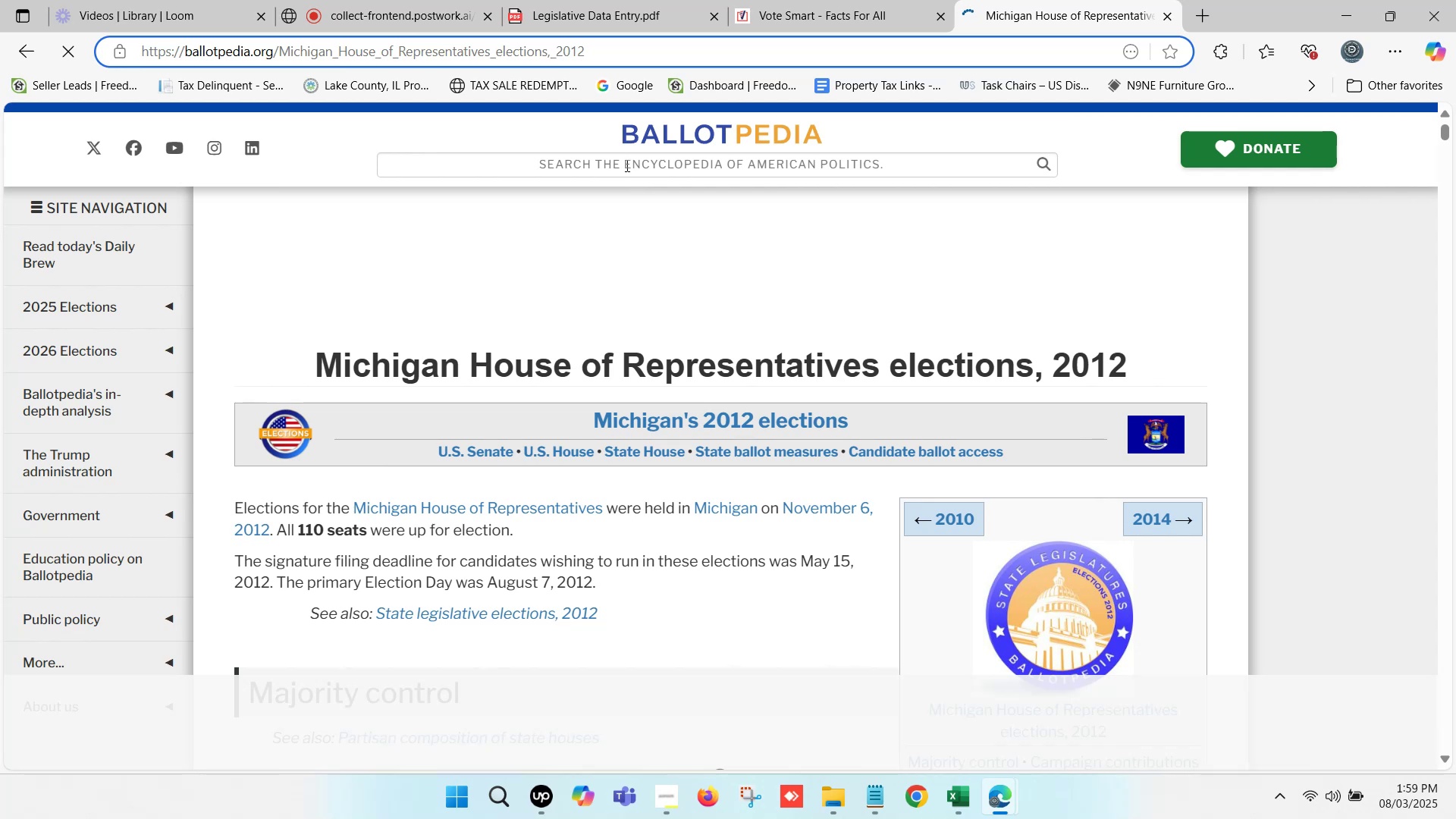 
left_click([623, 163])
 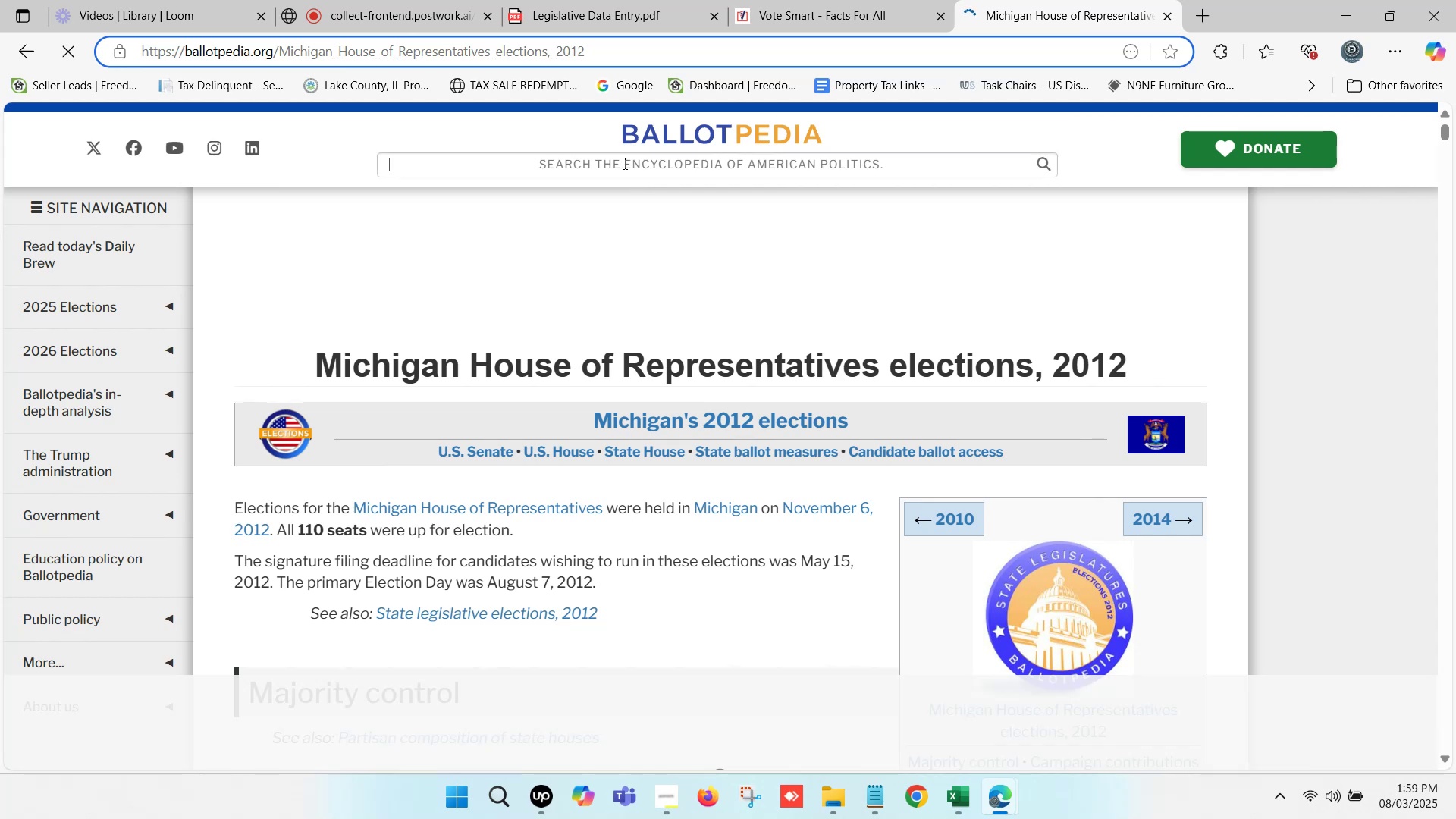 
key(Control+ControlLeft)
 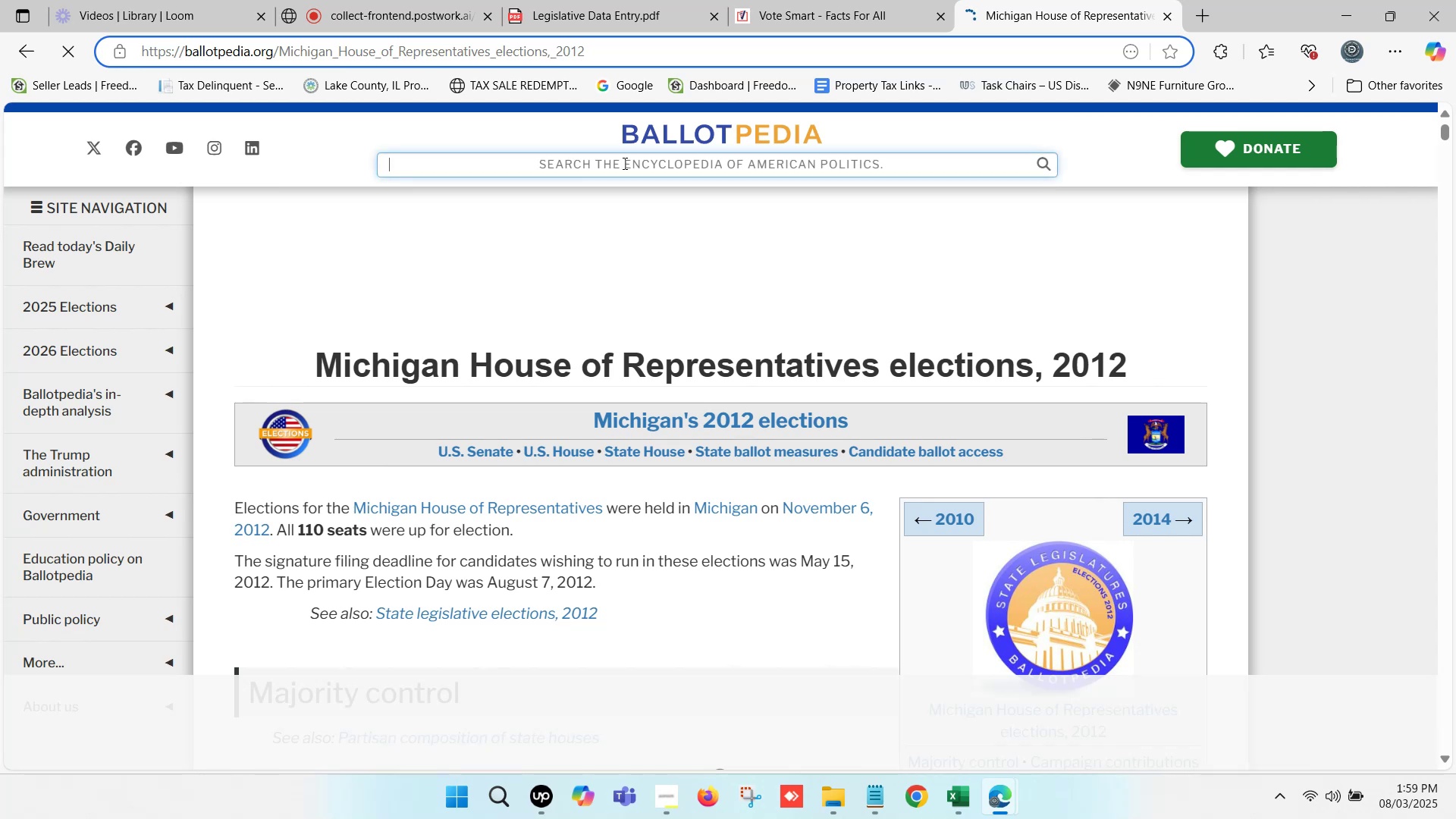 
key(Control+V)
 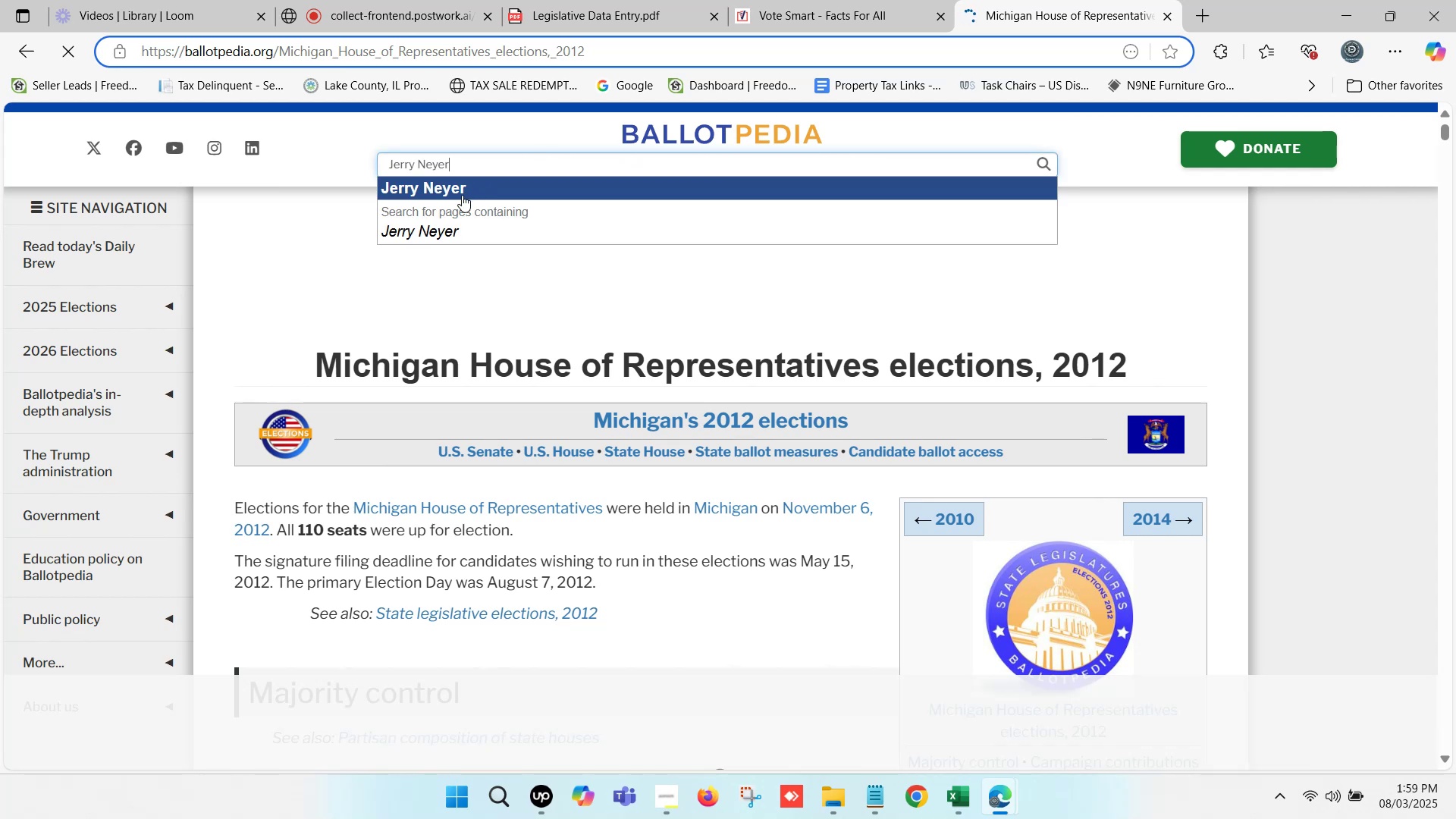 
left_click([458, 191])
 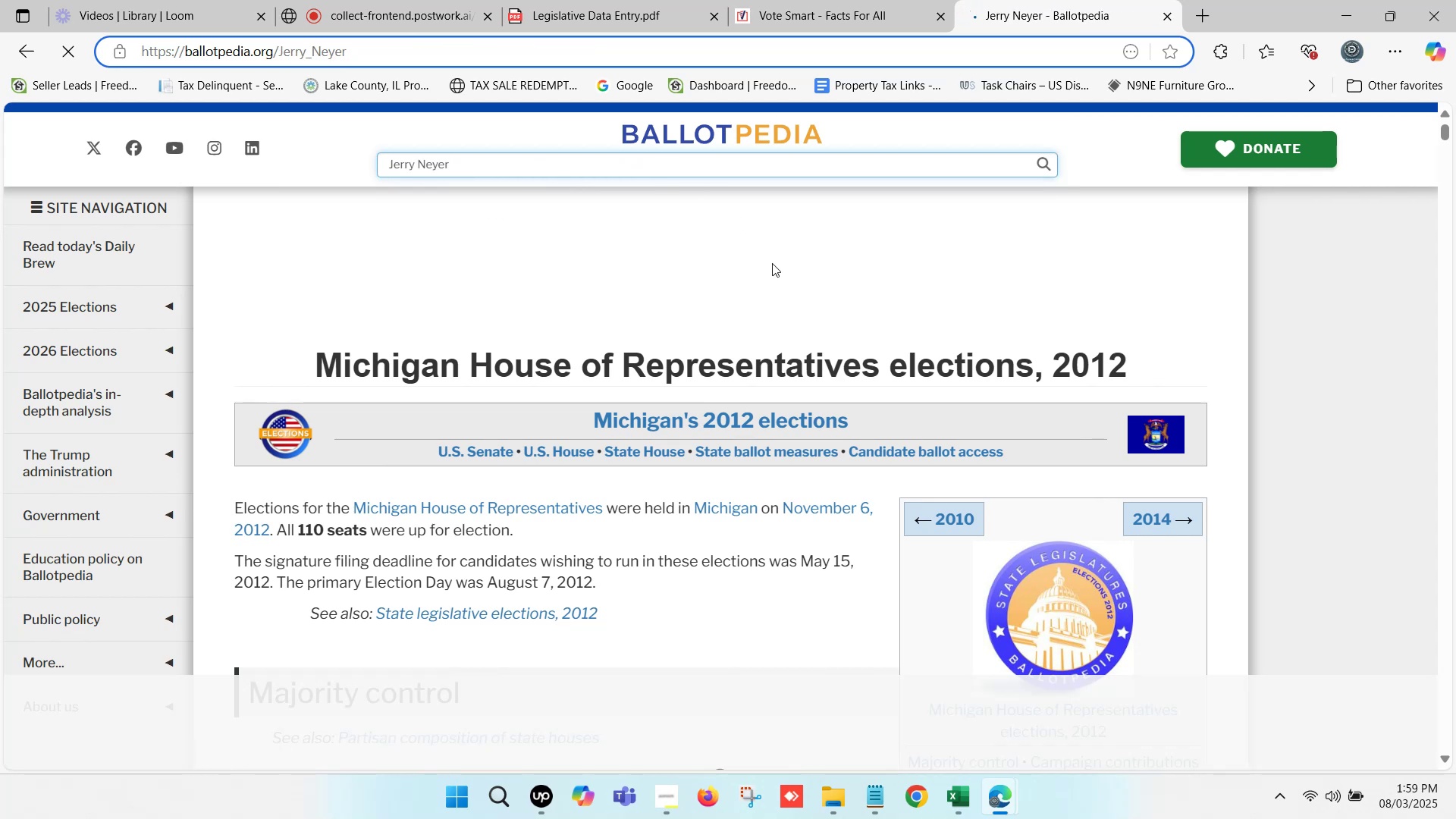 
wait(5.99)
 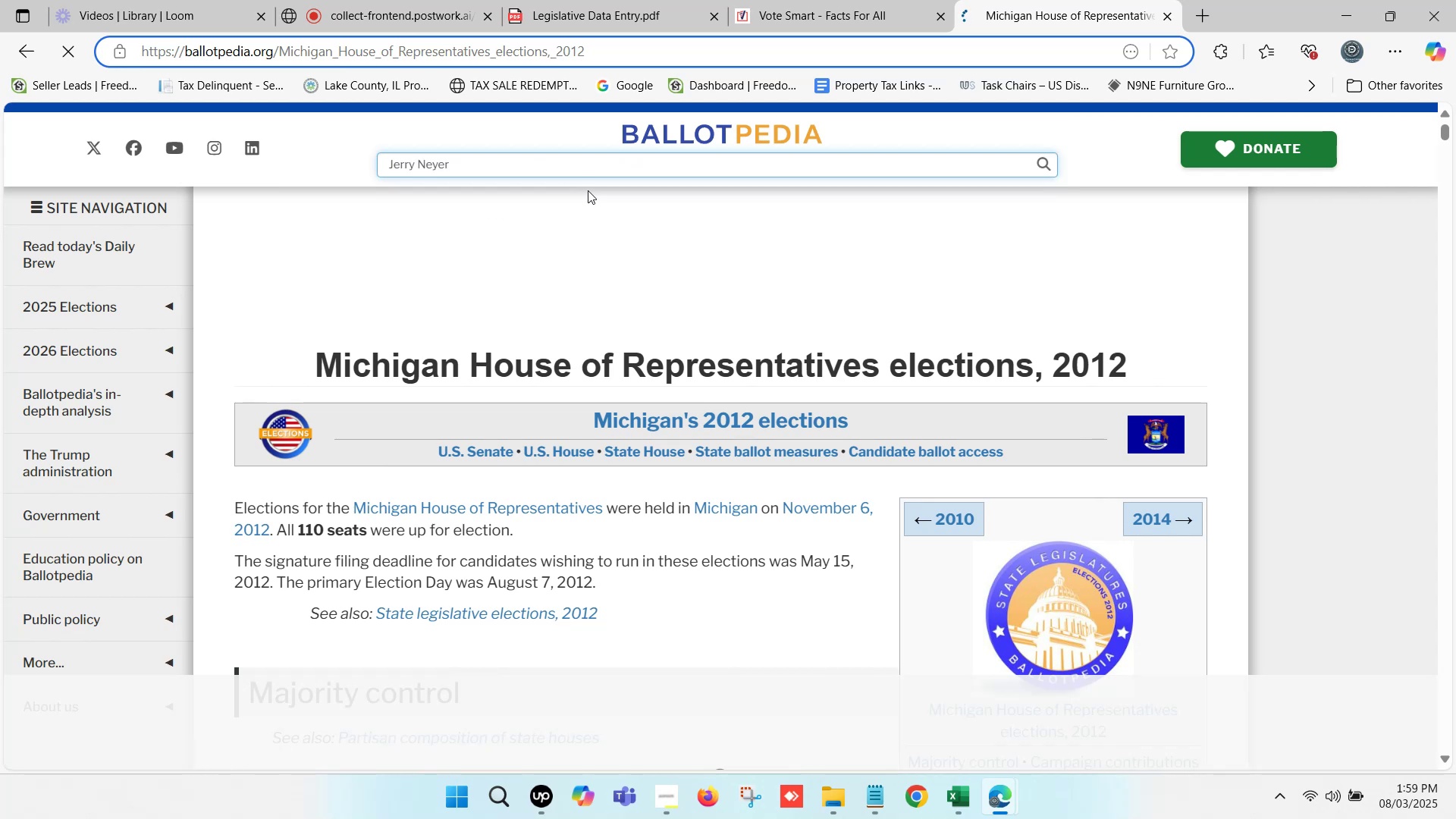 
scroll: coordinate [822, 299], scroll_direction: down, amount: 1.0
 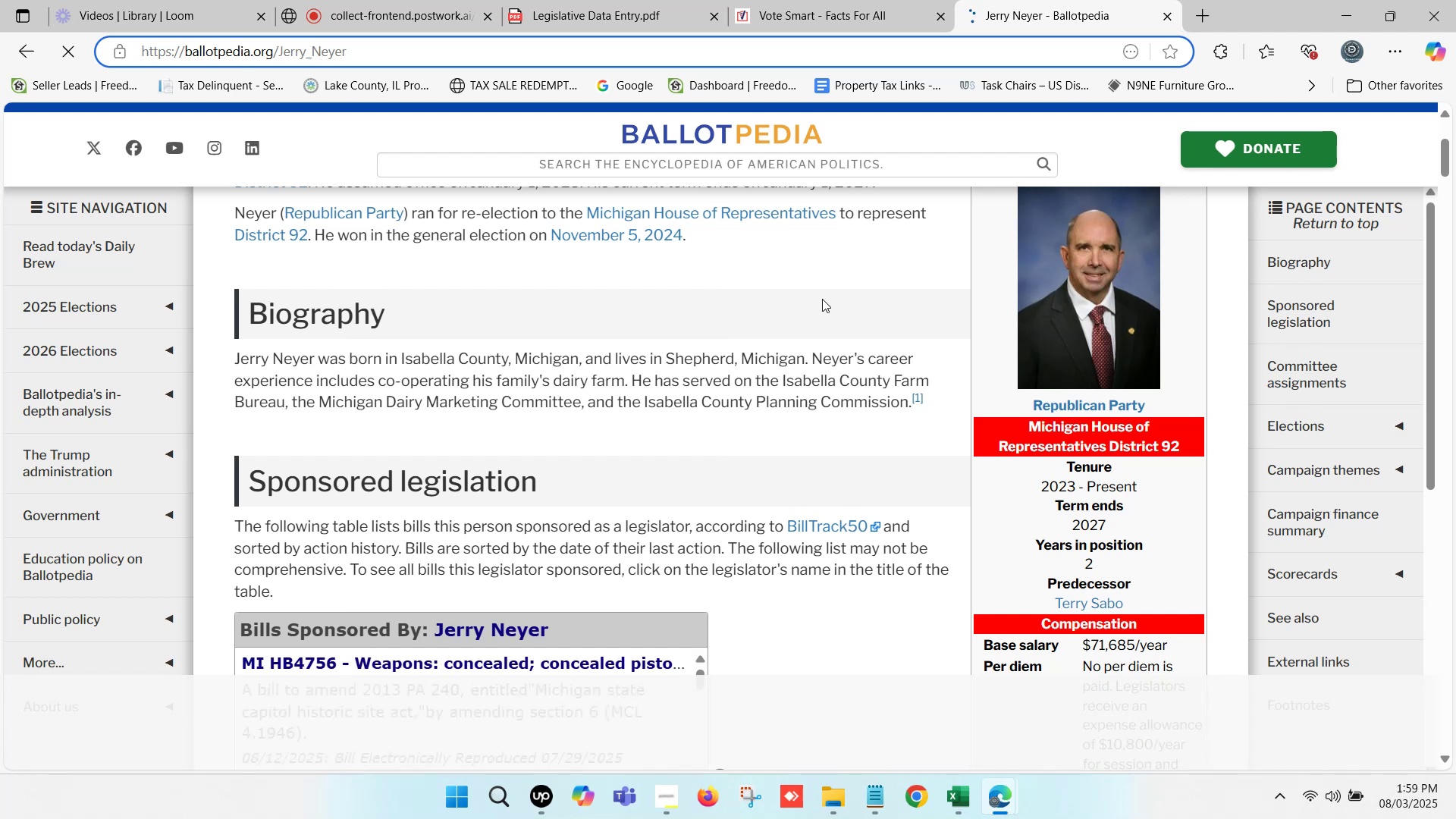 
scroll: coordinate [827, 307], scroll_direction: none, amount: 0.0
 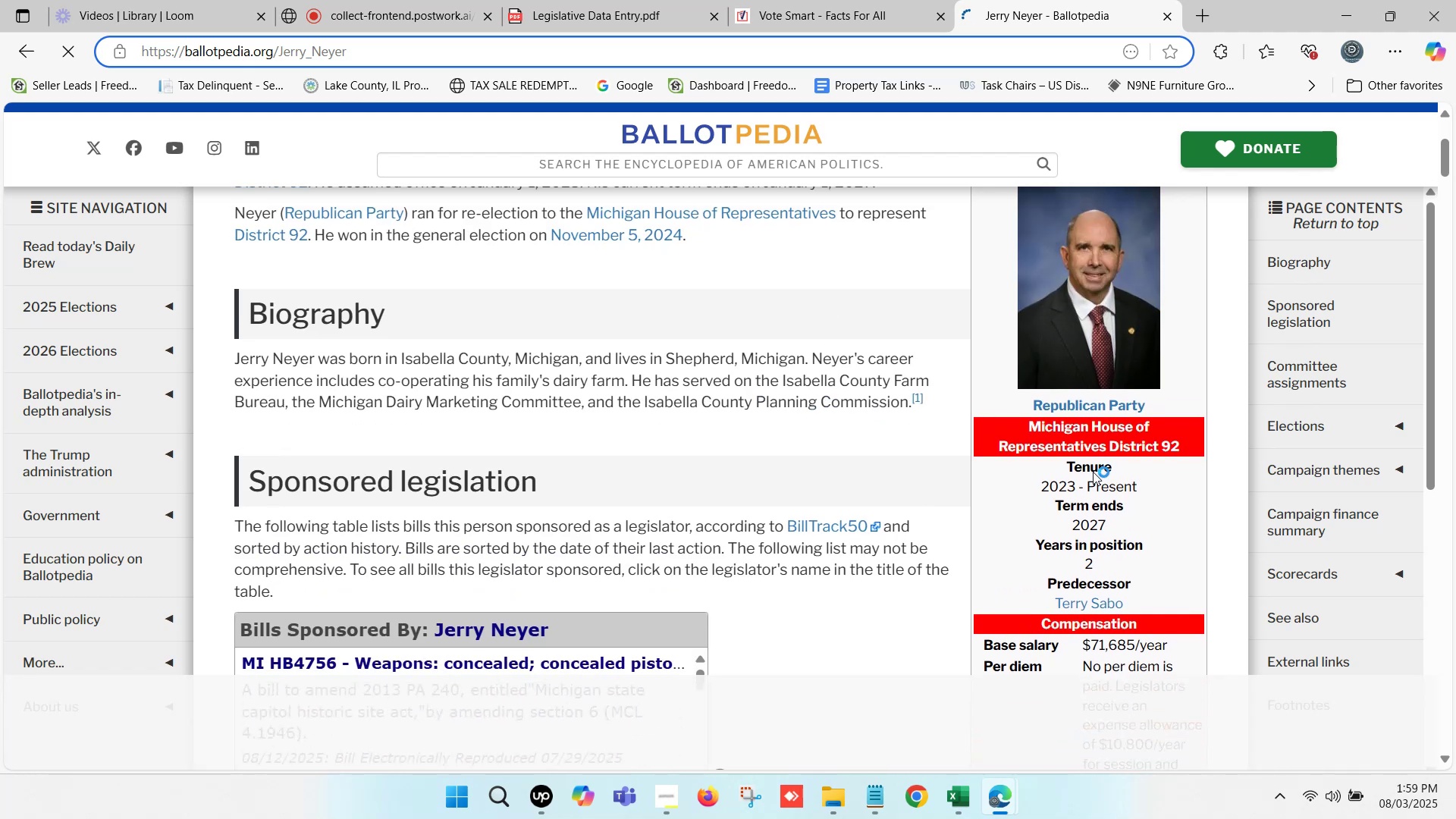 
scroll: coordinate [1106, 539], scroll_direction: down, amount: 3.0
 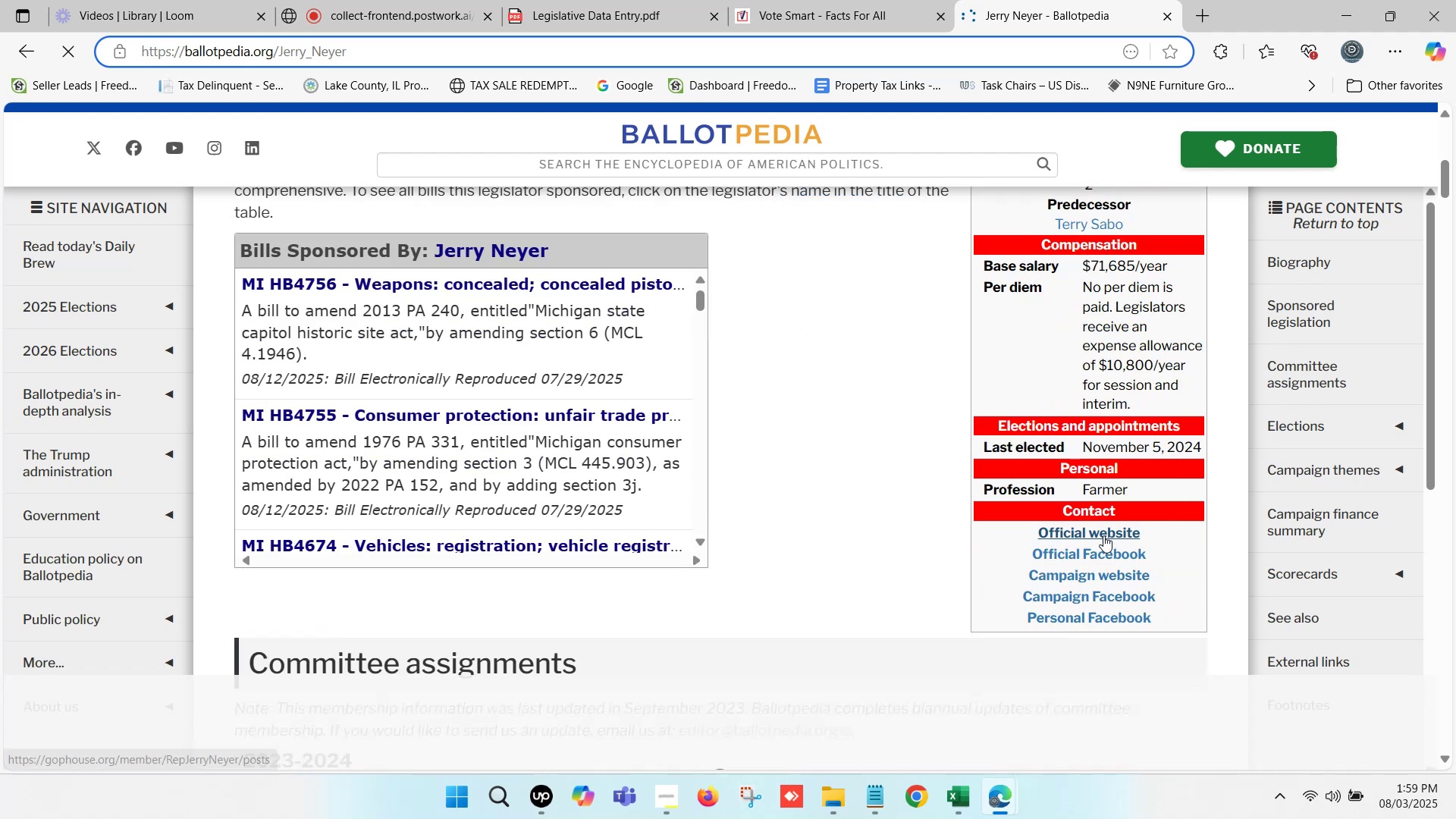 
hold_key(key=ControlLeft, duration=0.69)
left_click([1097, 532])
 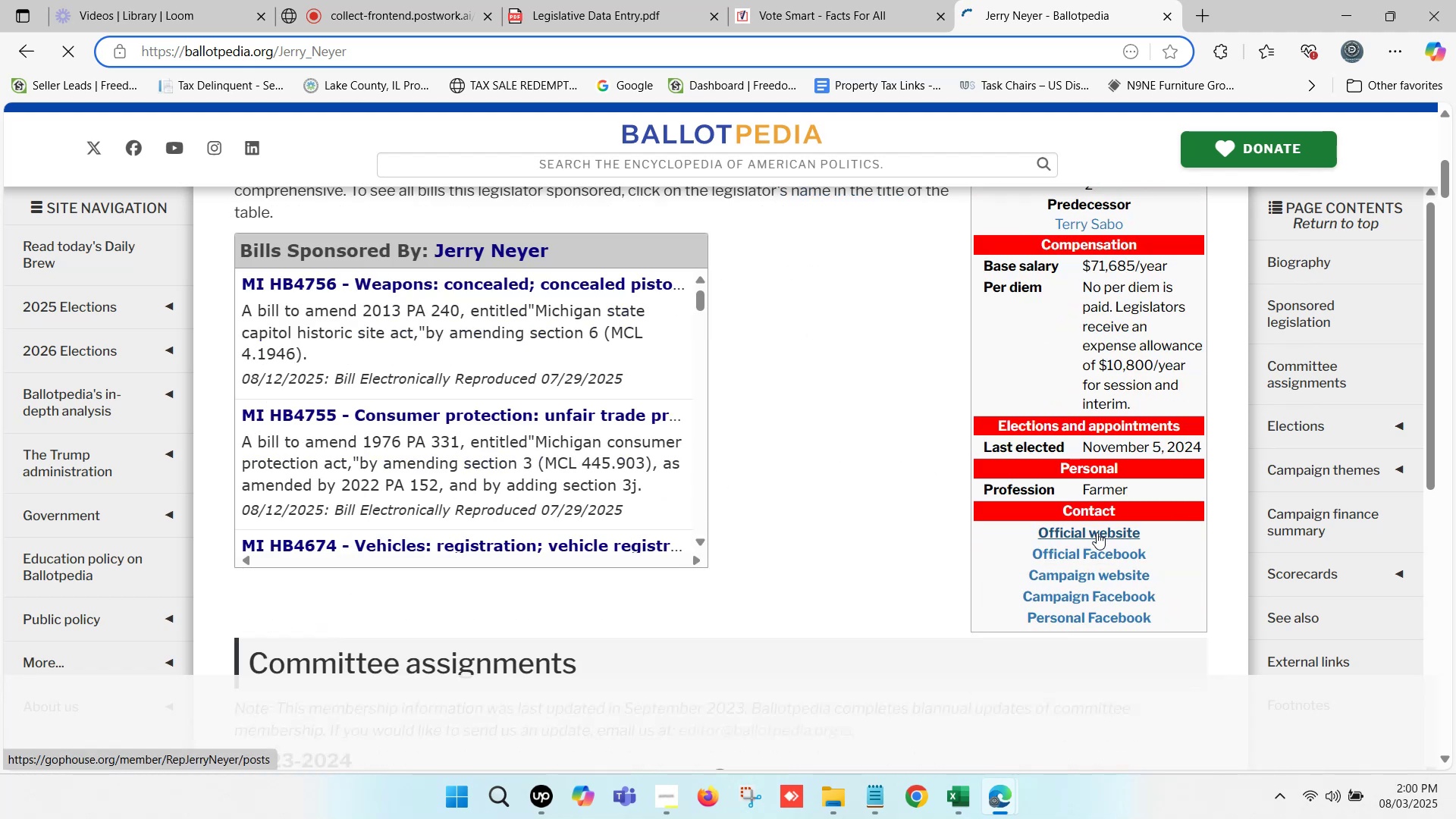 
hold_key(key=ControlLeft, duration=1.14)
left_click([1100, 571])
 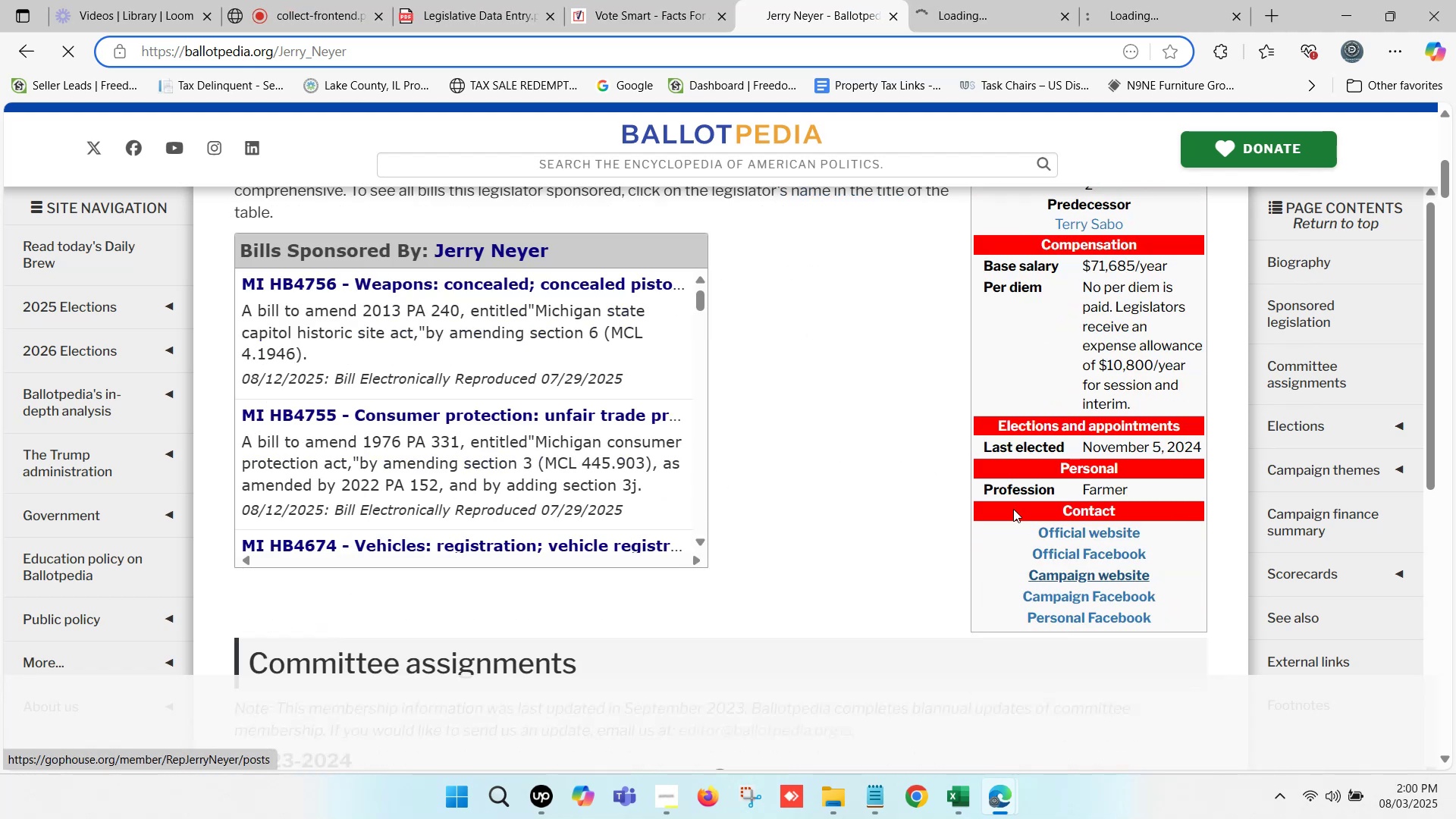 
scroll: coordinate [810, 408], scroll_direction: up, amount: 5.0
 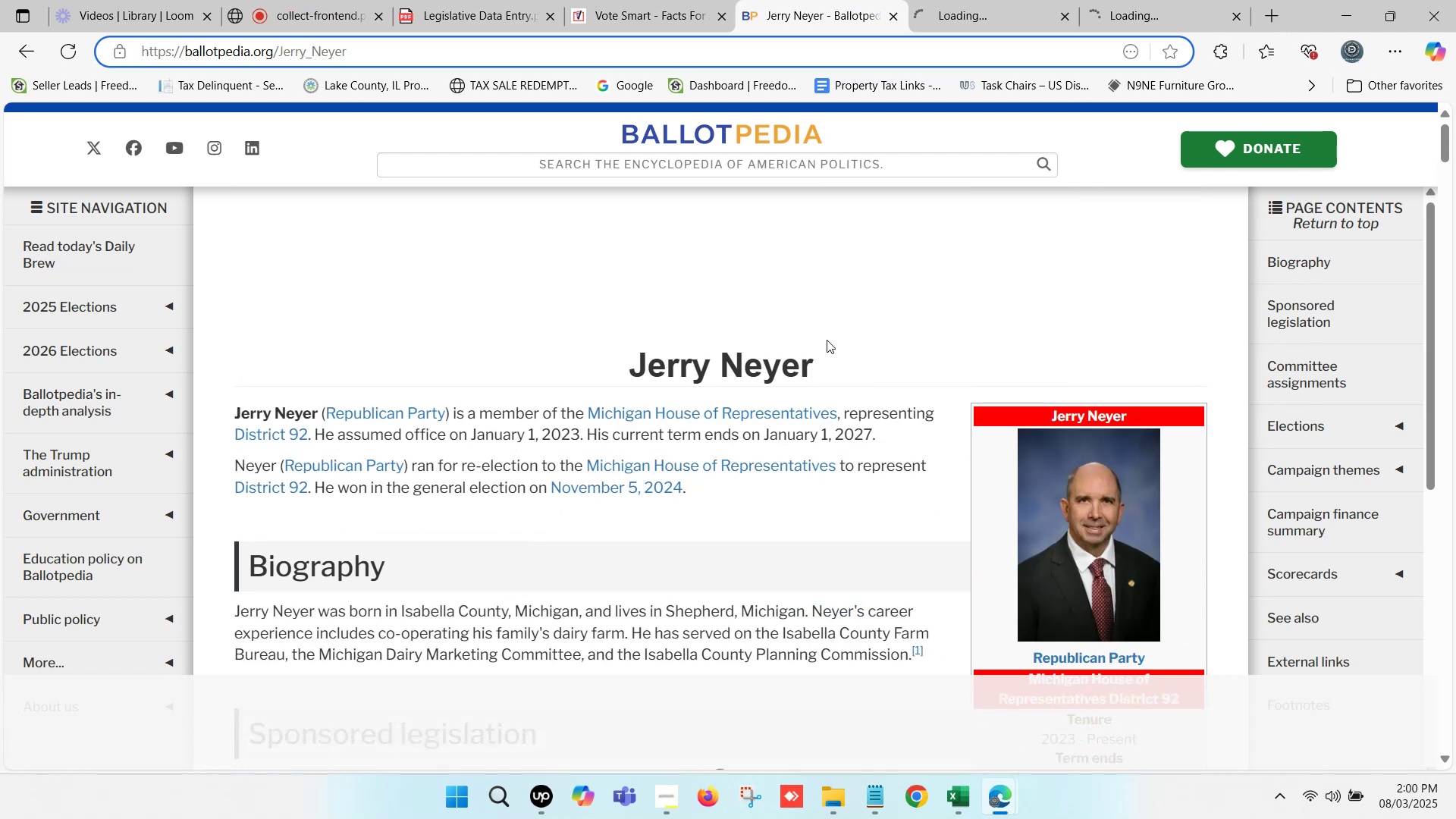 
left_click_drag(start_coordinate=[826, 359], to_coordinate=[634, 362])
 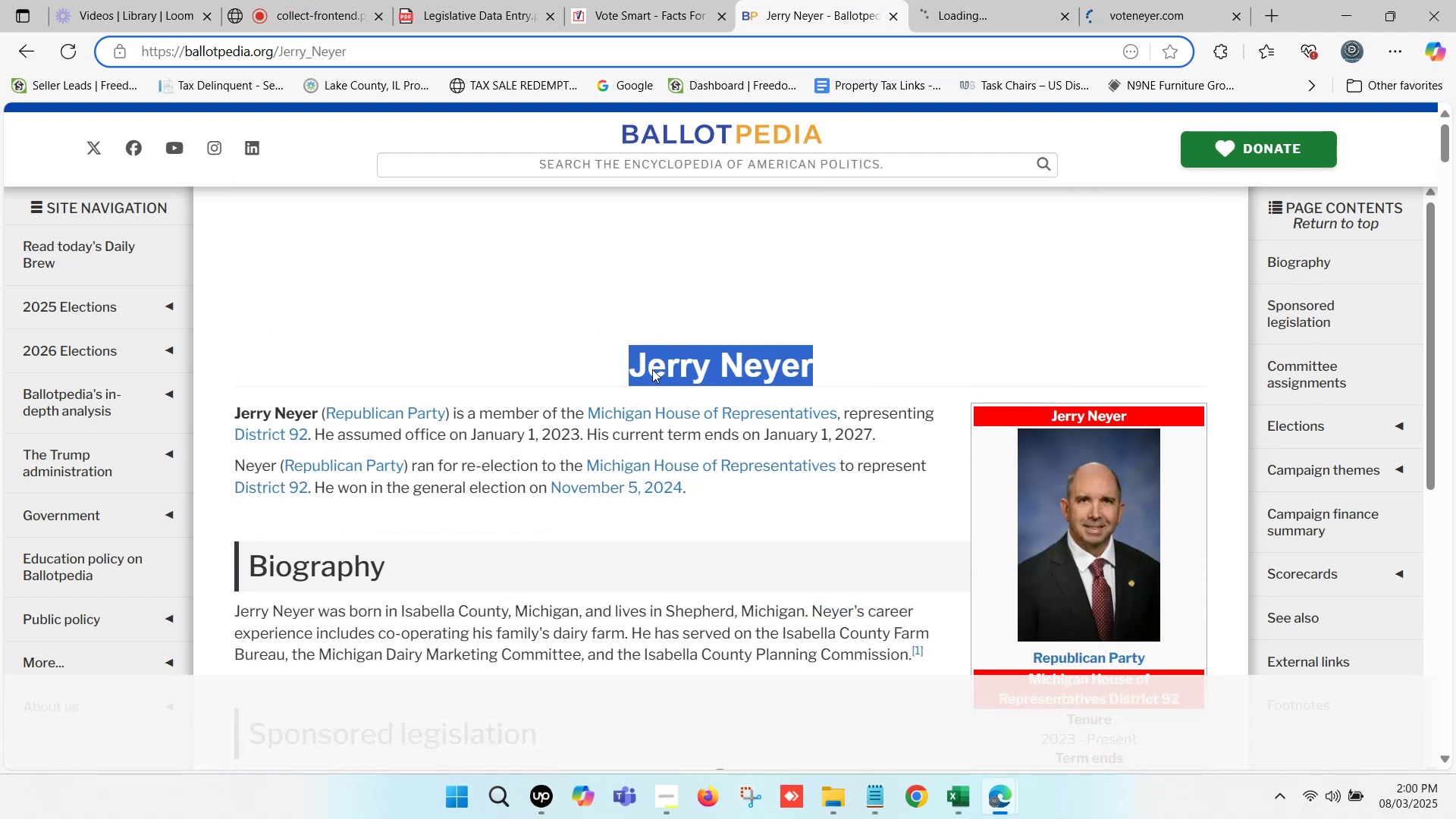 
key(Control+C)
 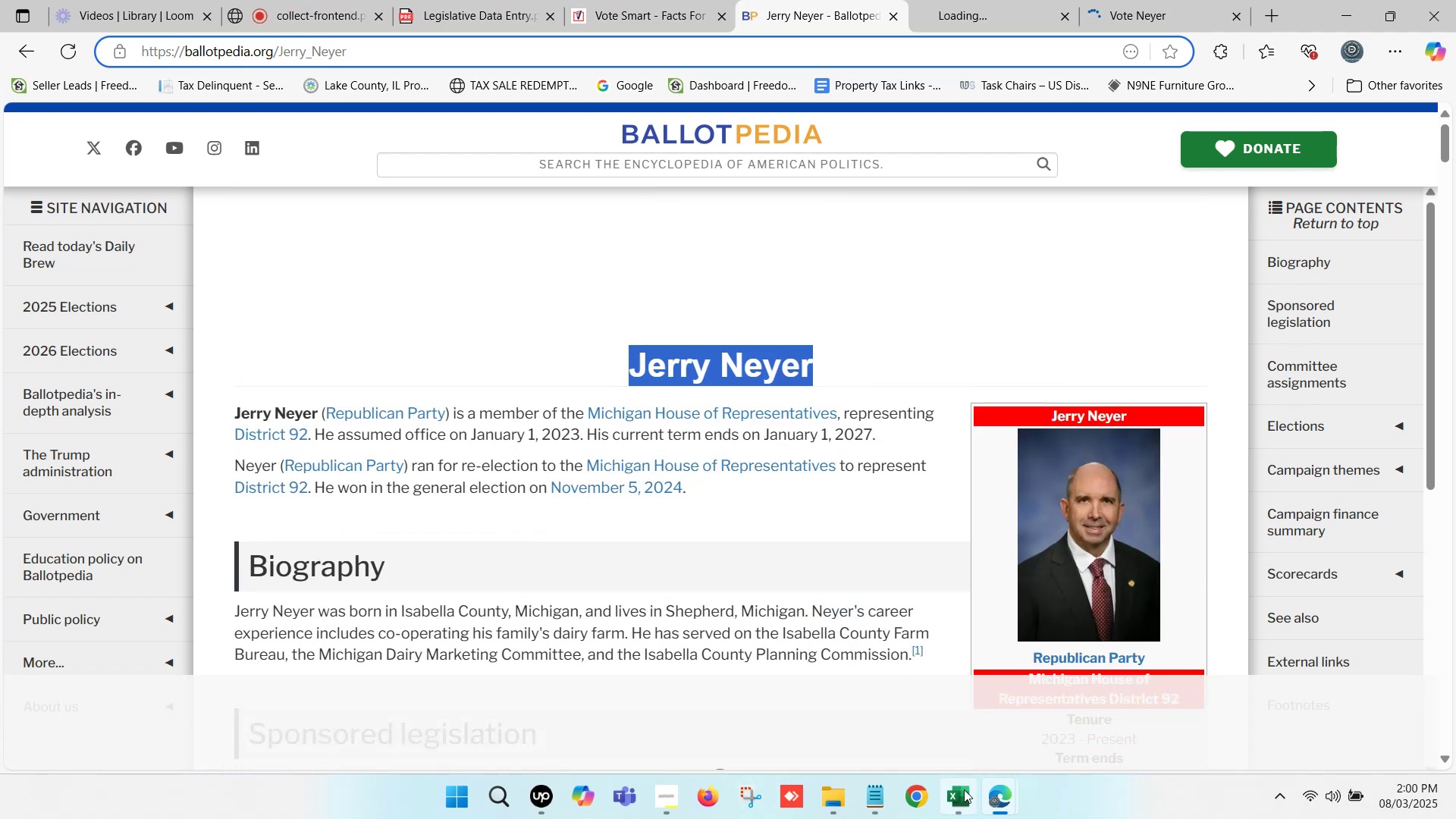 
left_click([964, 791])
 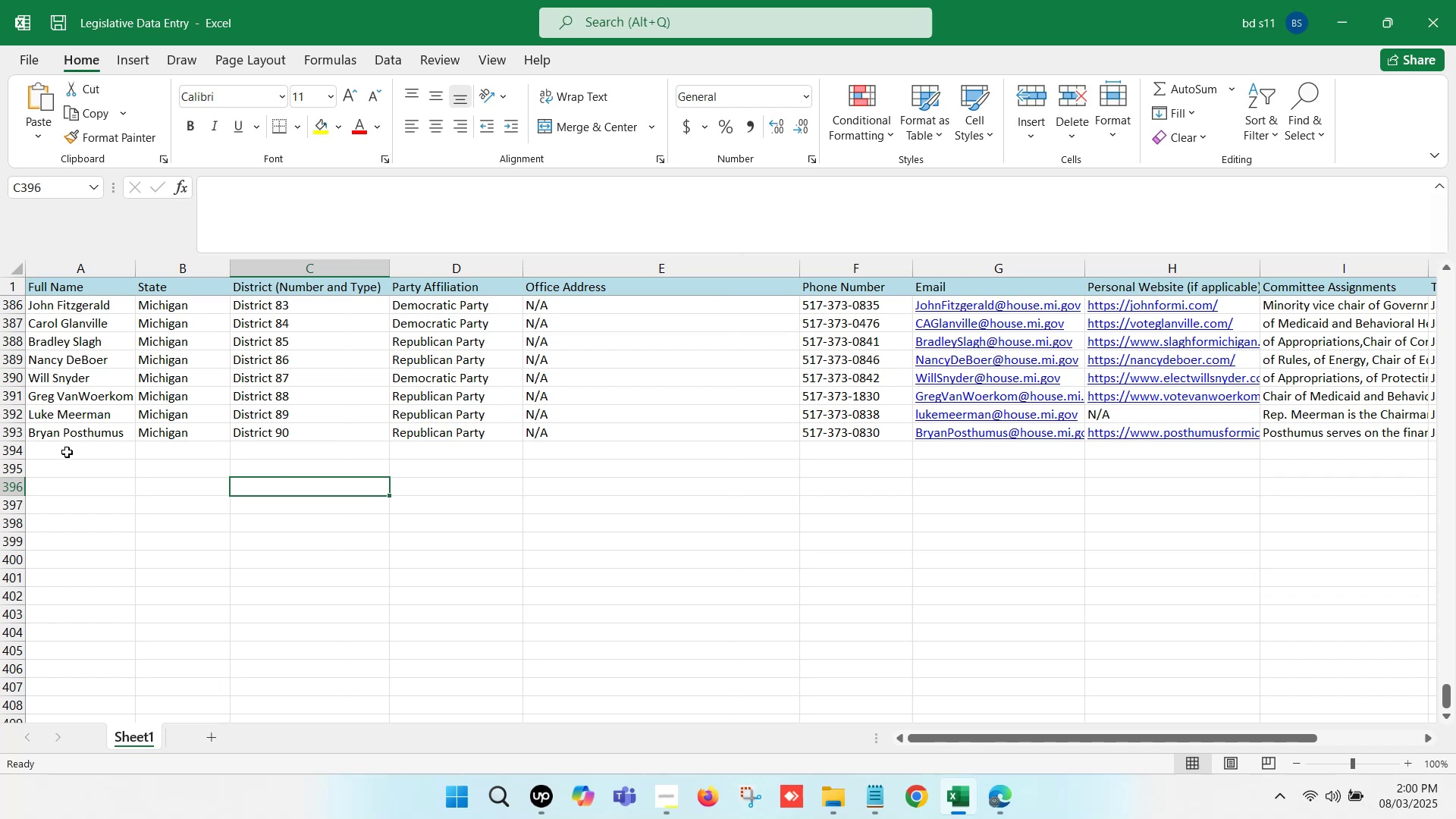 
double_click([67, 449])
 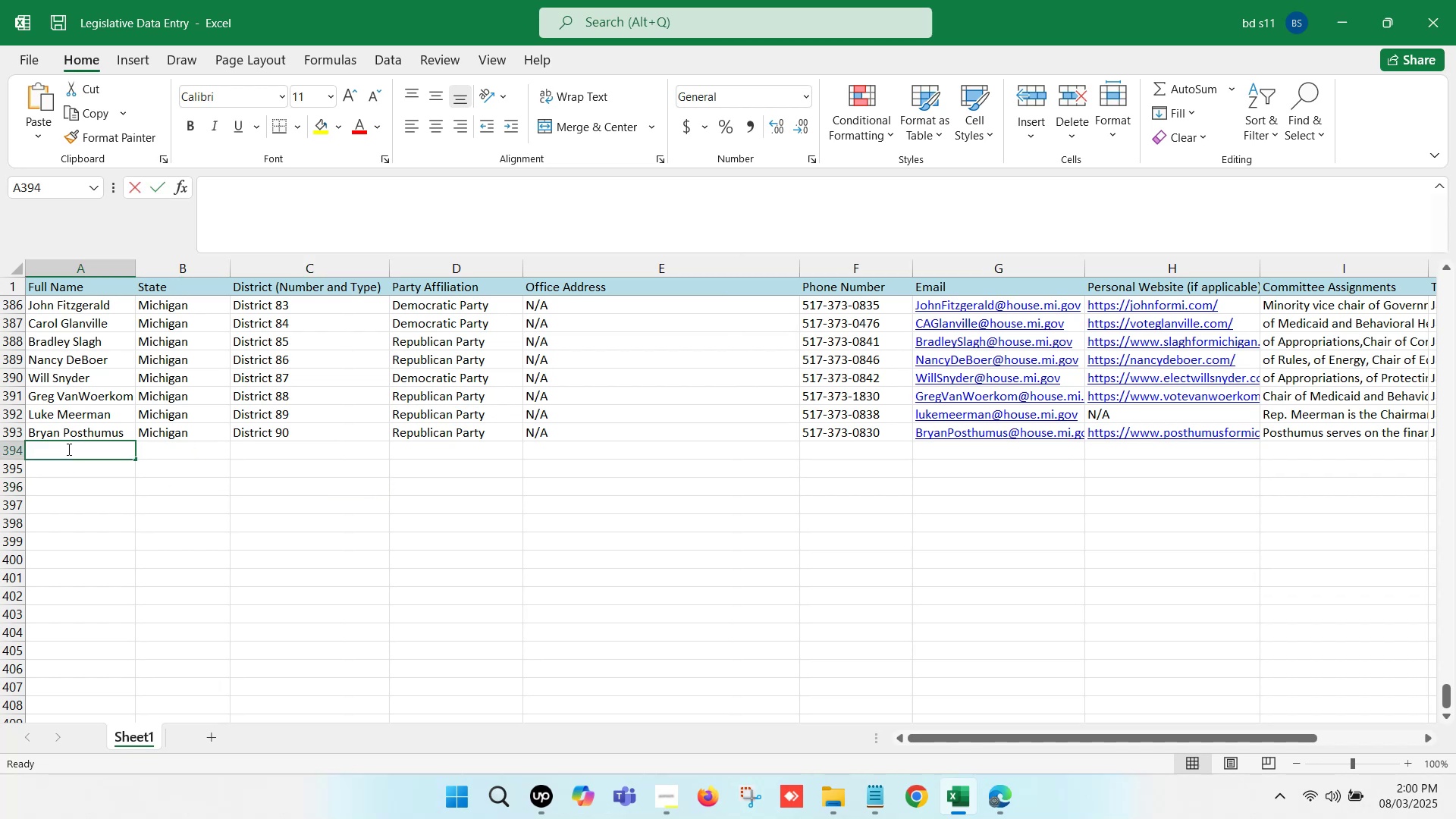 
key(Control+ControlLeft)
 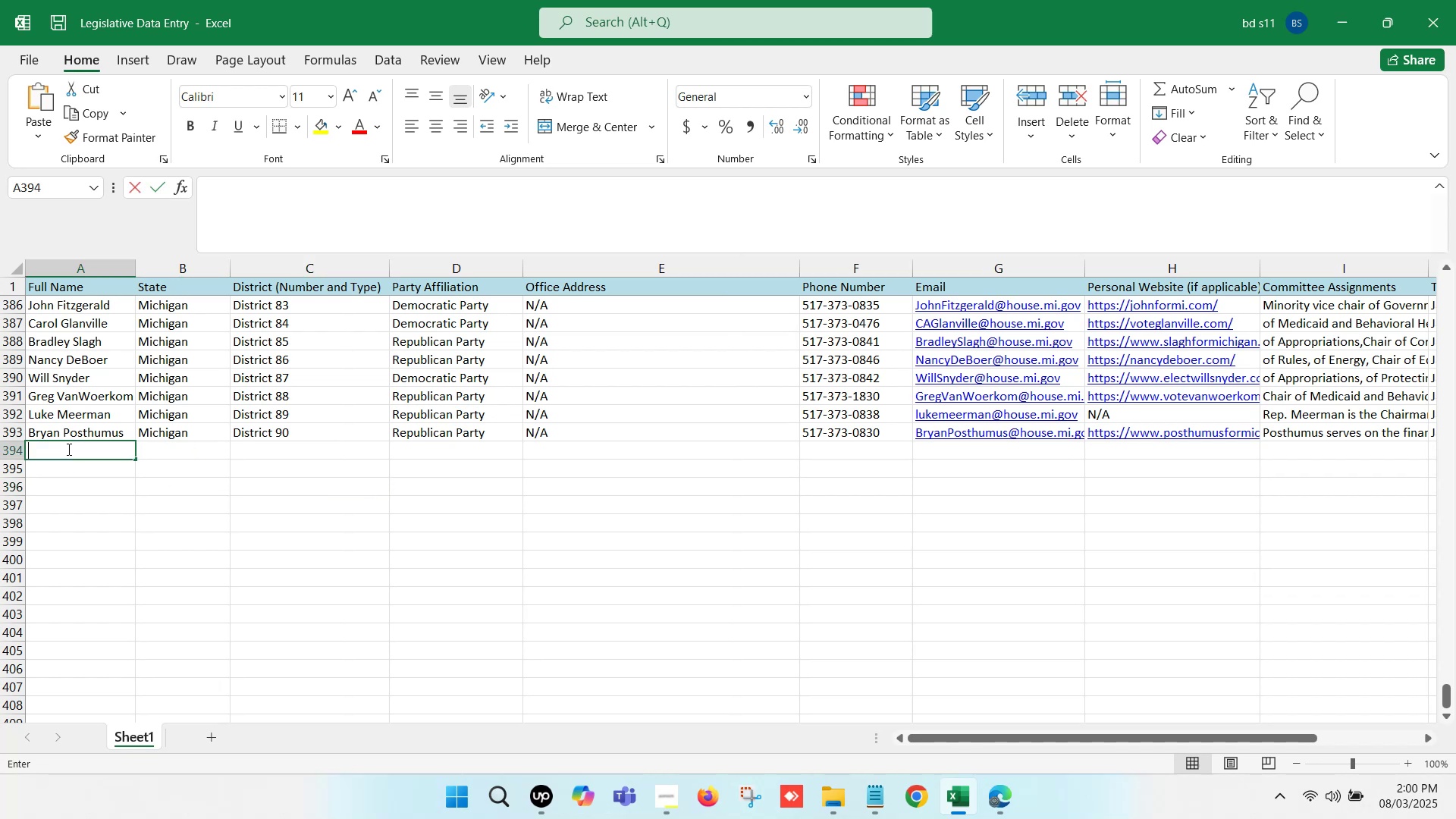 
key(Control+V)
 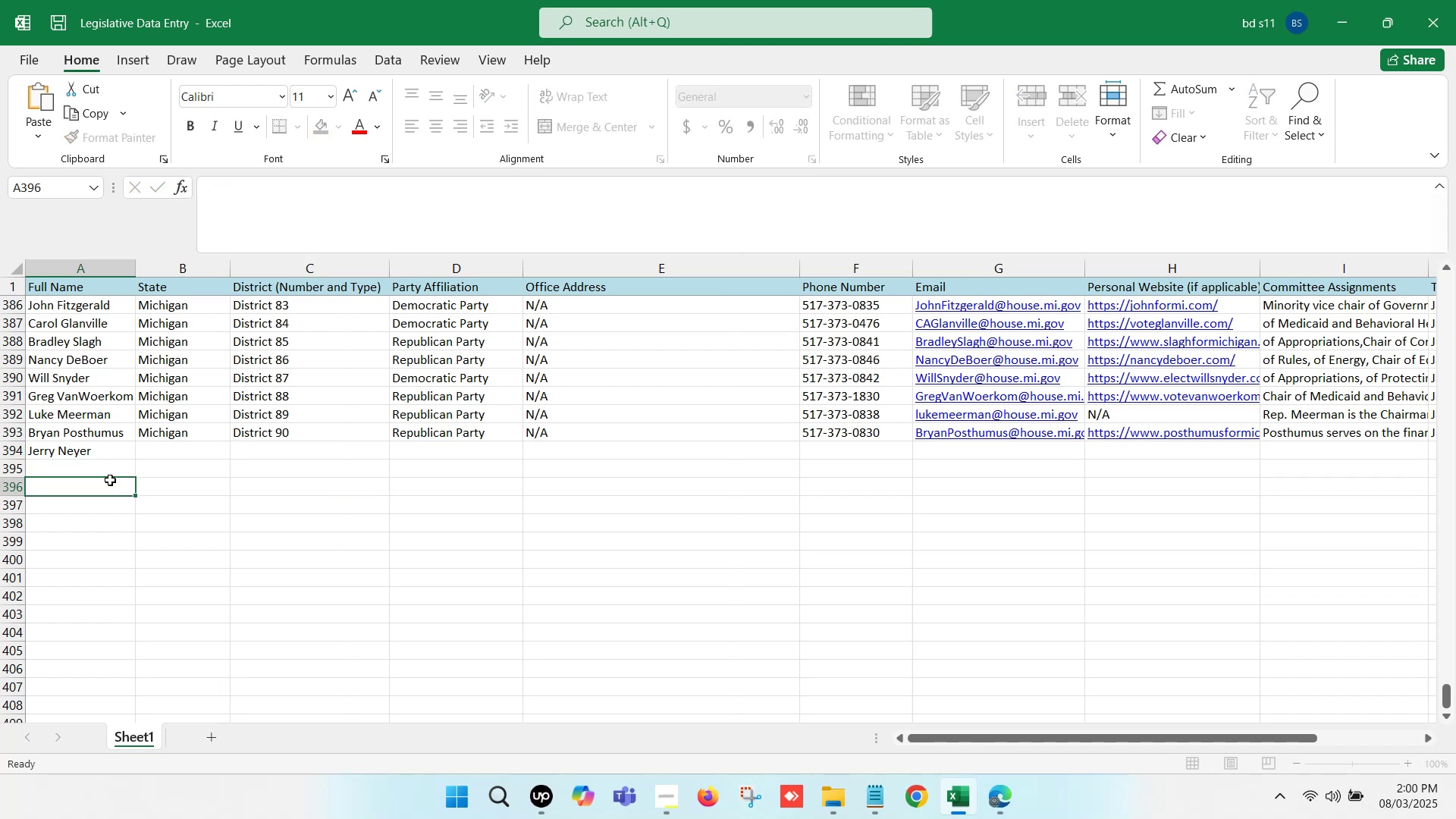 
double_click([167, 480])
 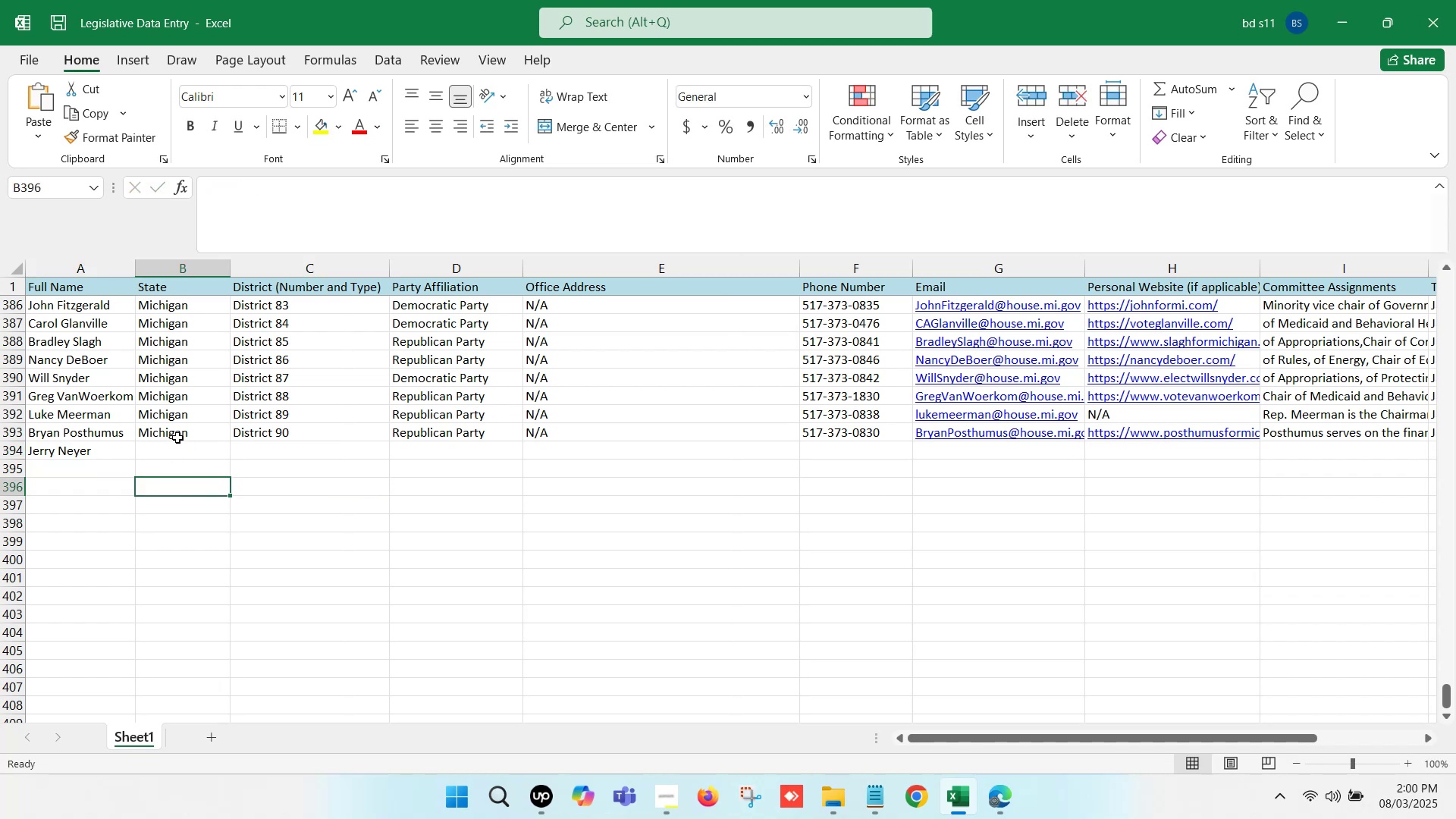 
left_click([183, 430])
 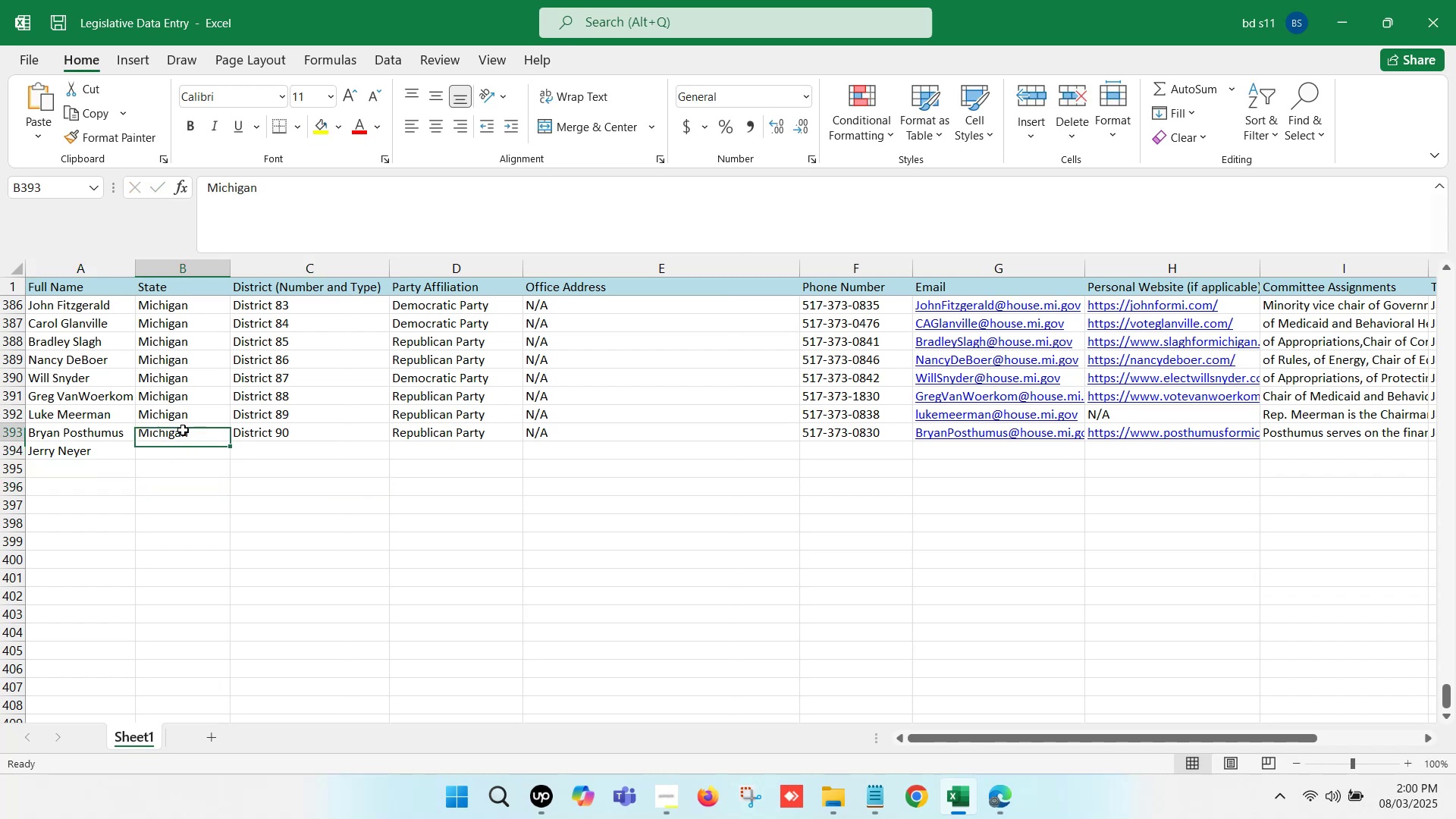 
key(Control+ControlLeft)
 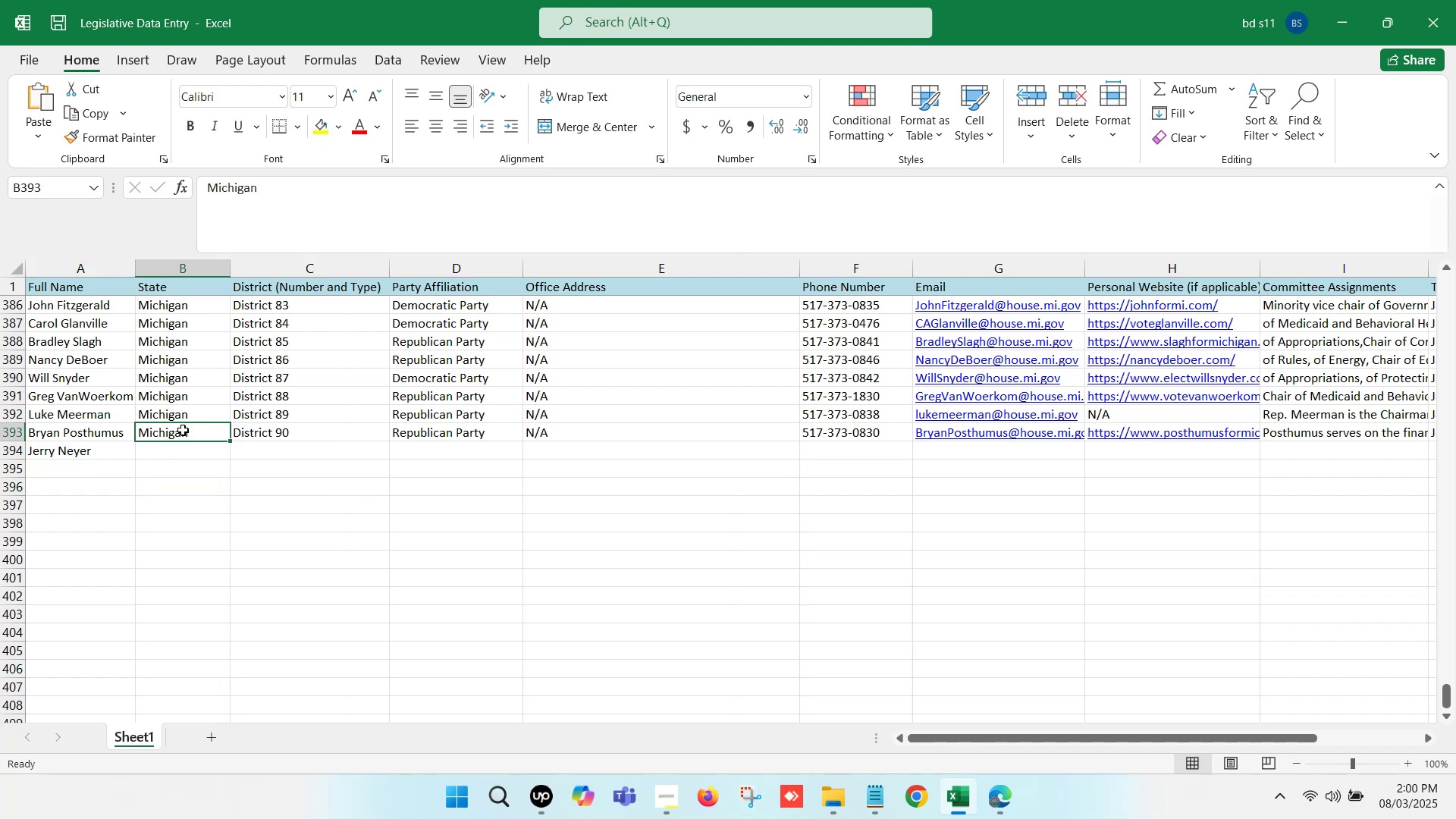 
key(Control+C)
 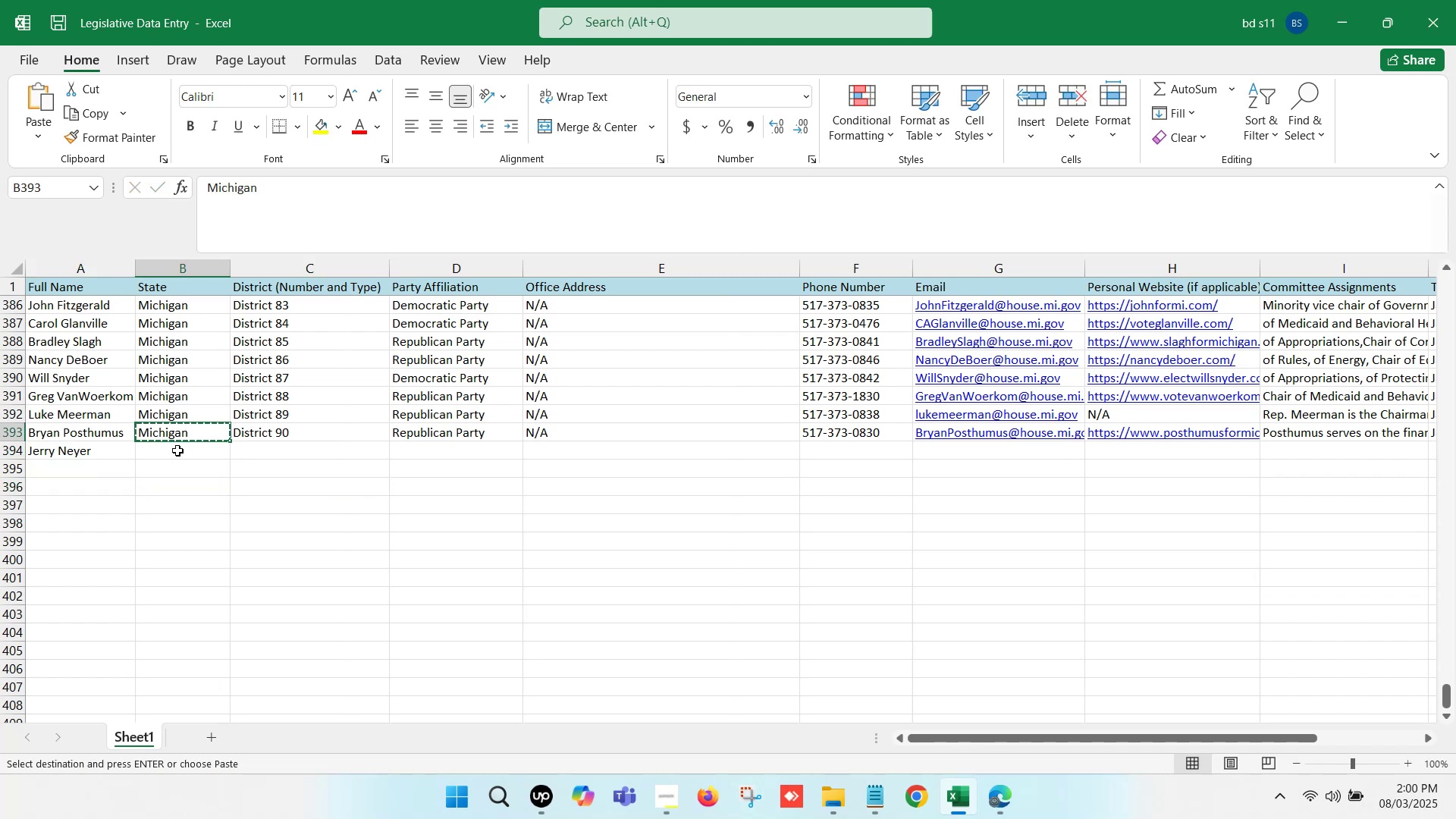 
left_click([177, 451])
 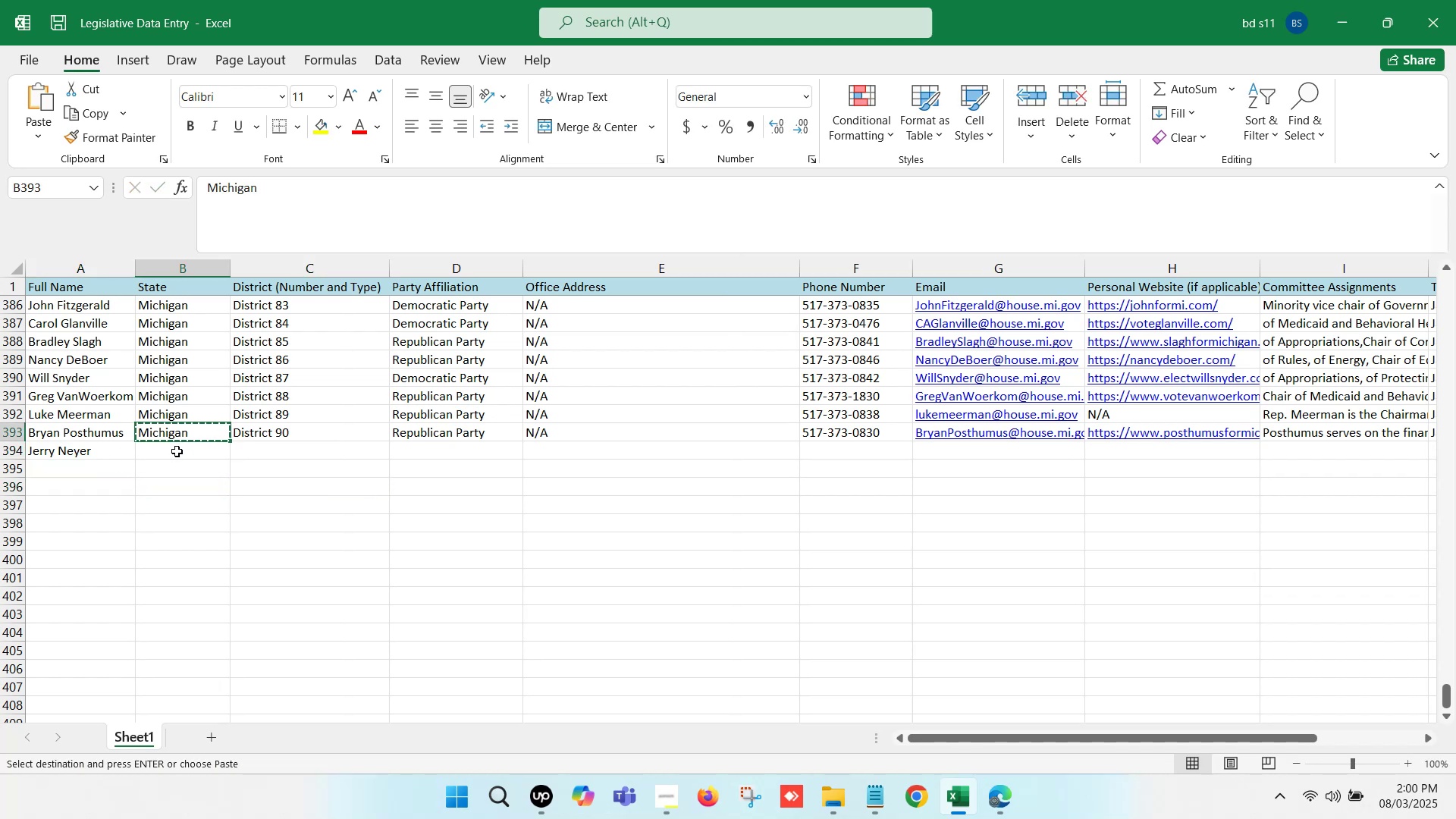 
key(Control+ControlLeft)
 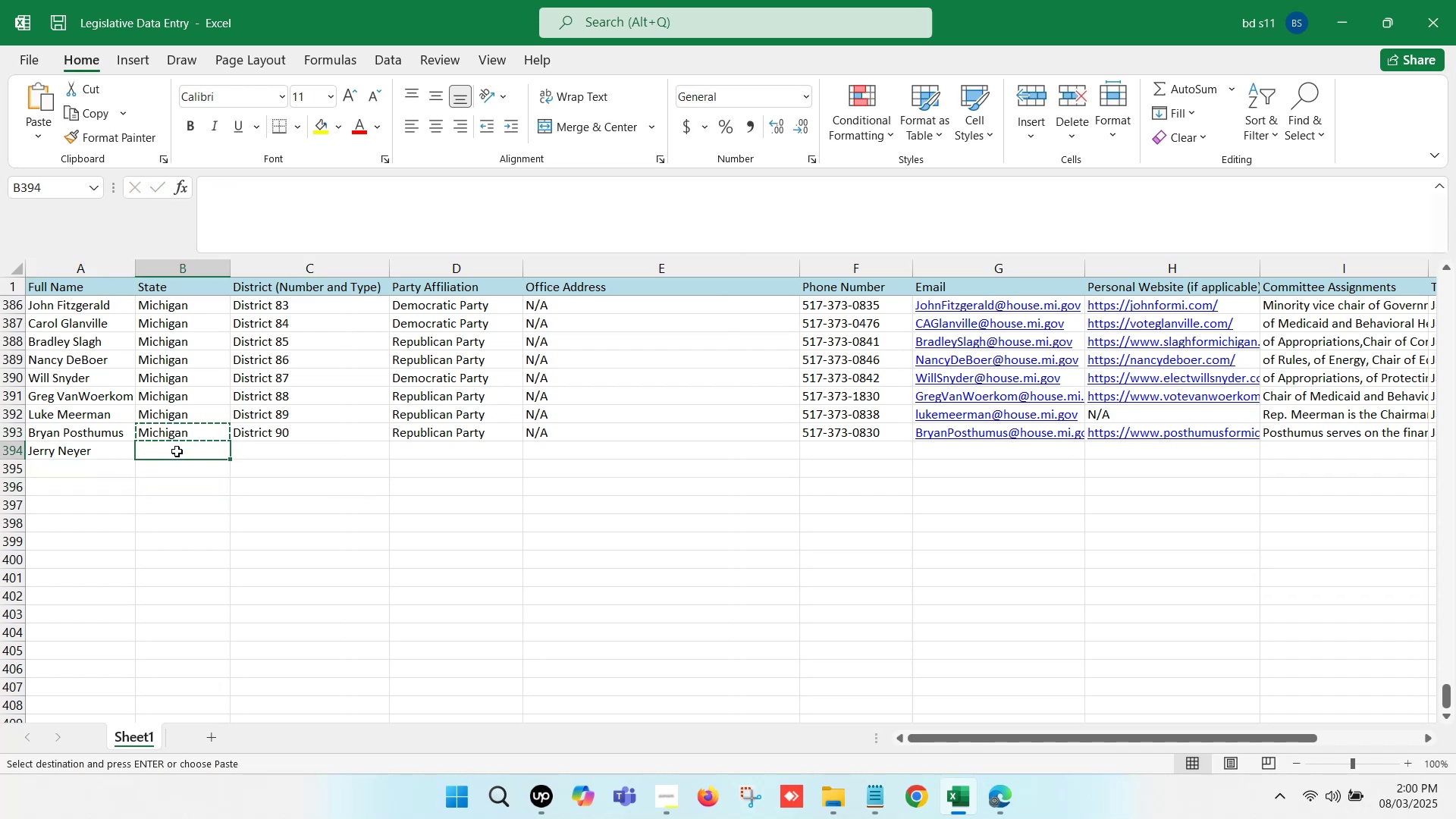 
key(Control+V)
 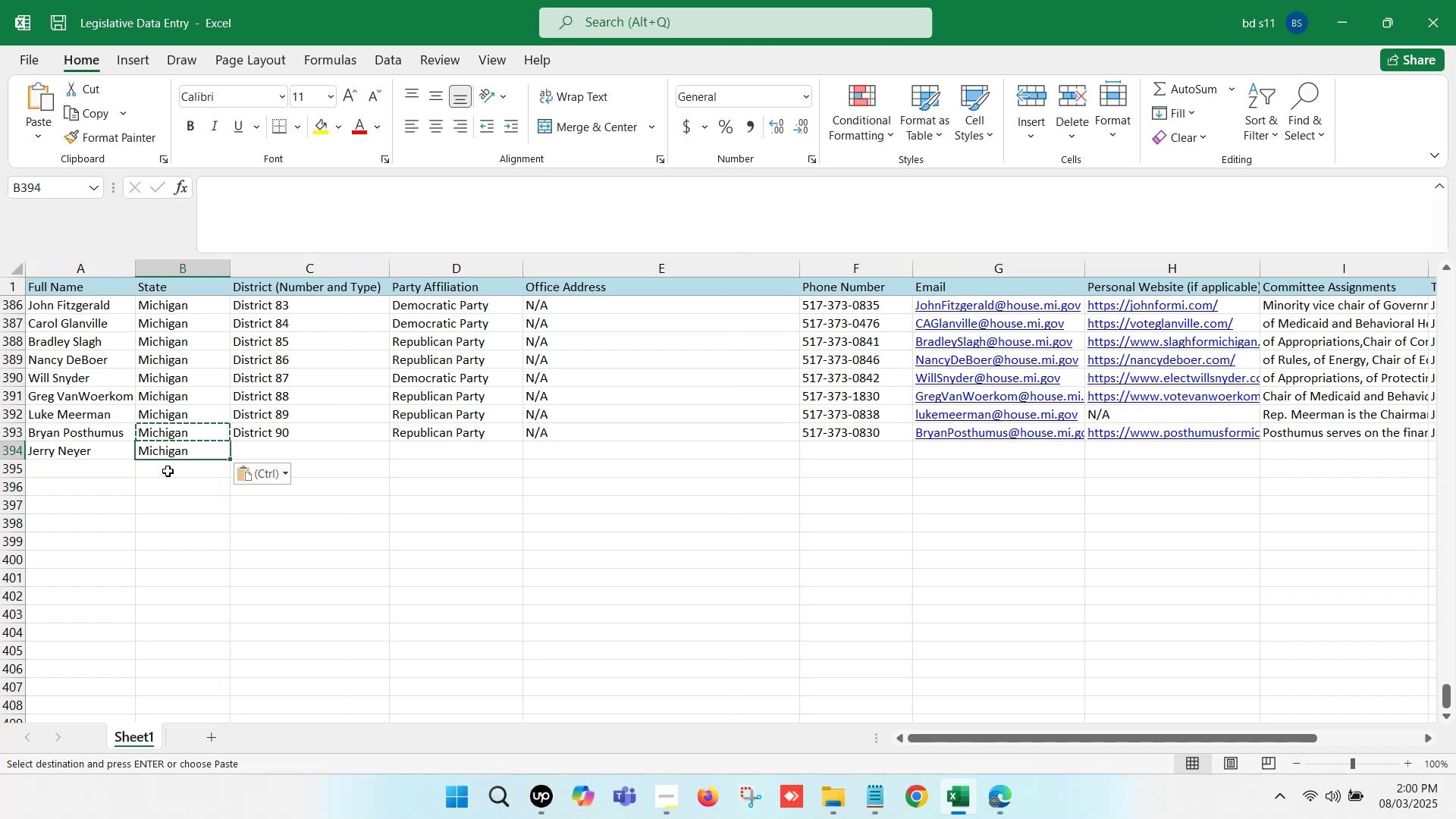 
left_click([168, 473])
 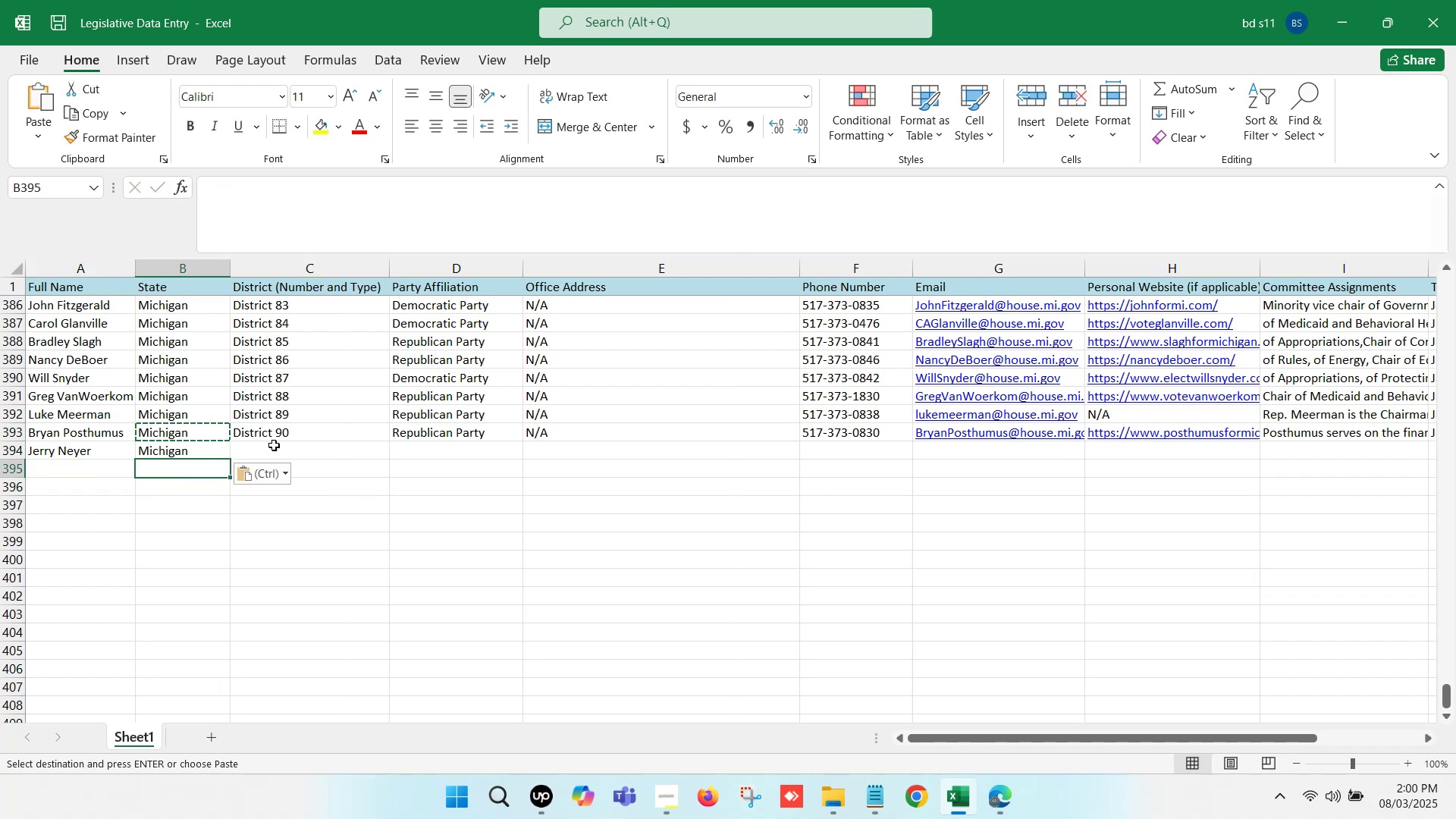 
left_click([276, 445])
 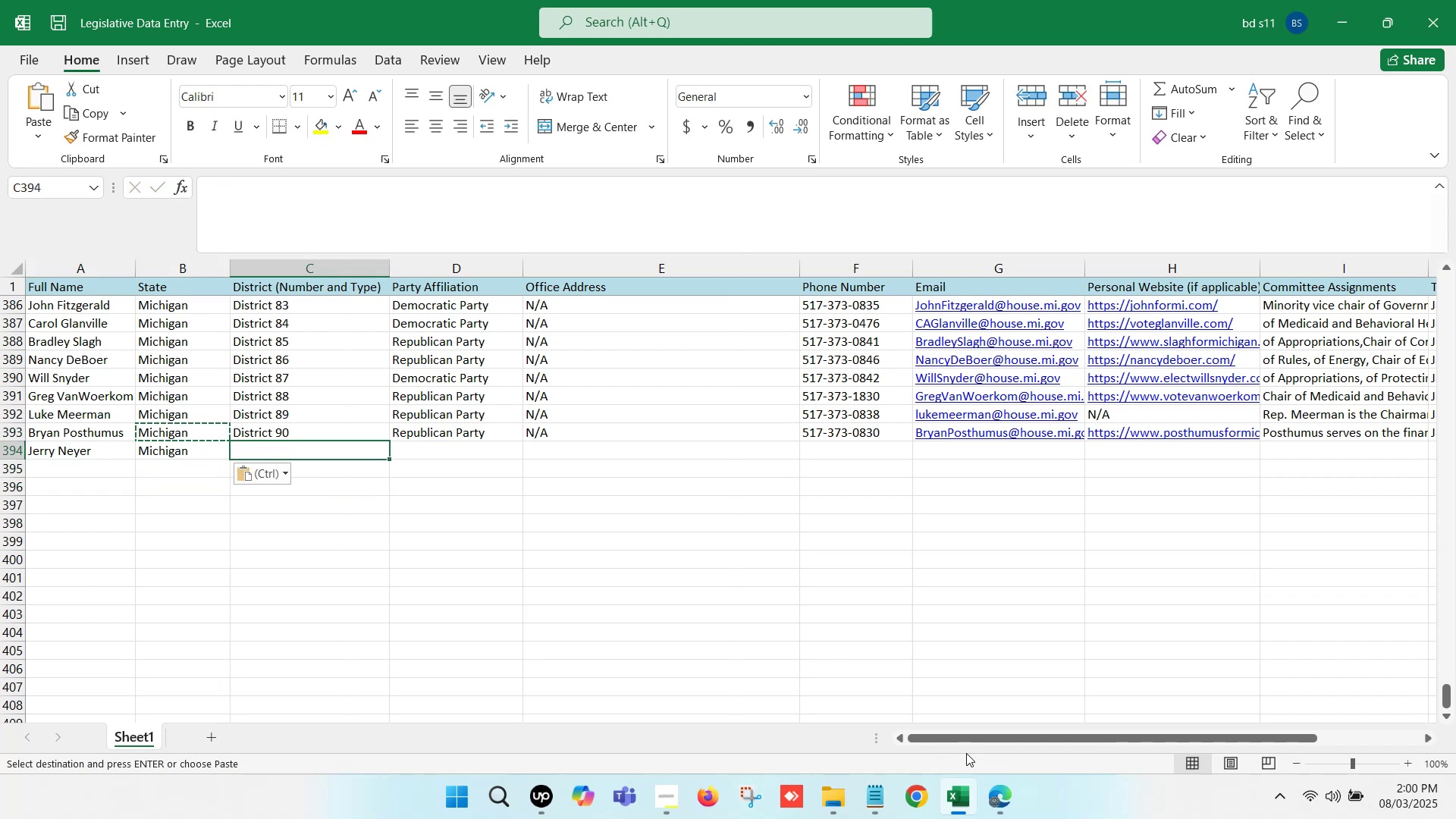 
left_click([998, 786])
 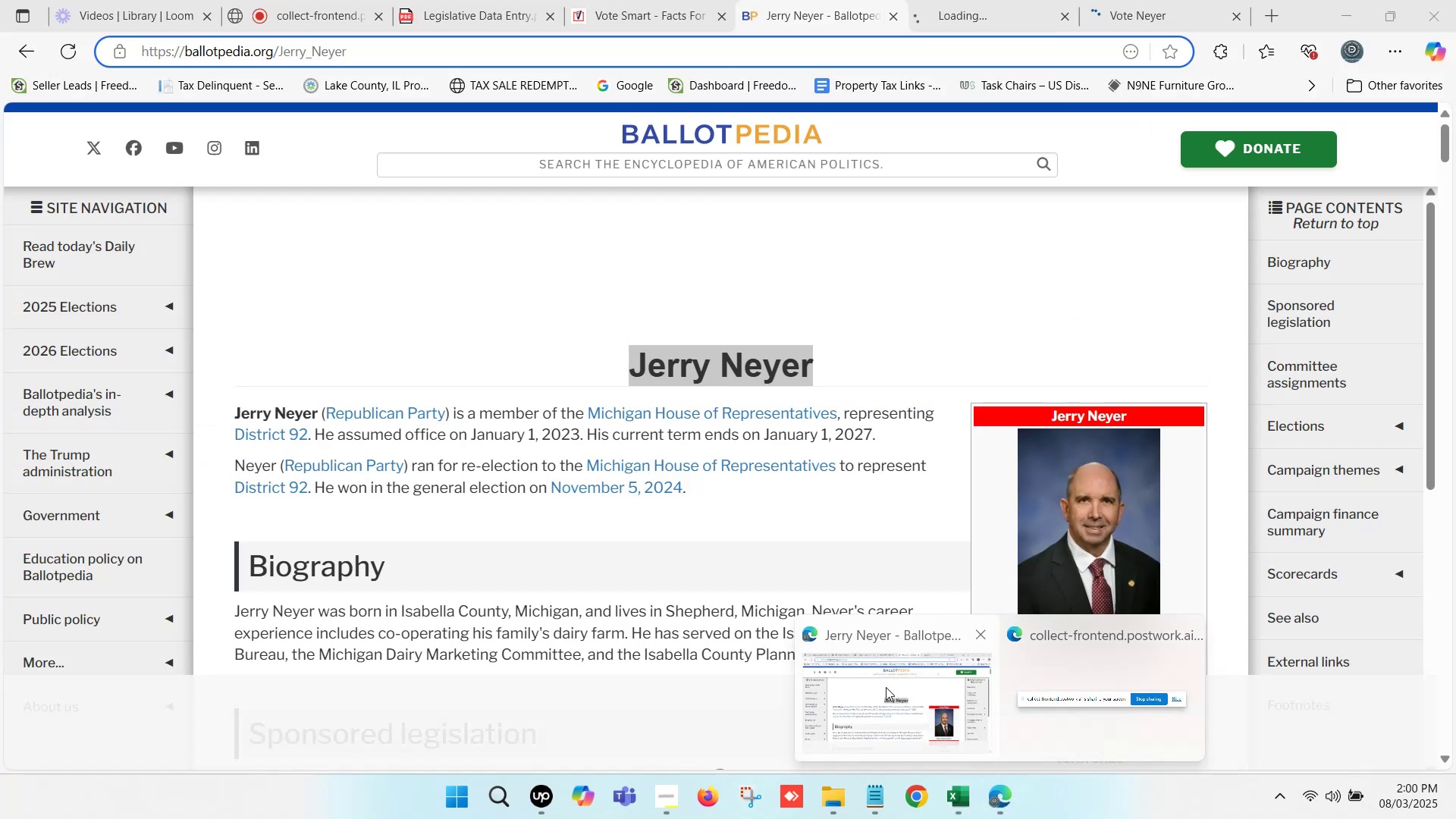 
left_click([886, 687])
 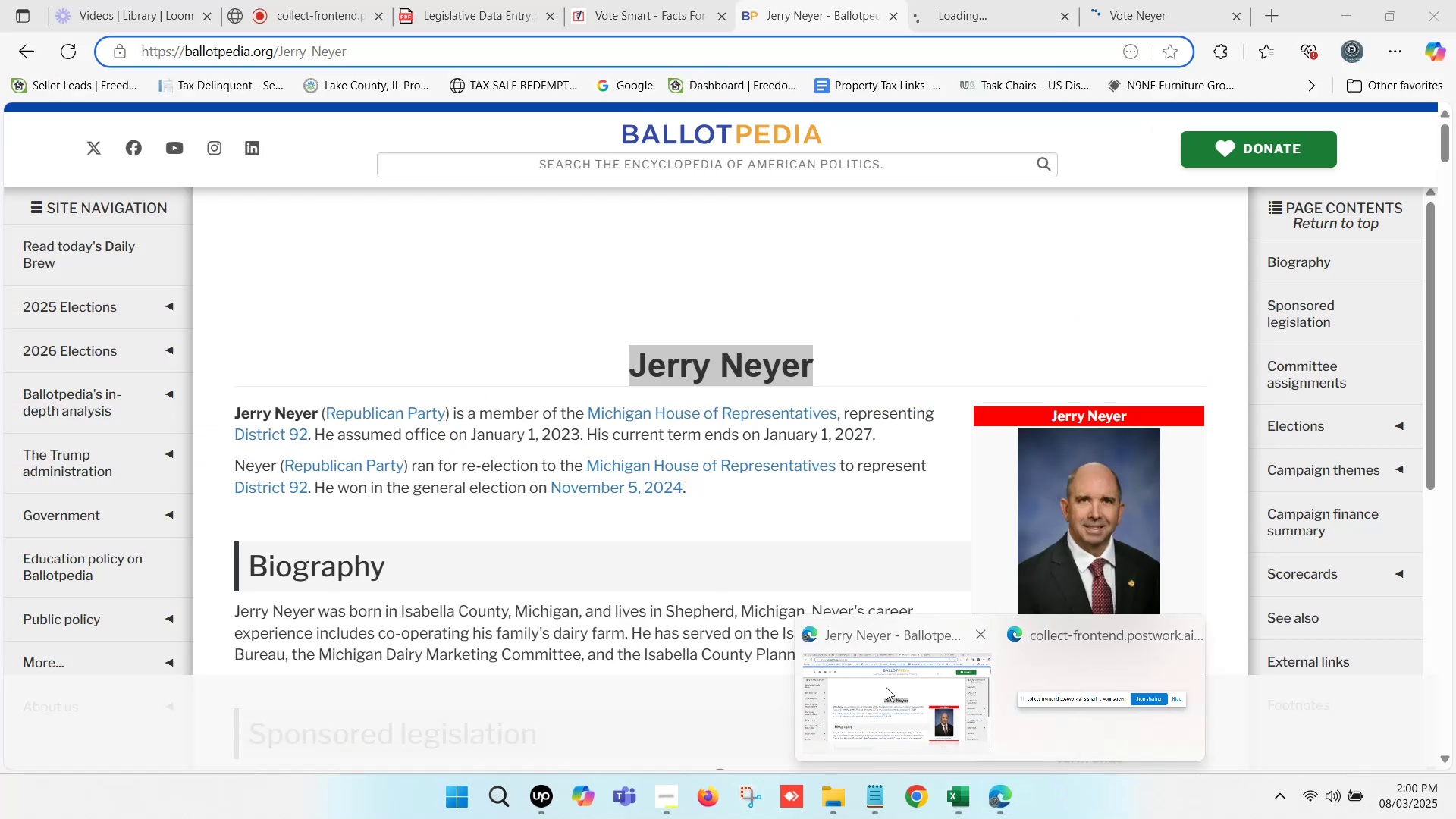 
scroll: coordinate [551, 403], scroll_direction: down, amount: 1.0
 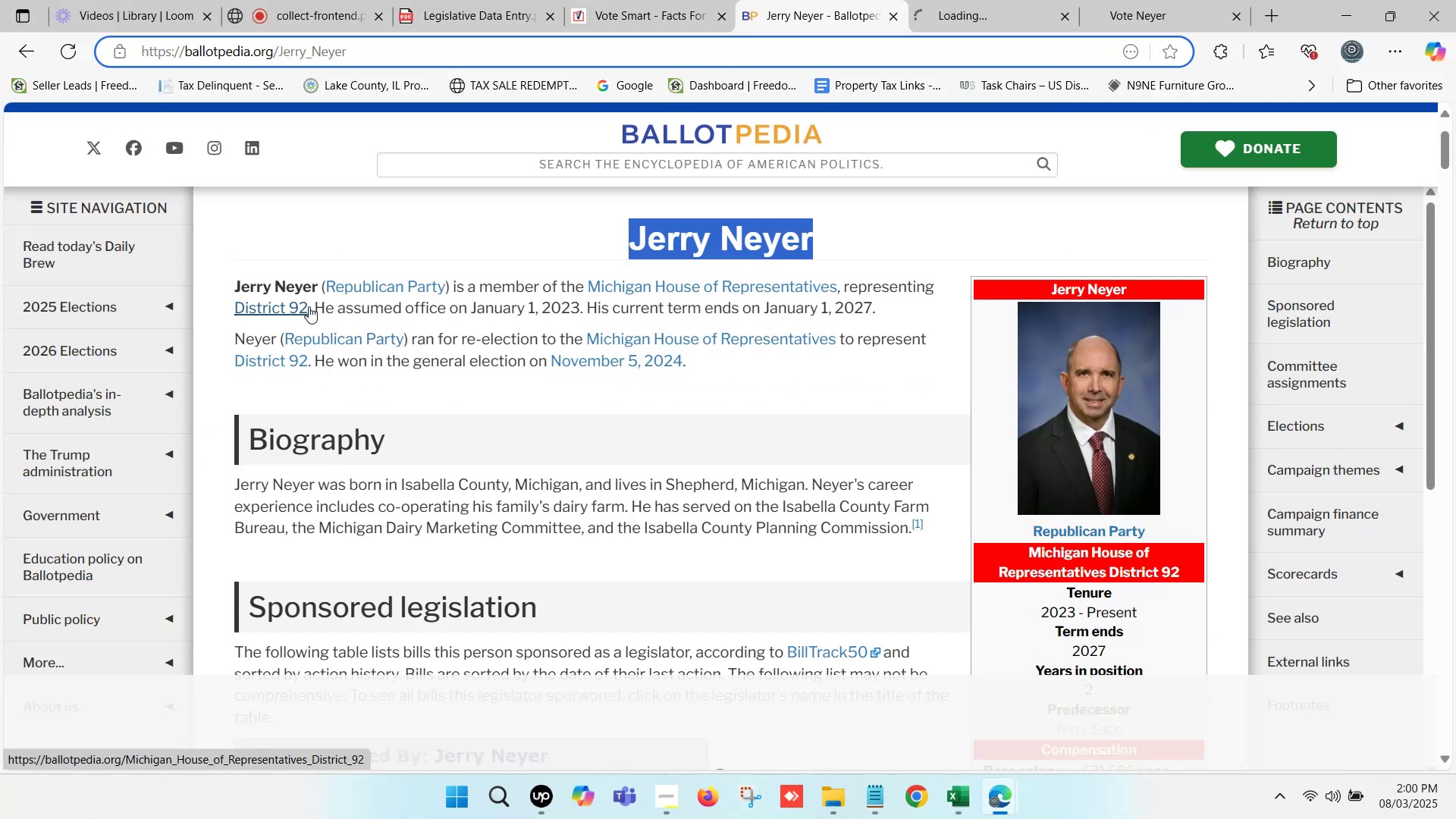 
left_click_drag(start_coordinate=[311, 311], to_coordinate=[234, 313])
 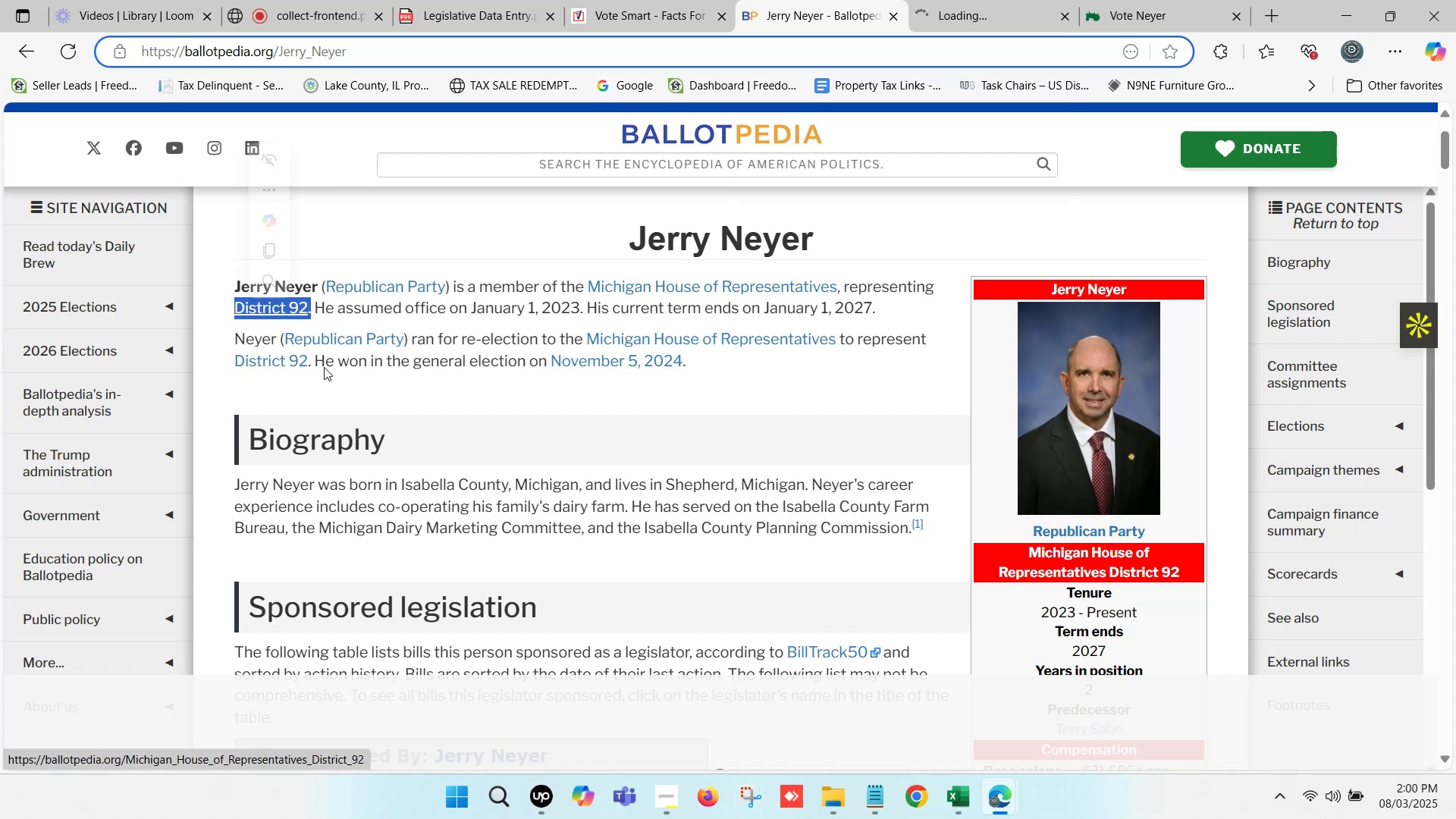 
key(Control+C)
 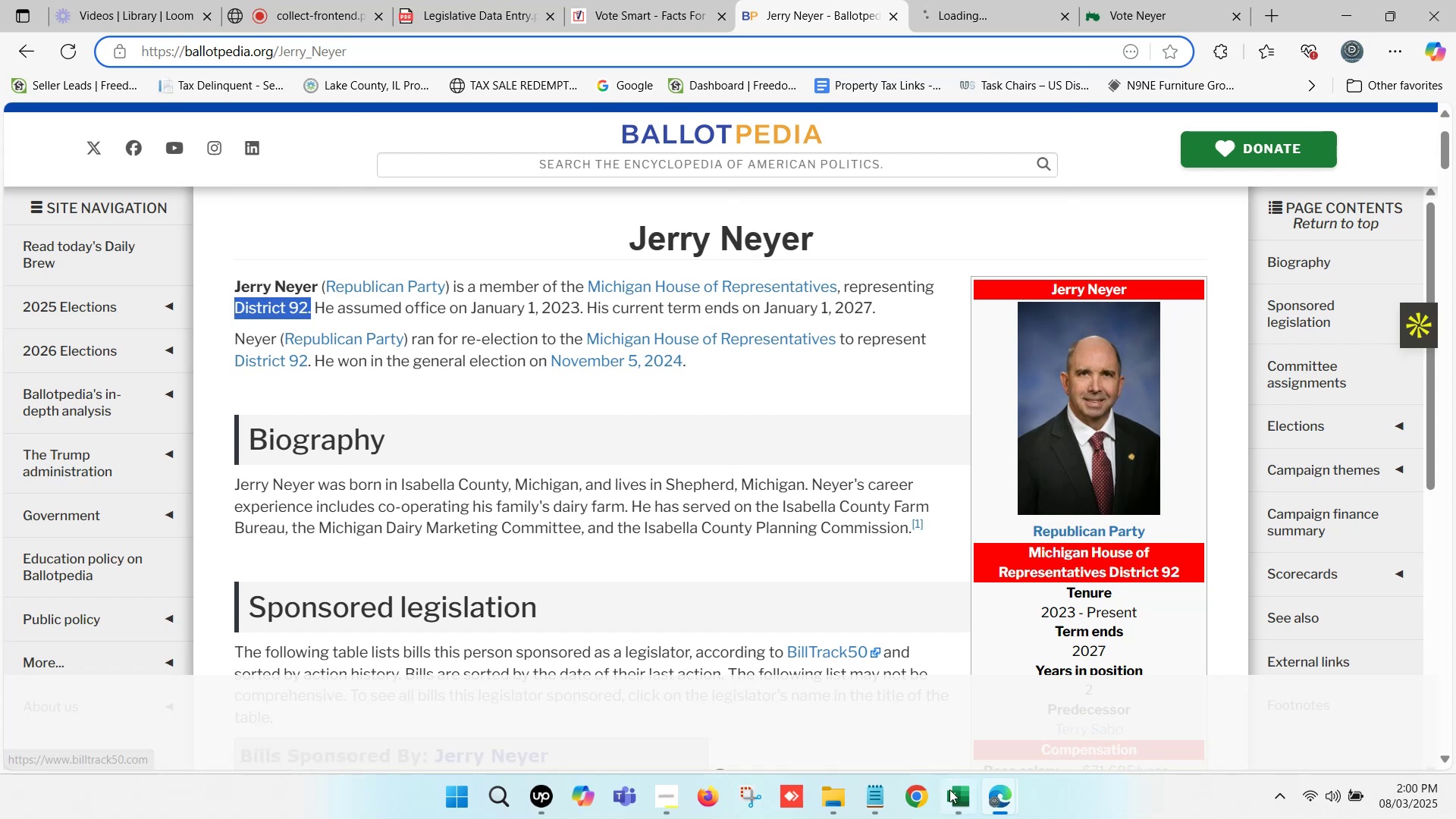 
left_click([949, 798])
 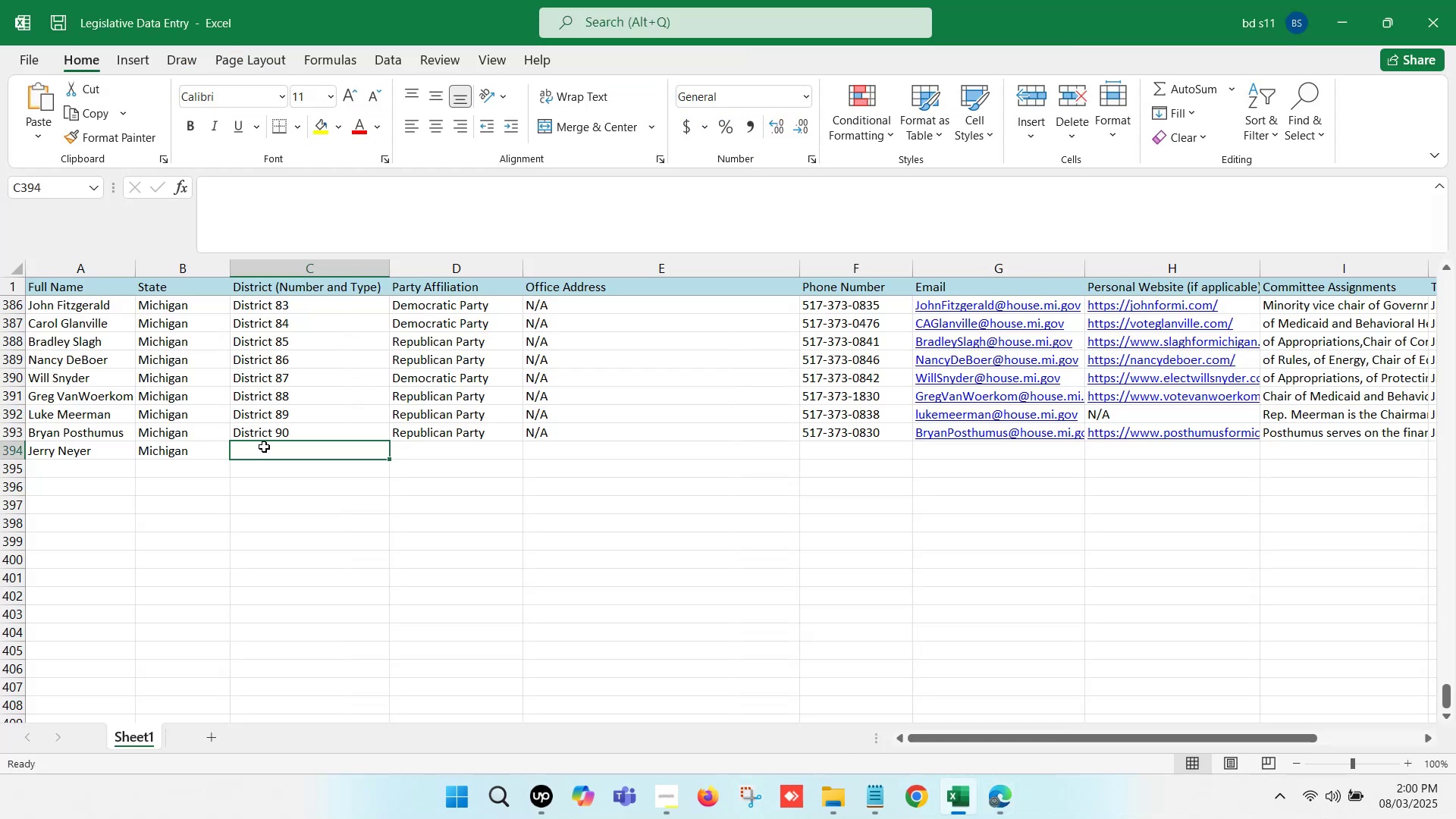 
double_click([264, 447])
 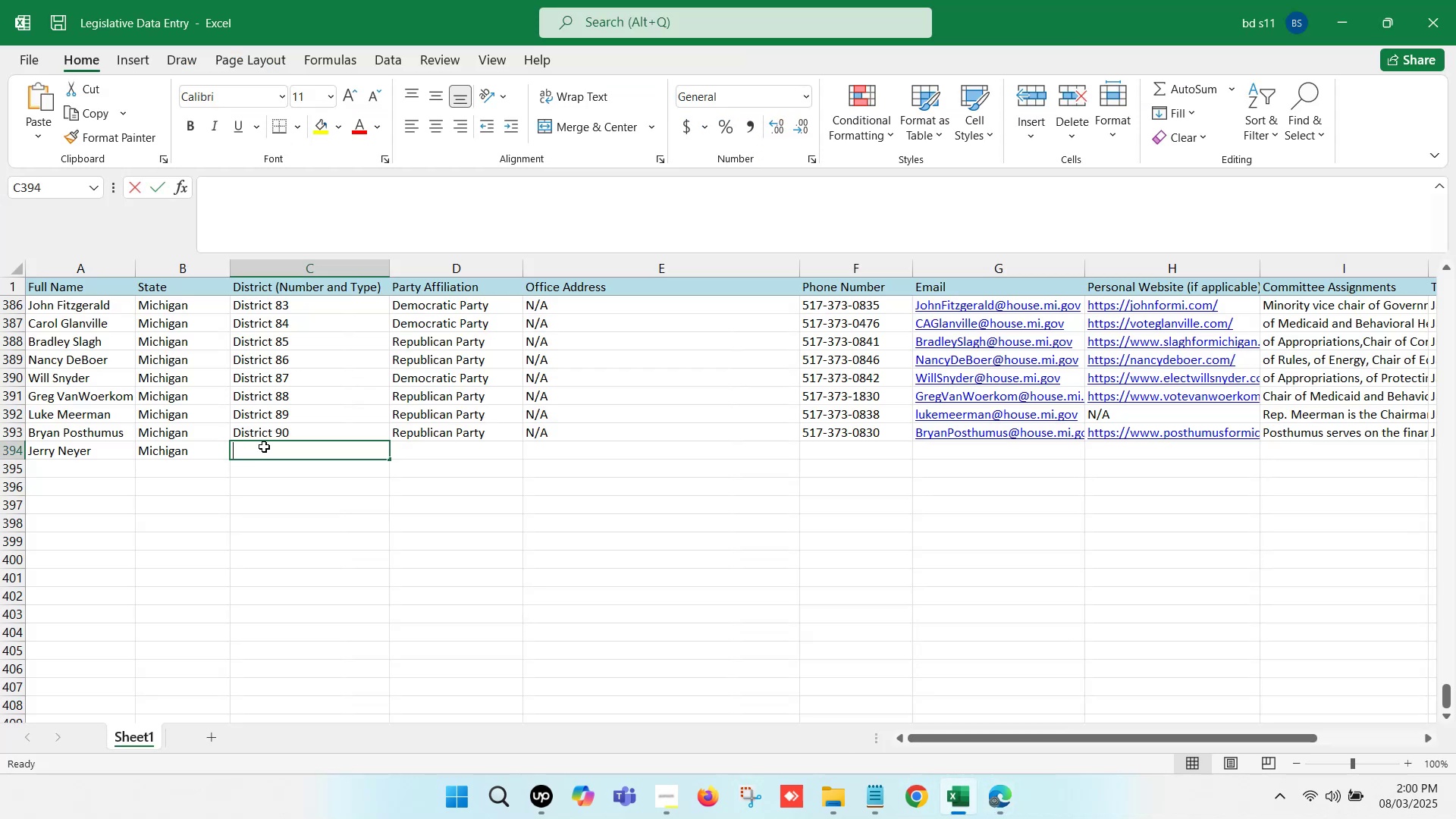 
key(Control+ControlLeft)
 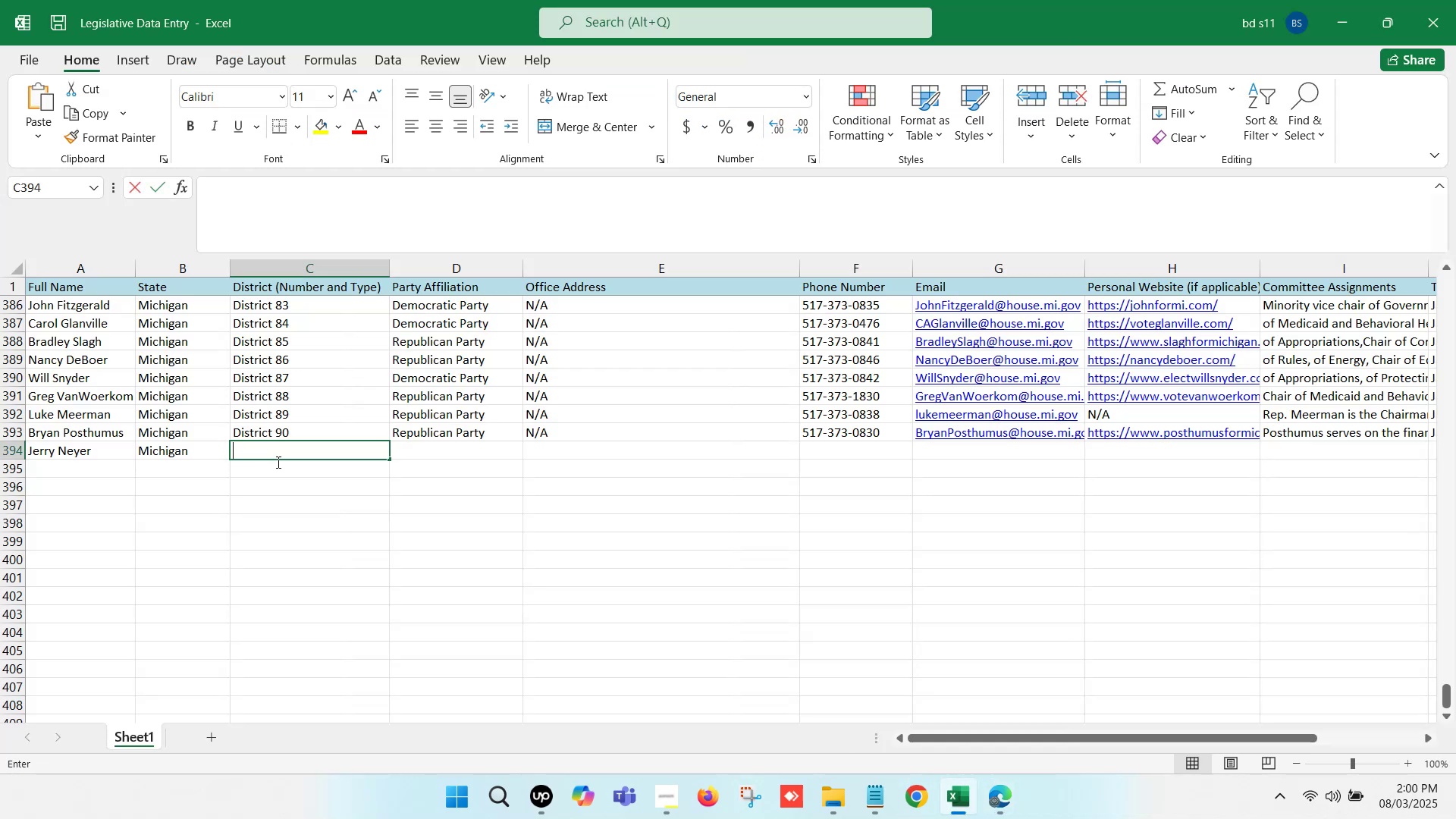 
key(Control+V)
 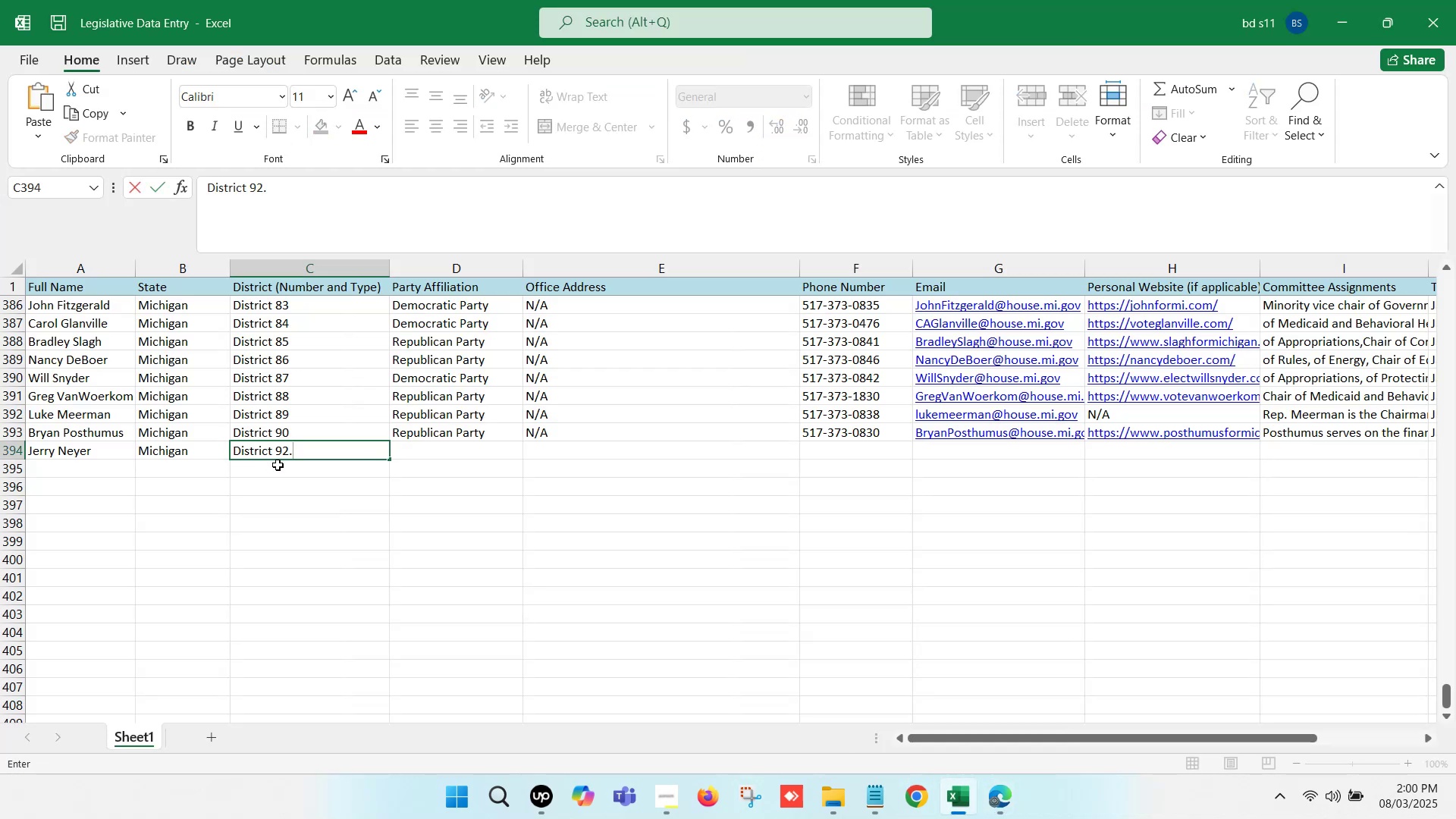 
key(Backspace)
 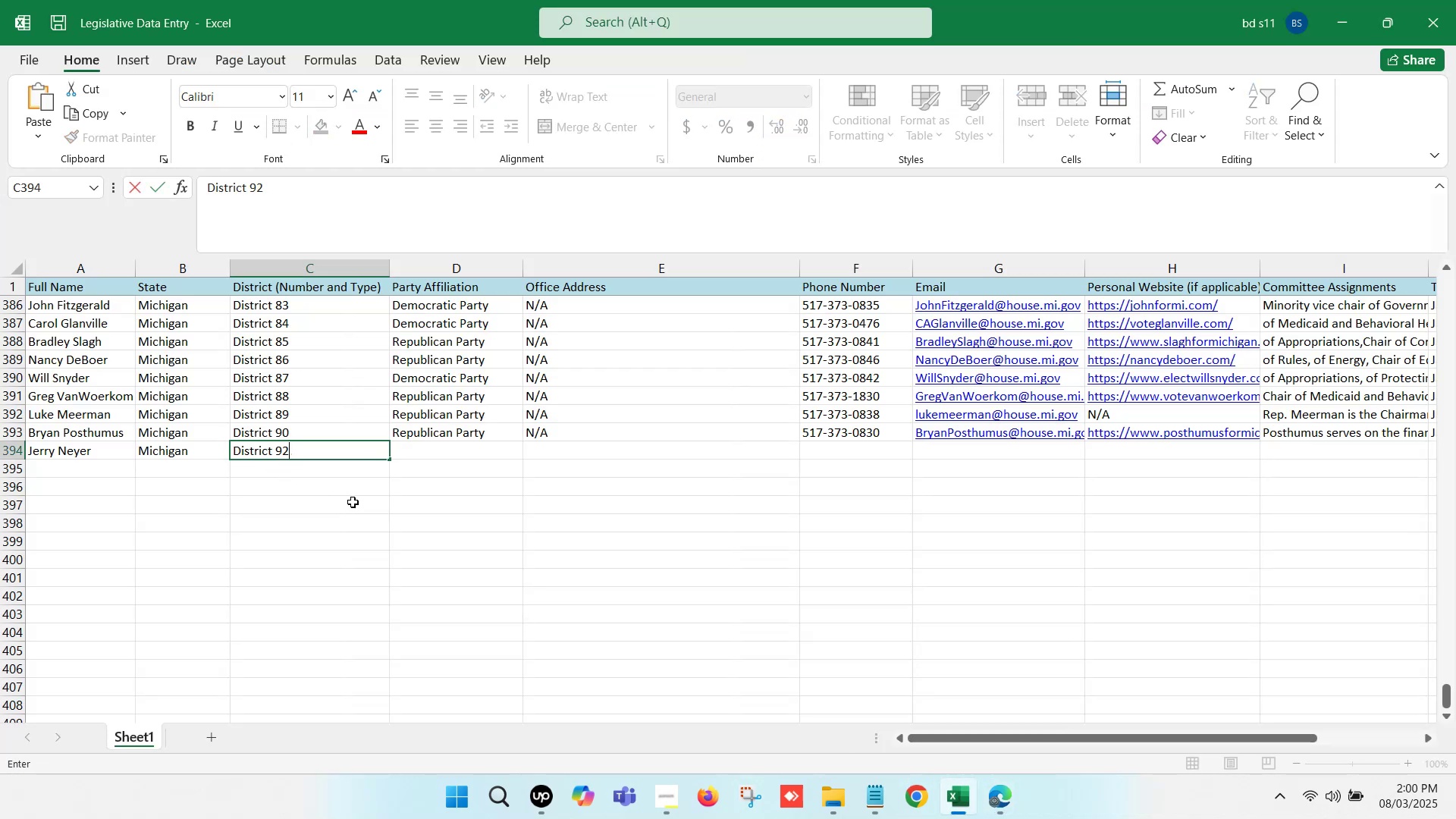 
left_click([353, 502])
 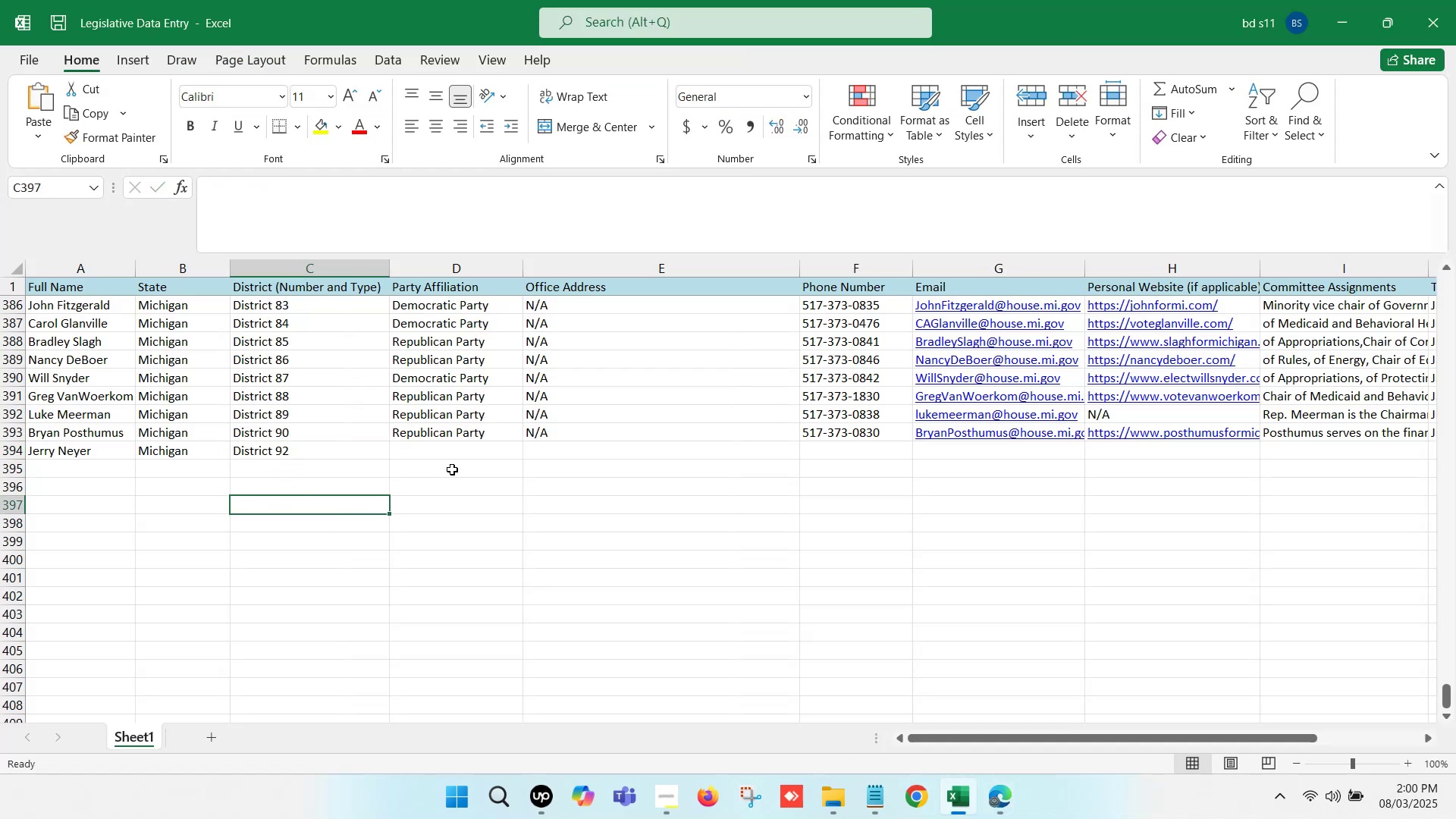 
left_click([454, 451])
 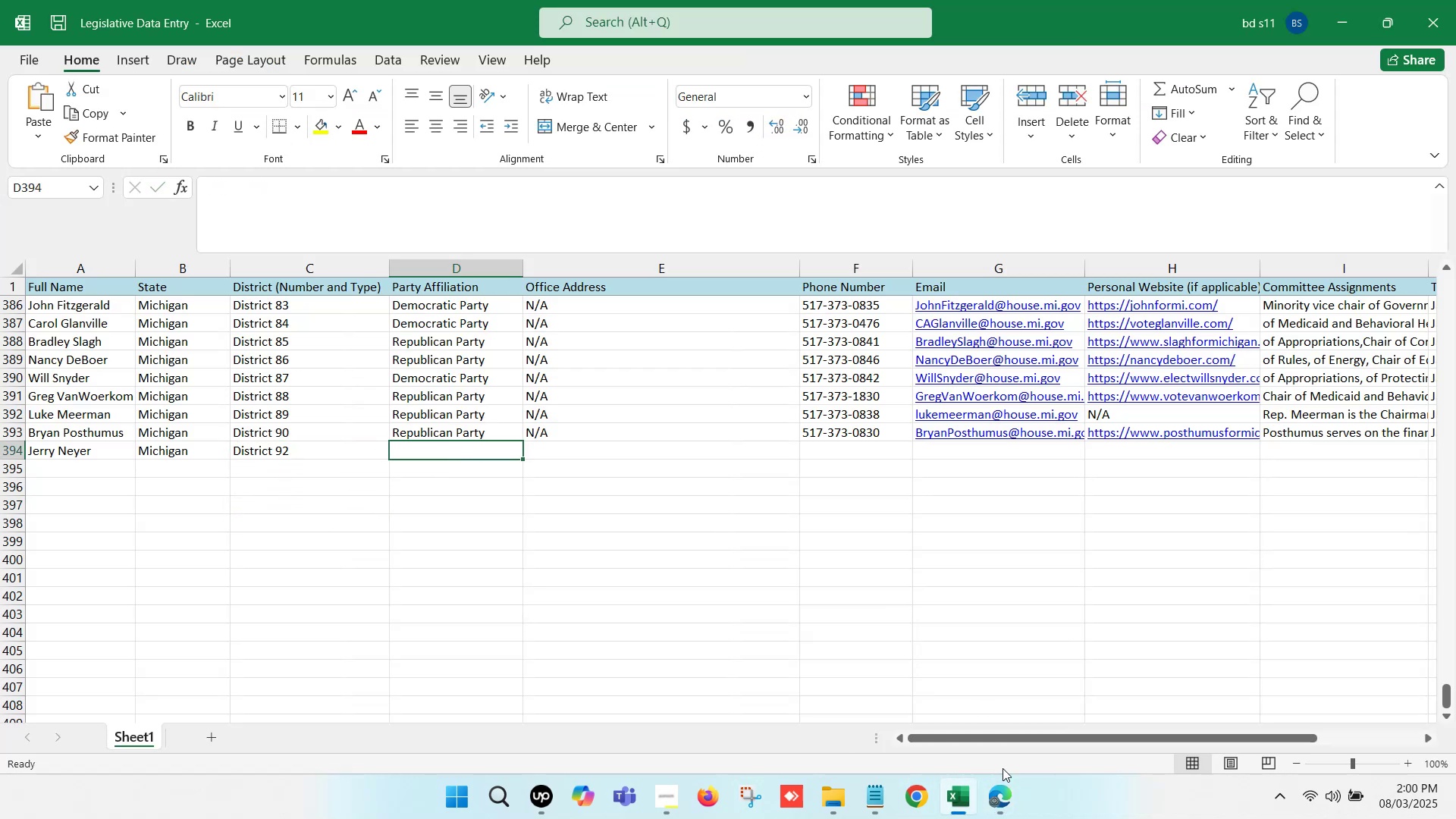 
left_click([1003, 795])
 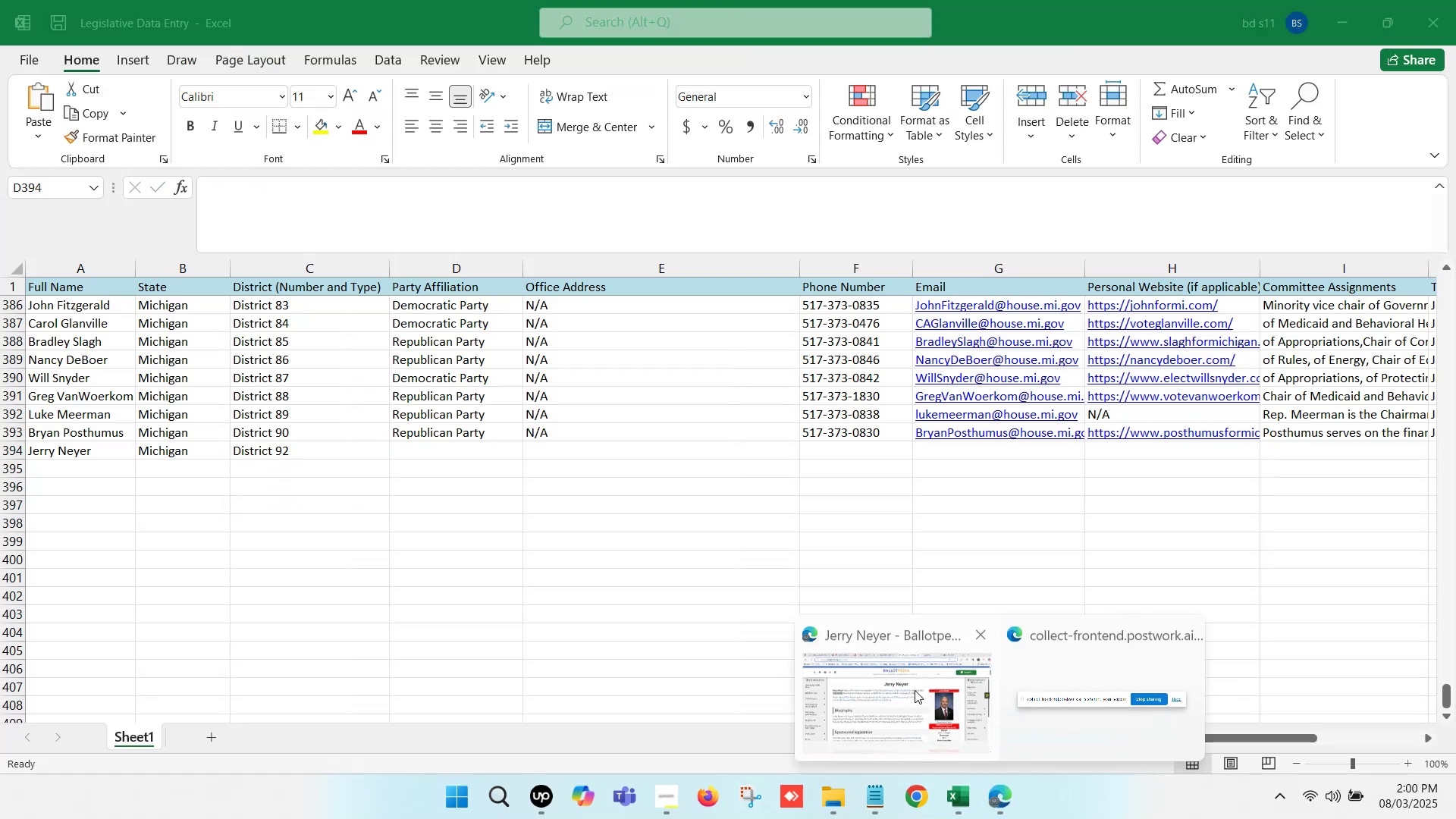 
left_click([911, 687])
 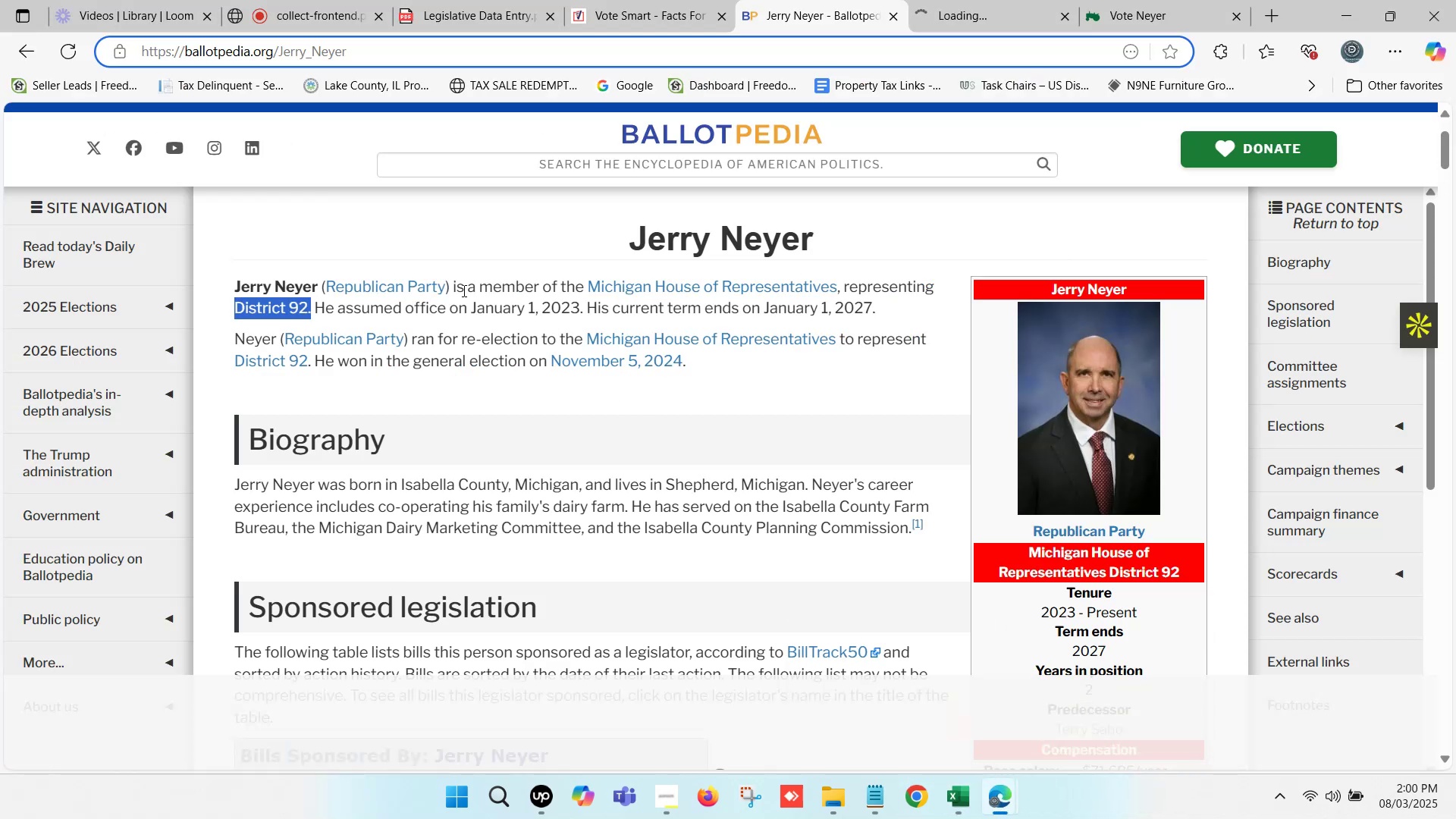 
left_click_drag(start_coordinate=[446, 285], to_coordinate=[327, 287])
 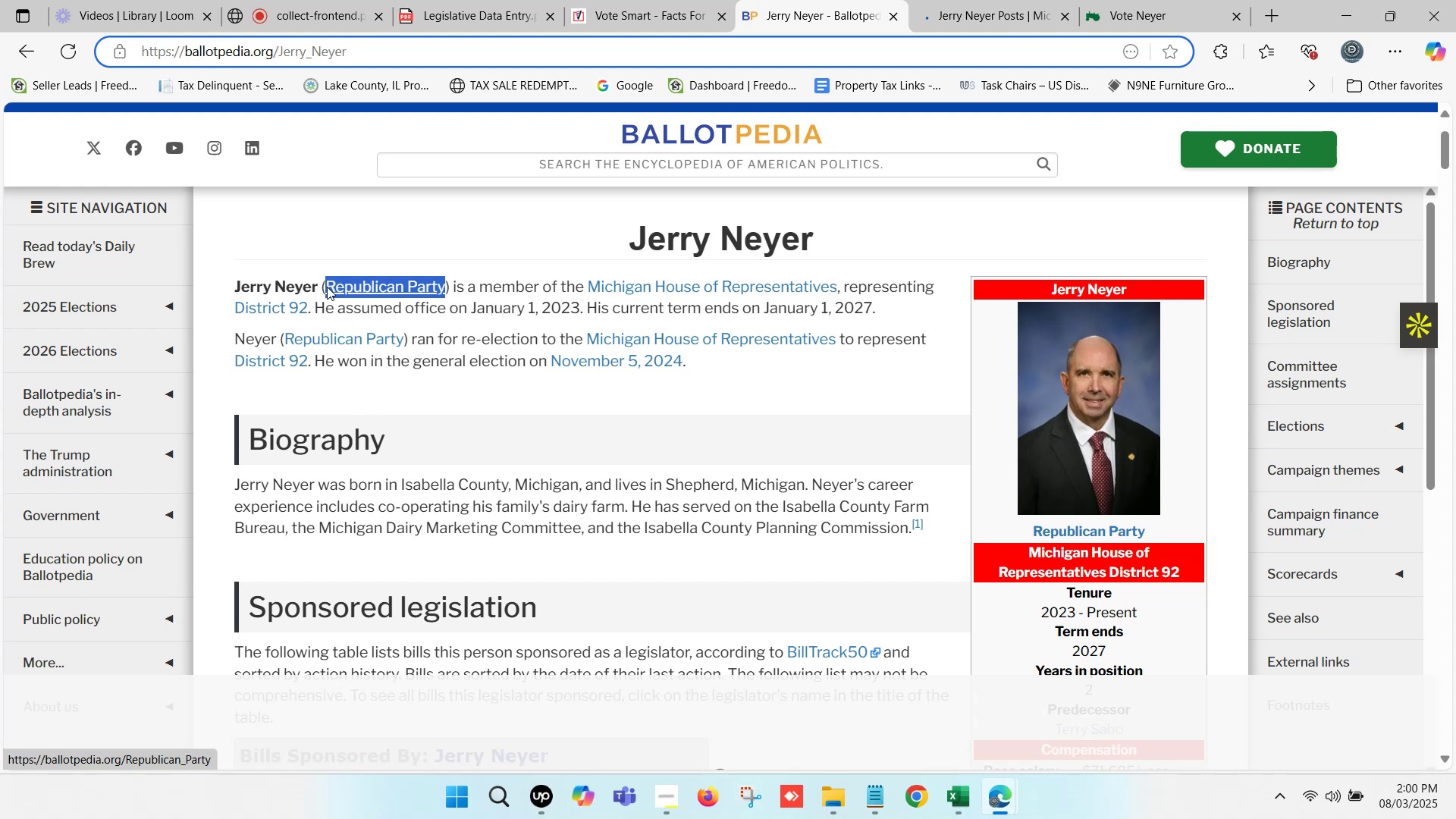 
key(Control+C)
 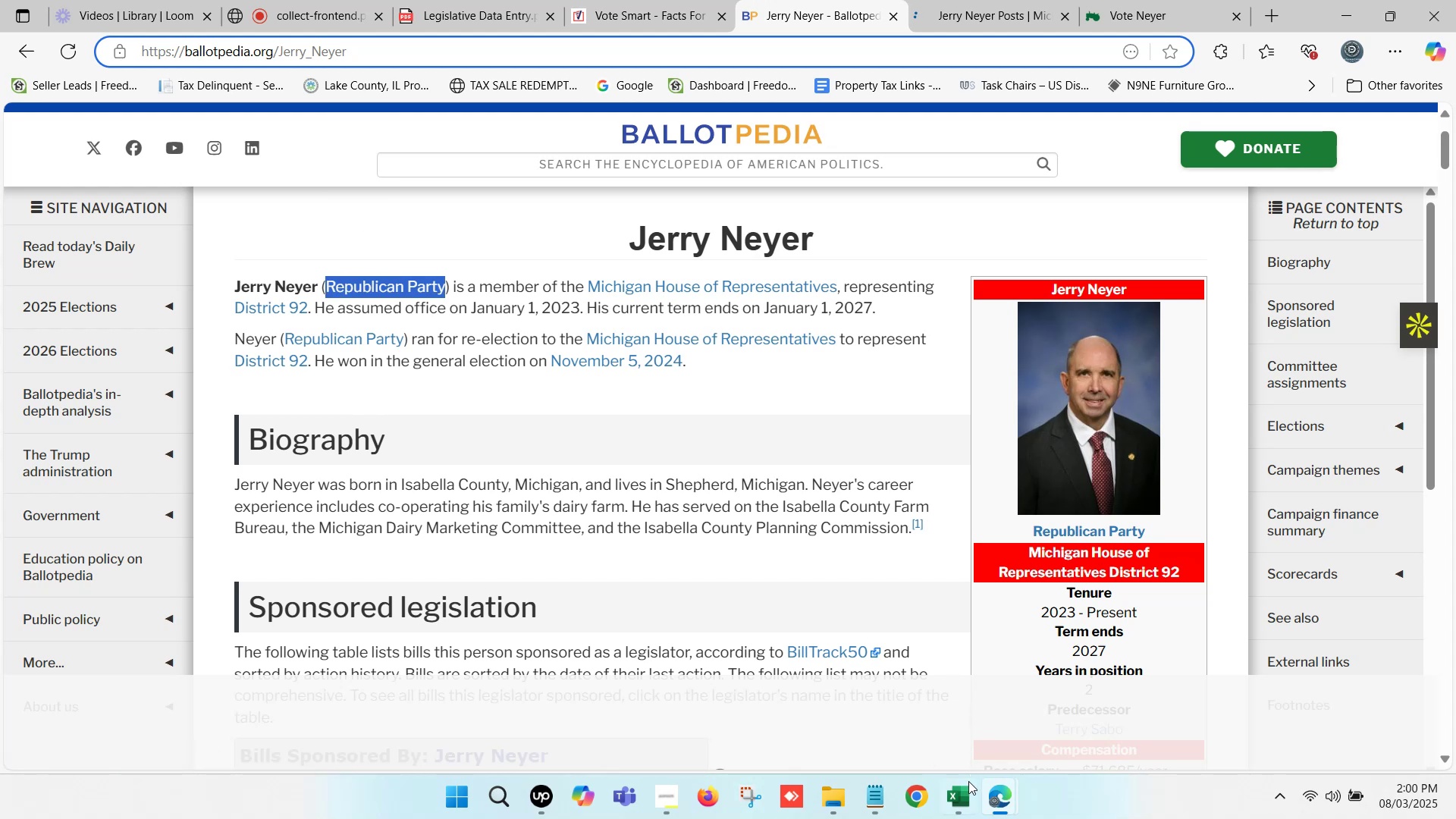 
left_click([961, 796])
 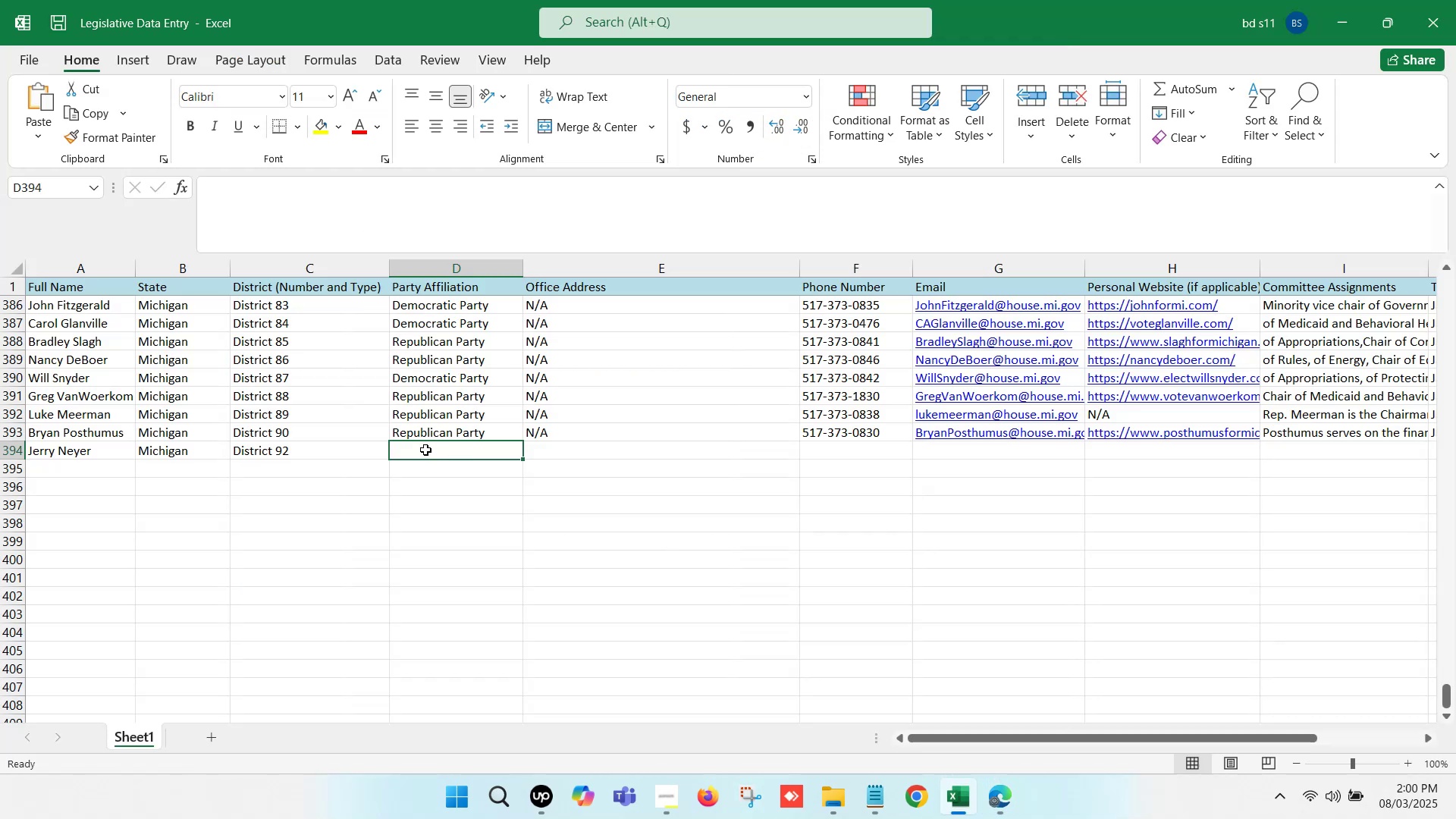 
double_click([425, 453])
 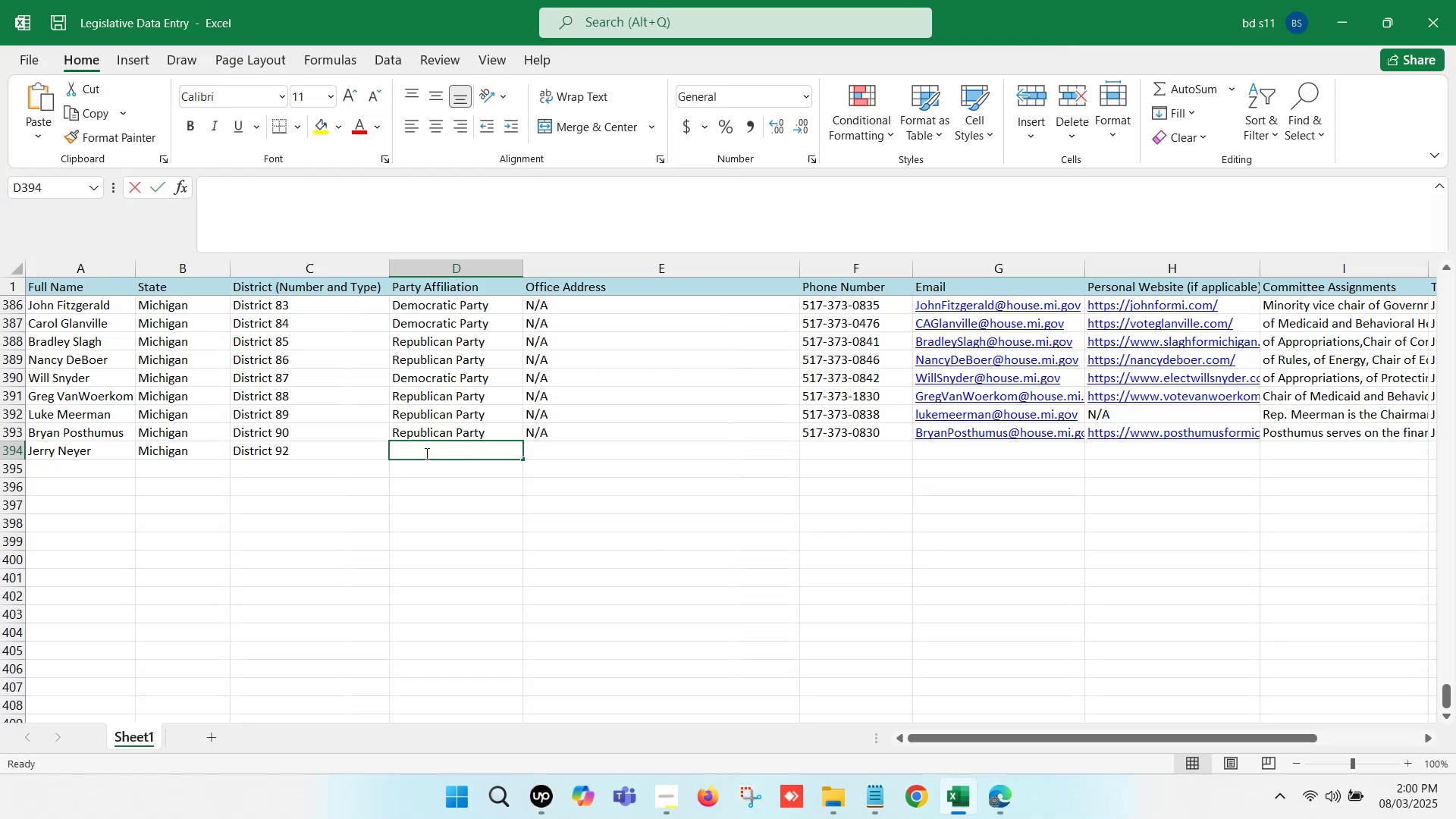 
key(Control+ControlLeft)
 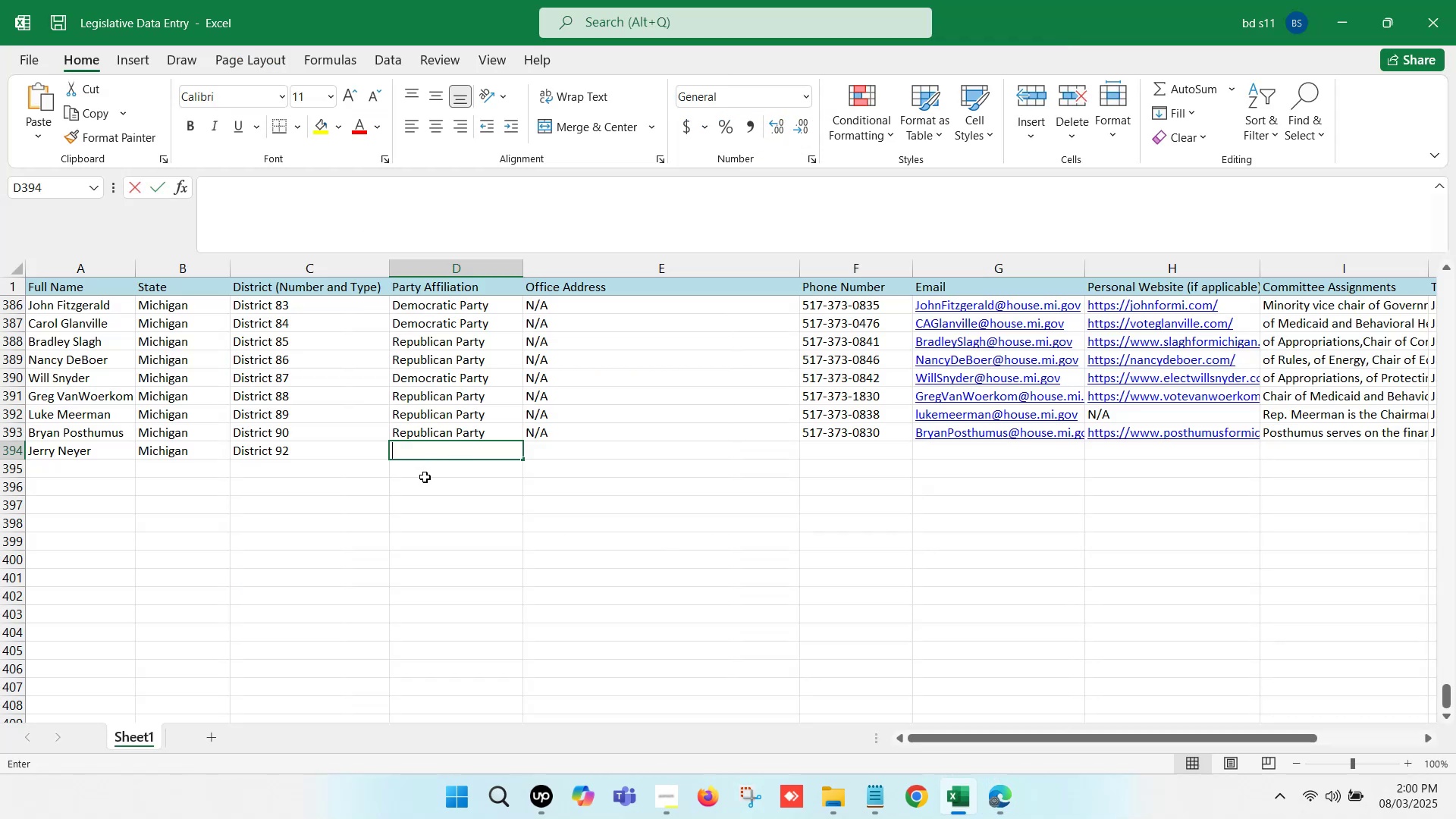 
key(Control+V)
 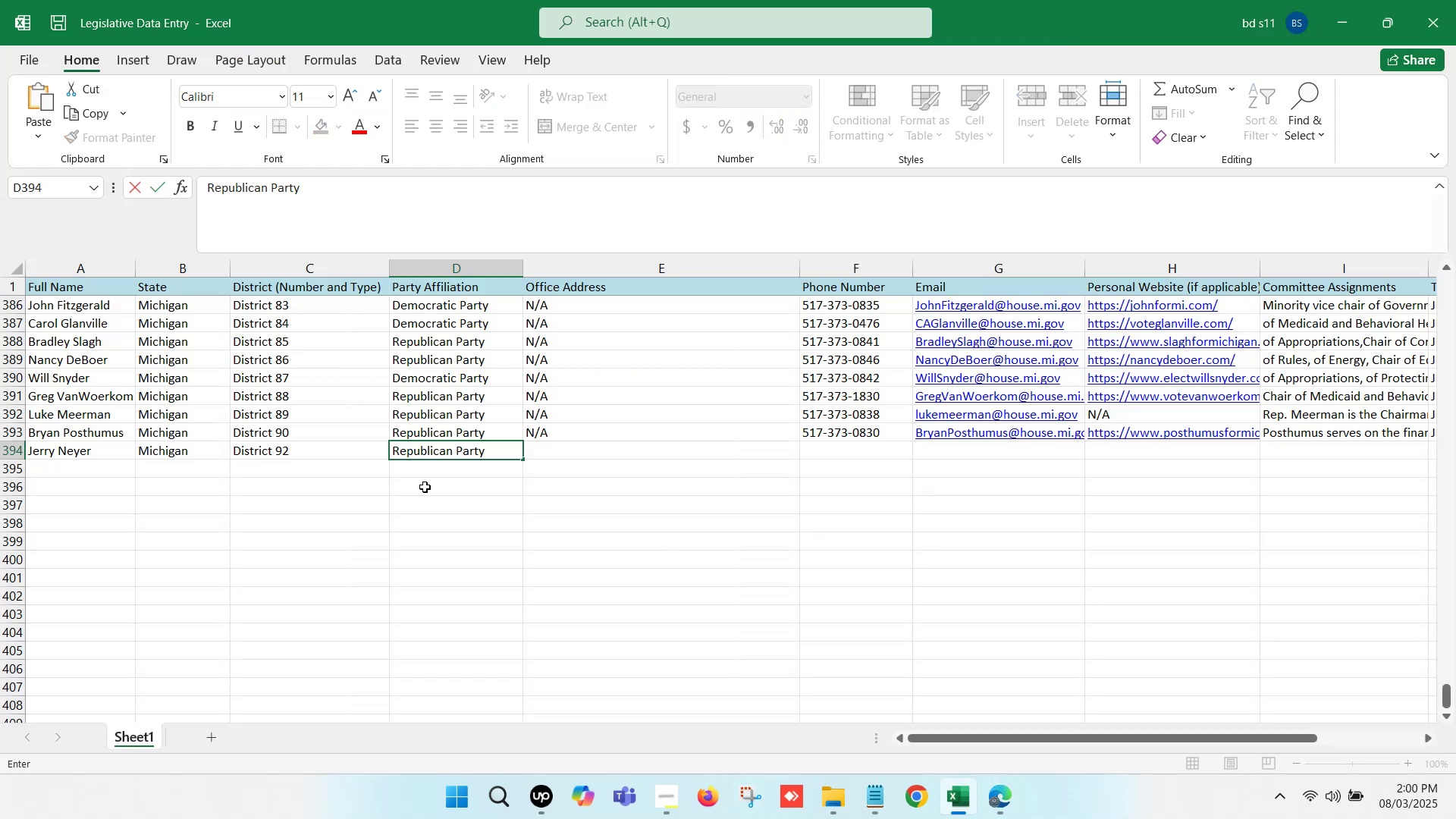 
left_click([504, 496])
 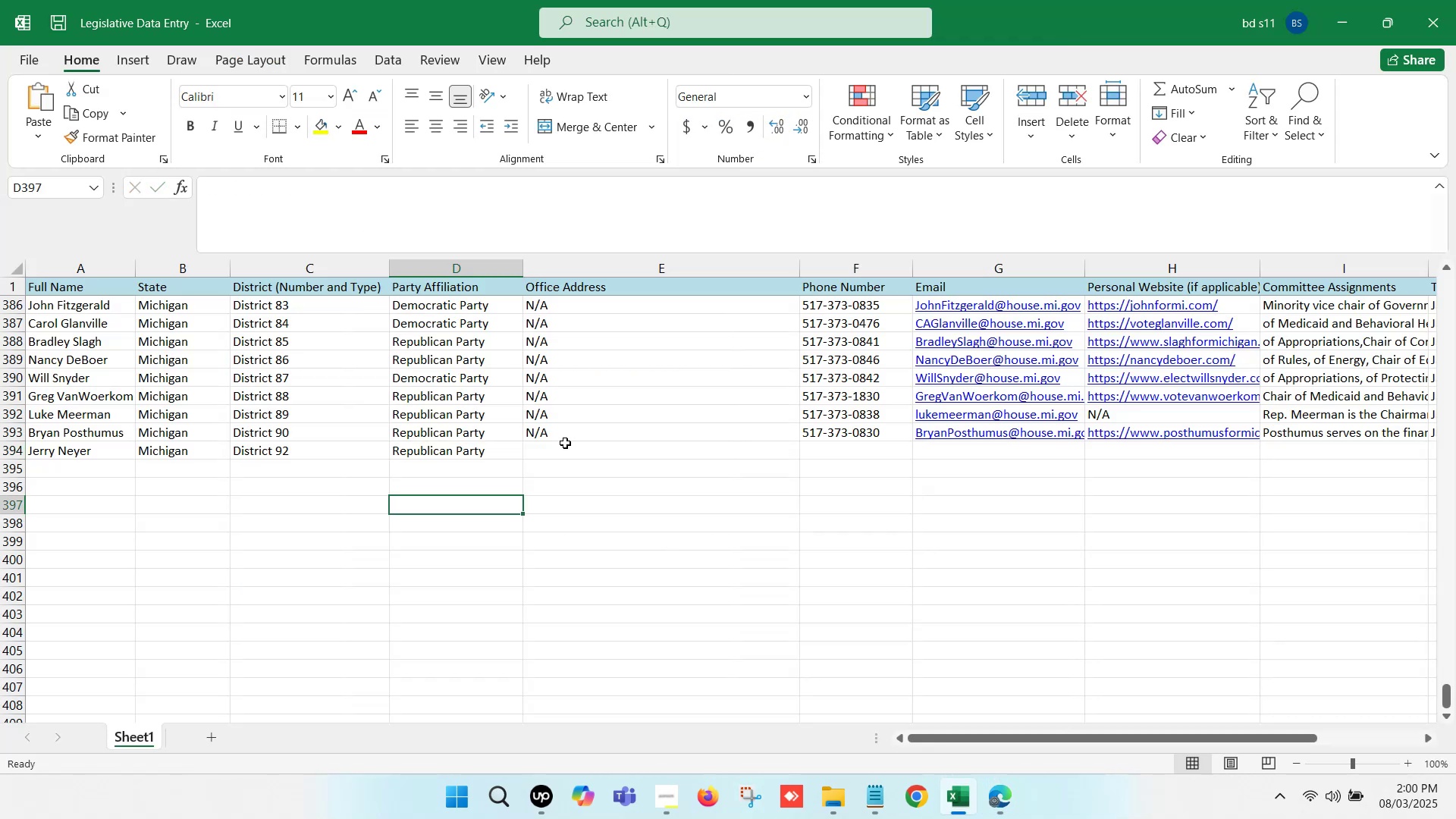 
left_click([565, 441])
 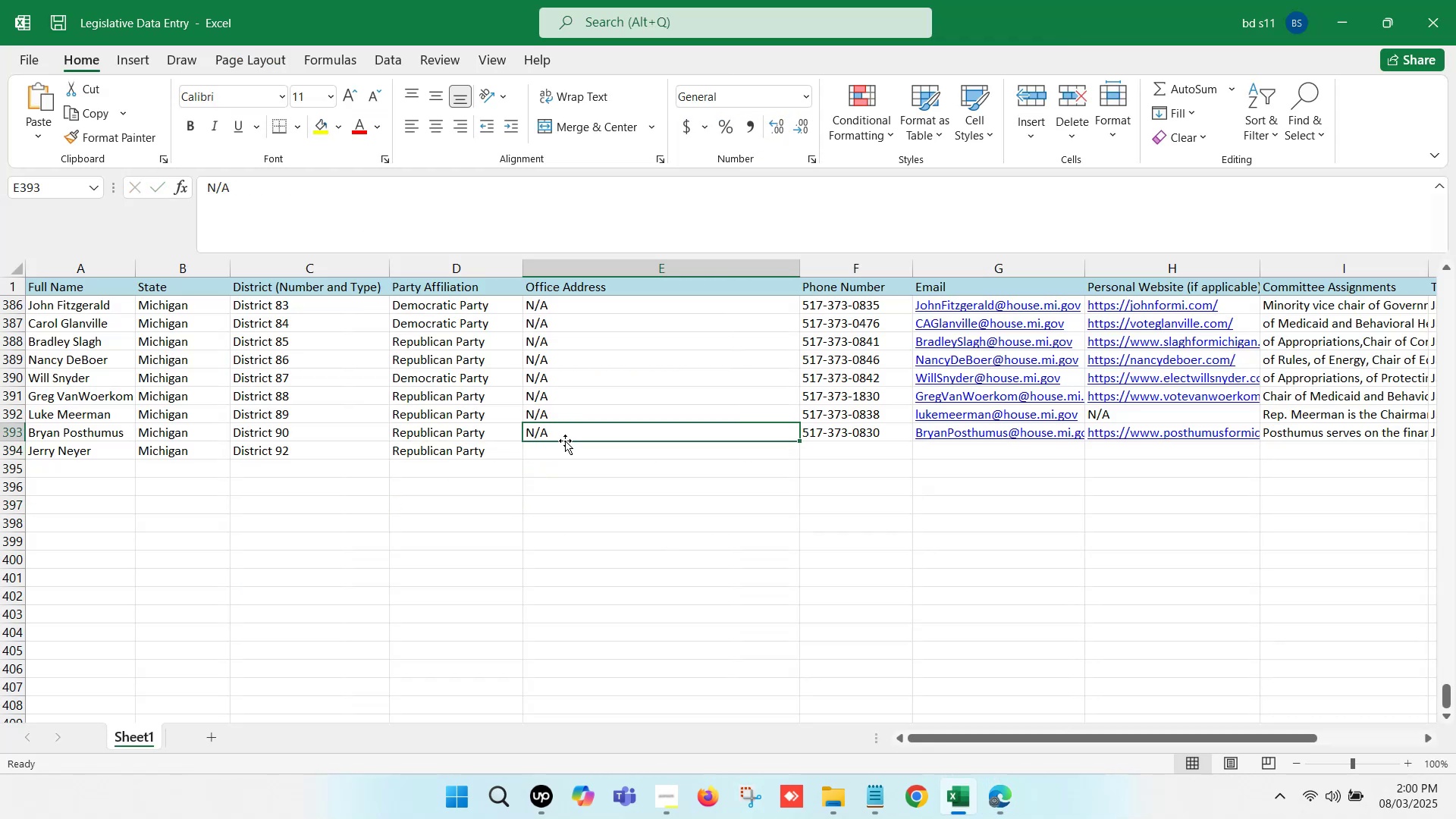 
scroll: coordinate [571, 468], scroll_direction: none, amount: 0.0
 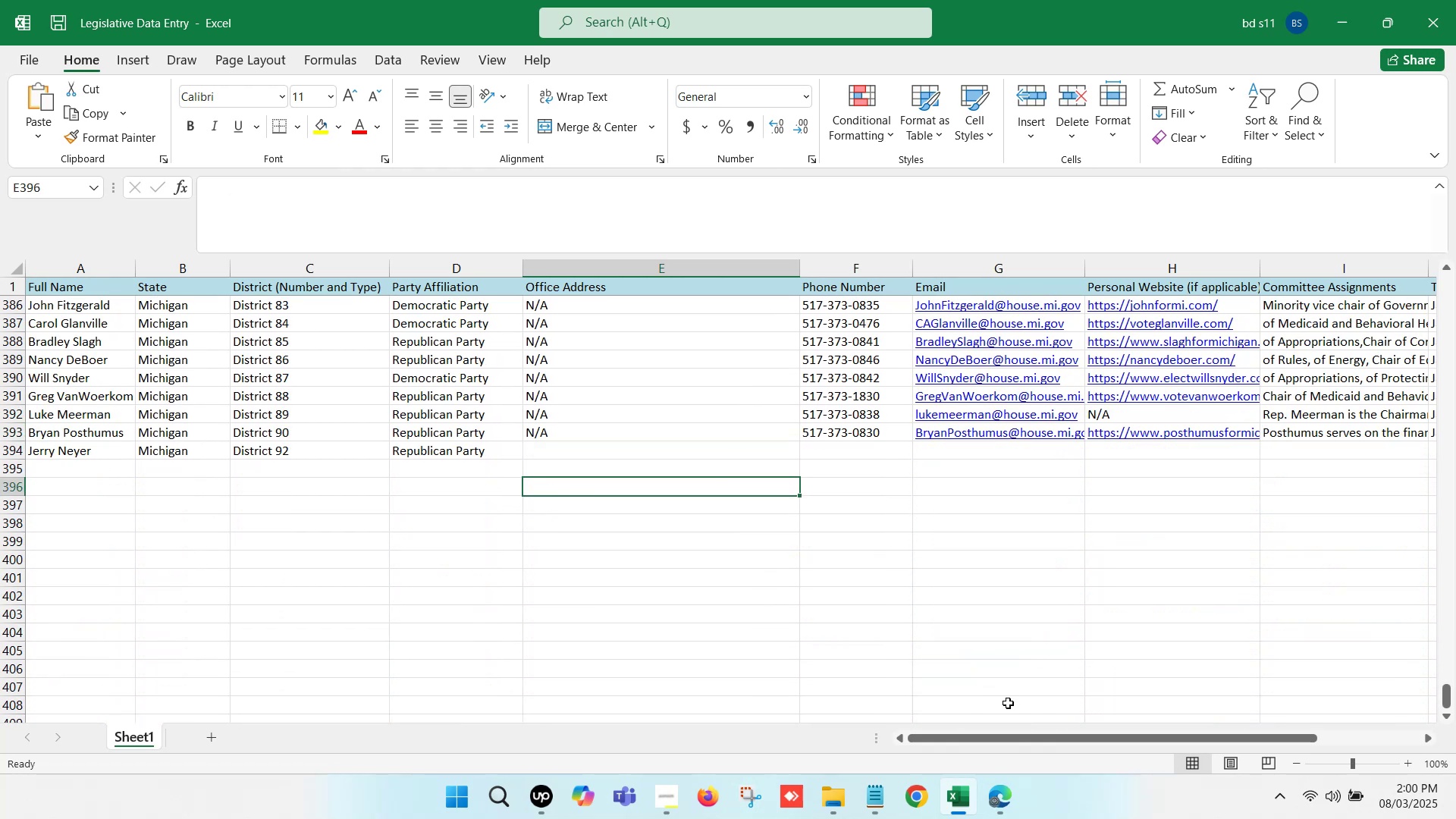 
left_click([996, 793])
 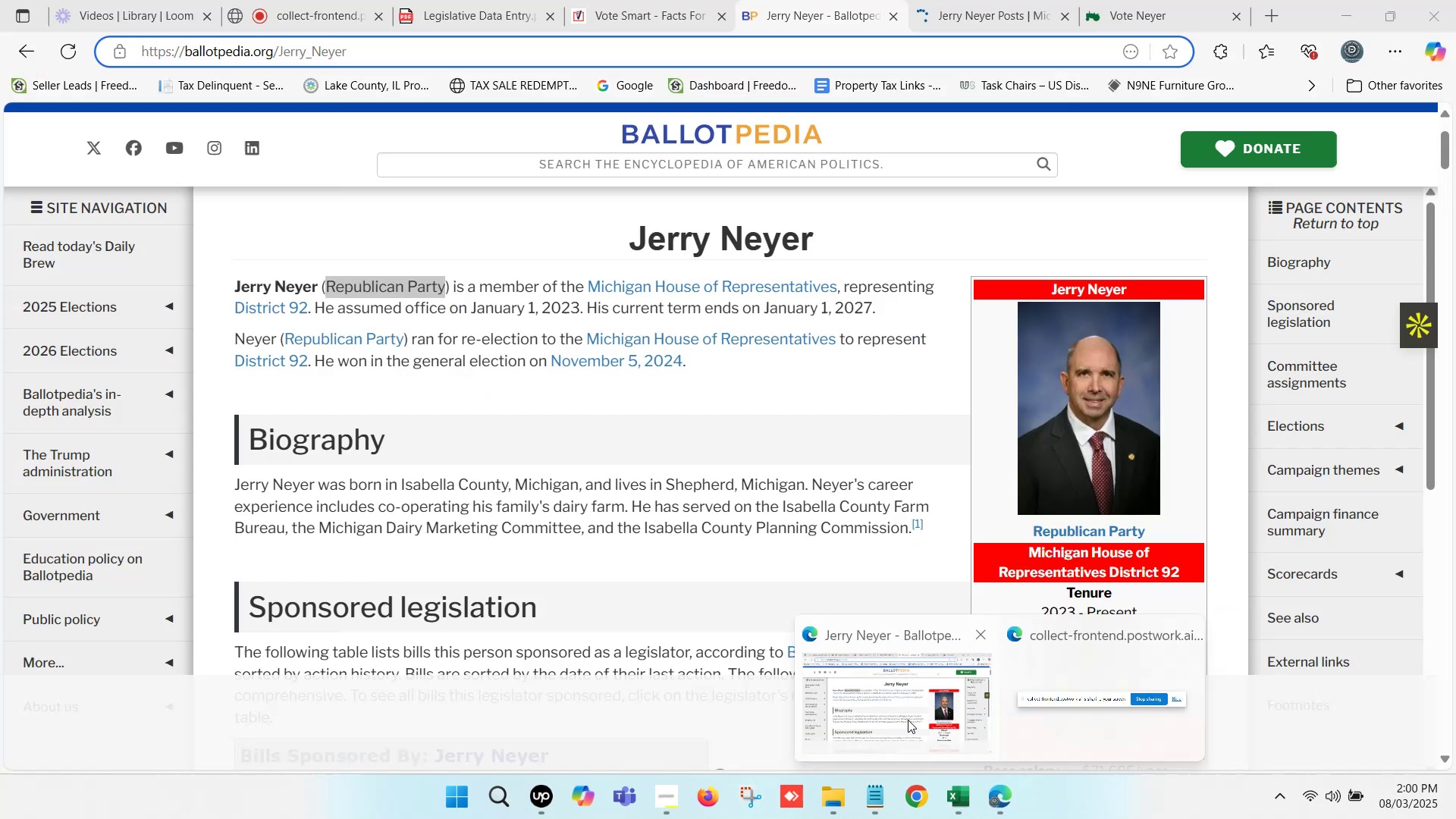 
left_click([908, 720])
 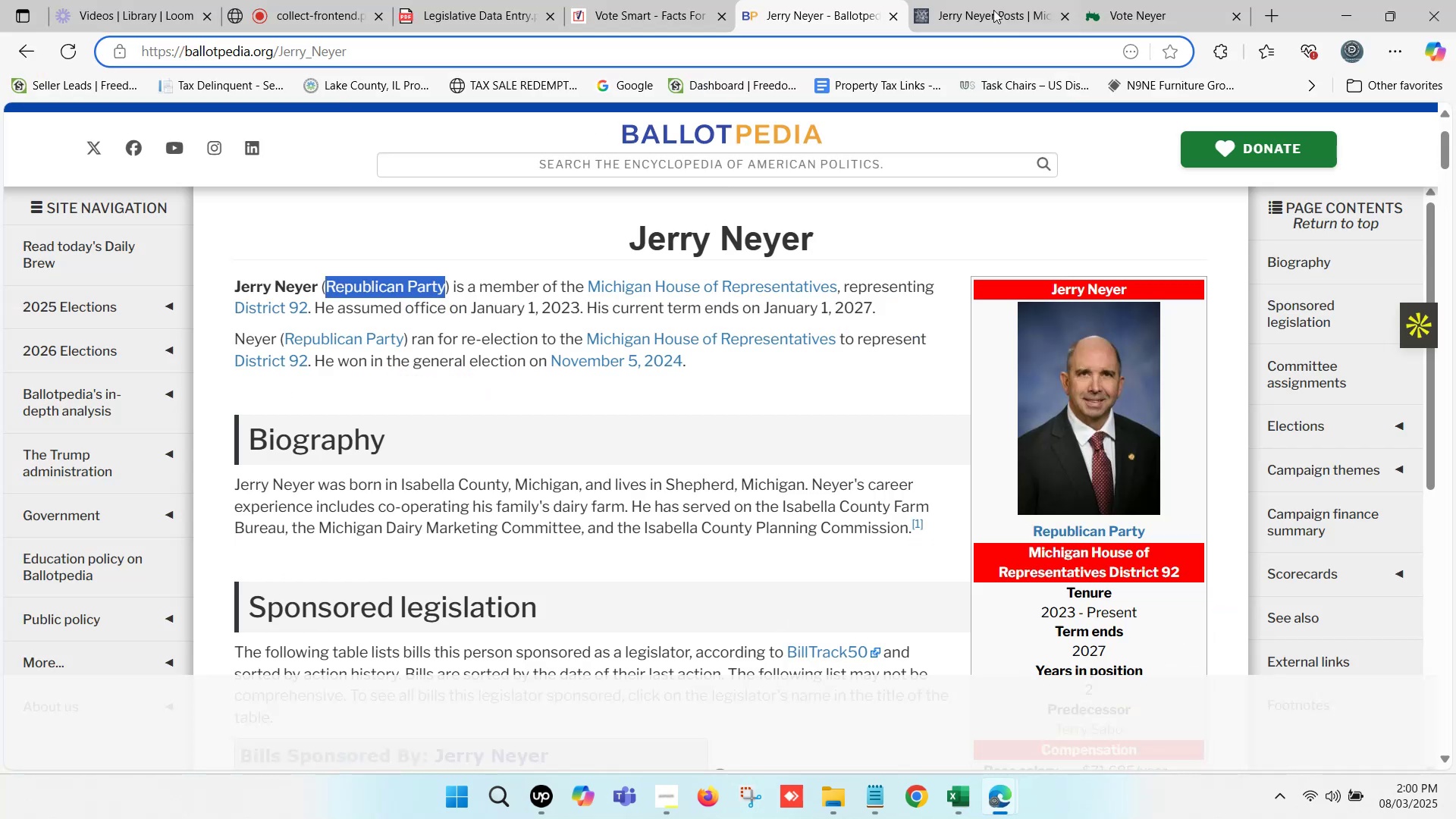 
left_click([999, 0])
 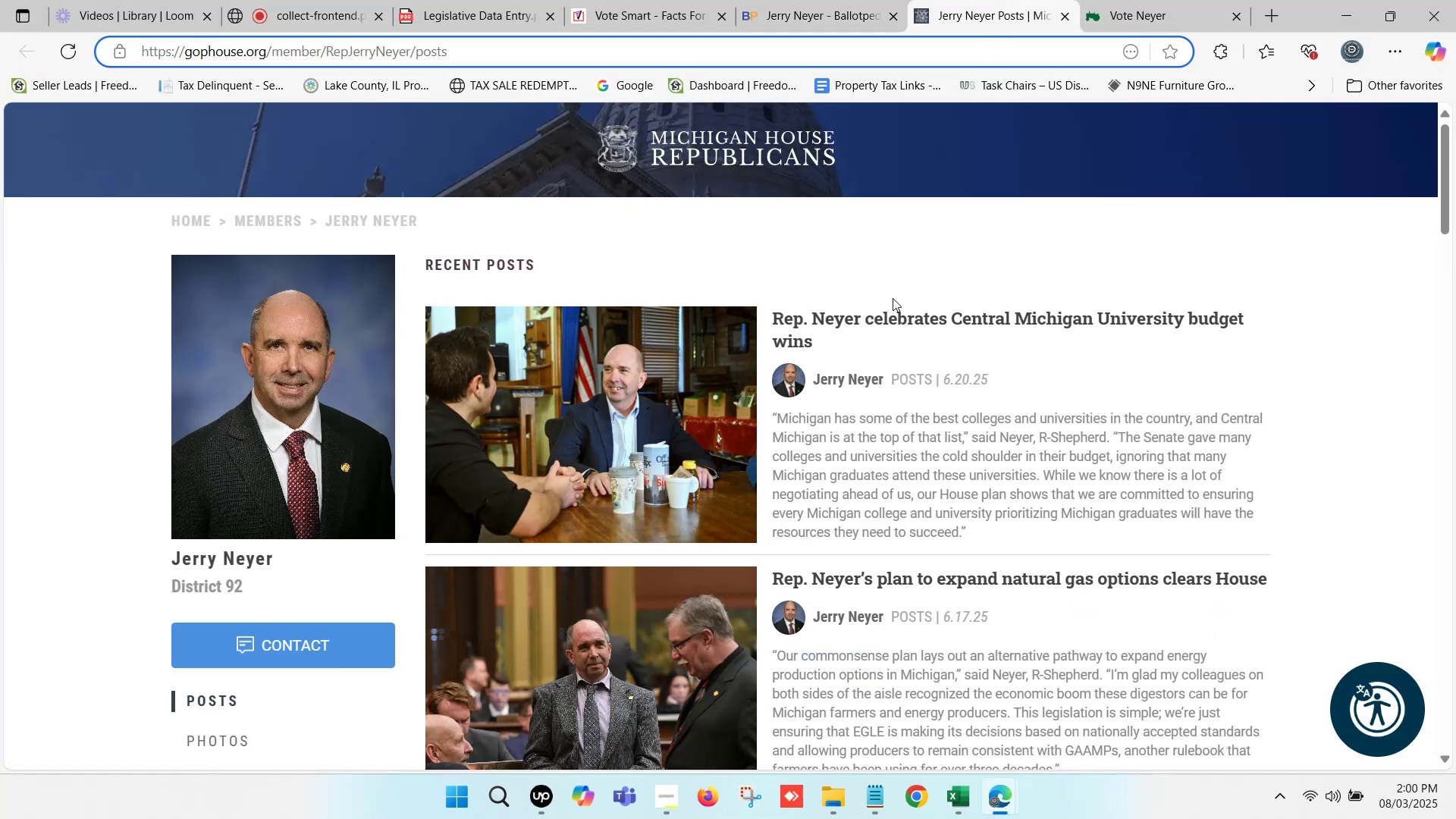 
scroll: coordinate [240, 438], scroll_direction: down, amount: 6.0
 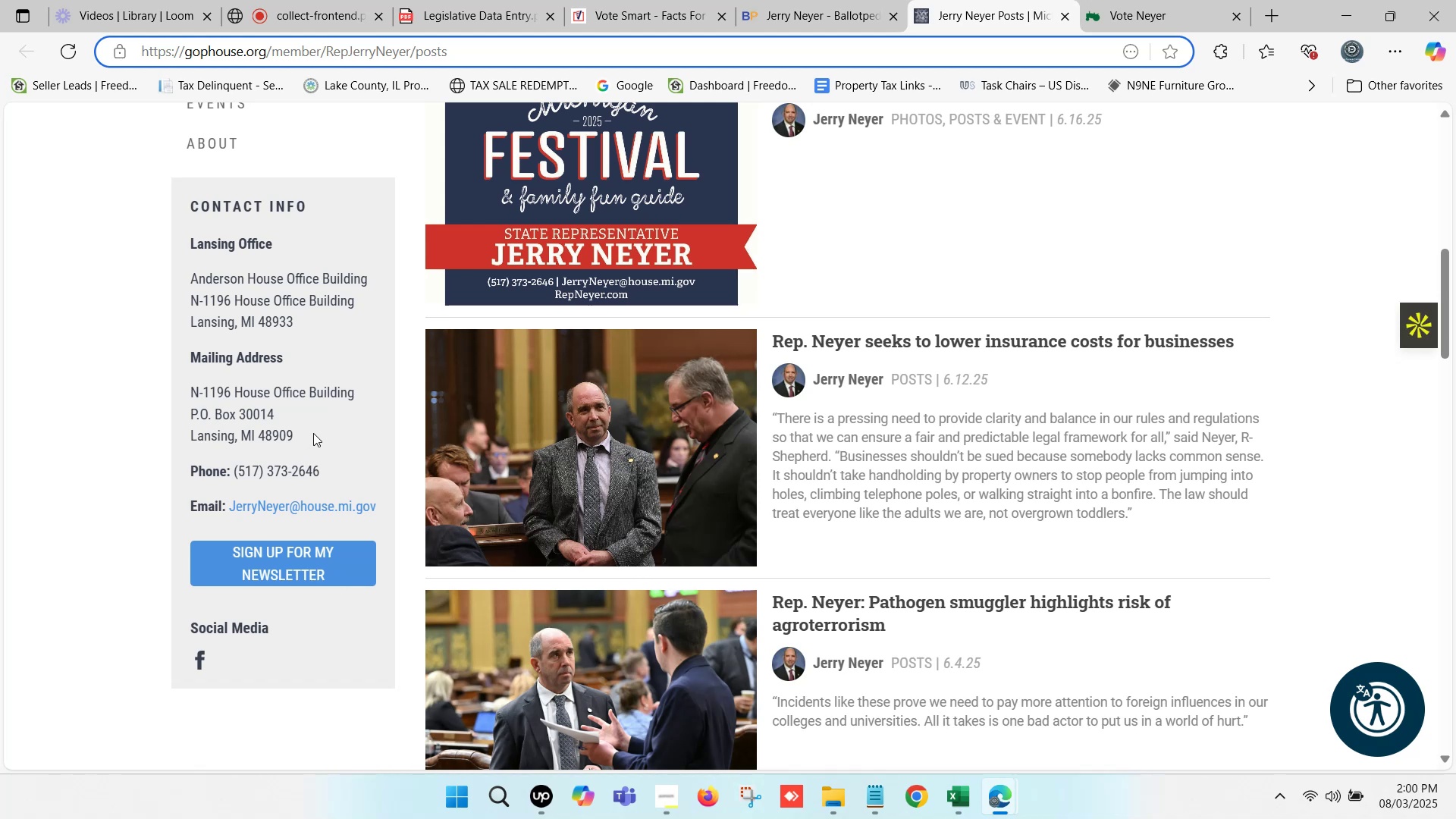 
left_click([81, 389])
 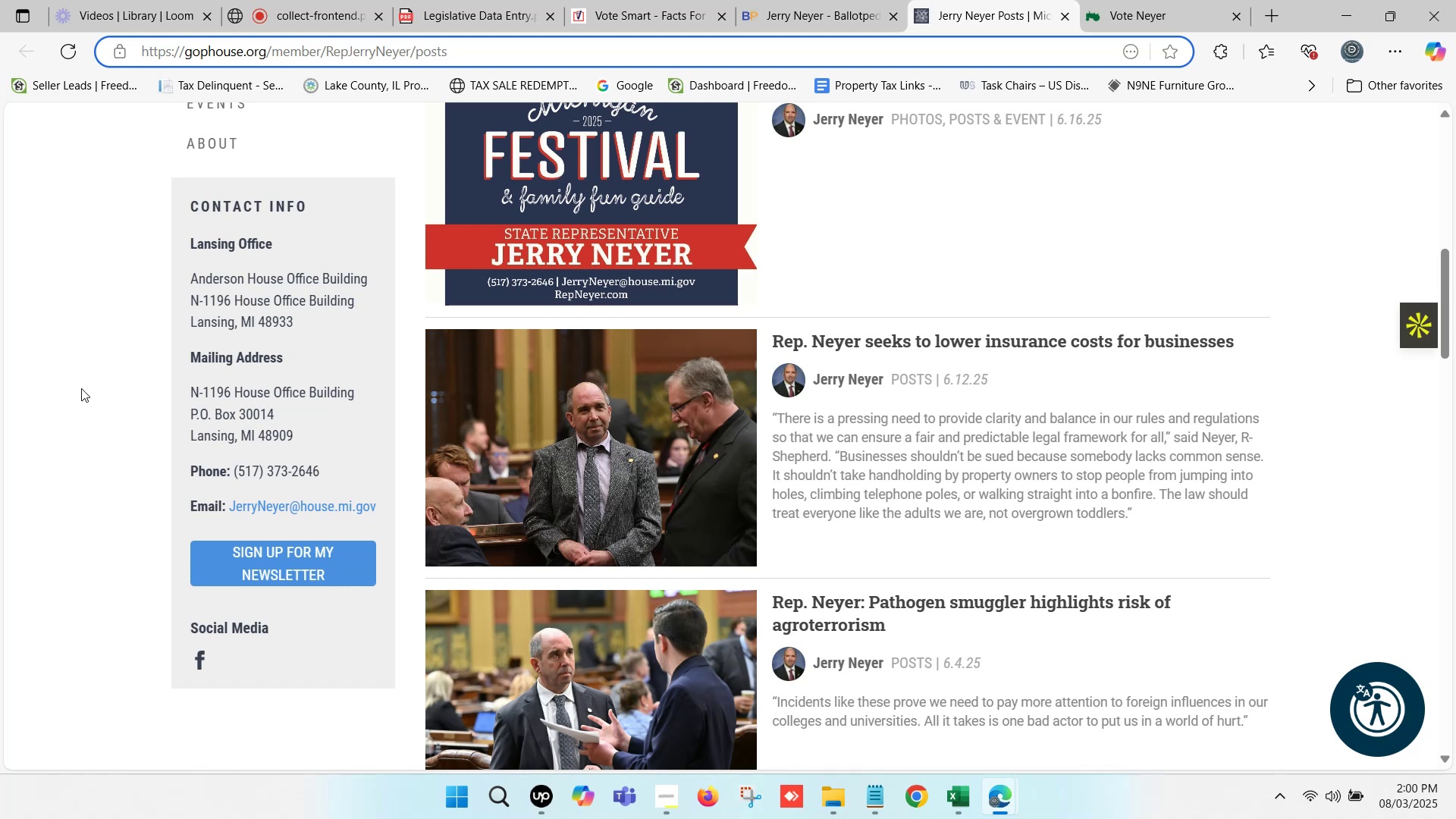 
left_click([81, 388])
 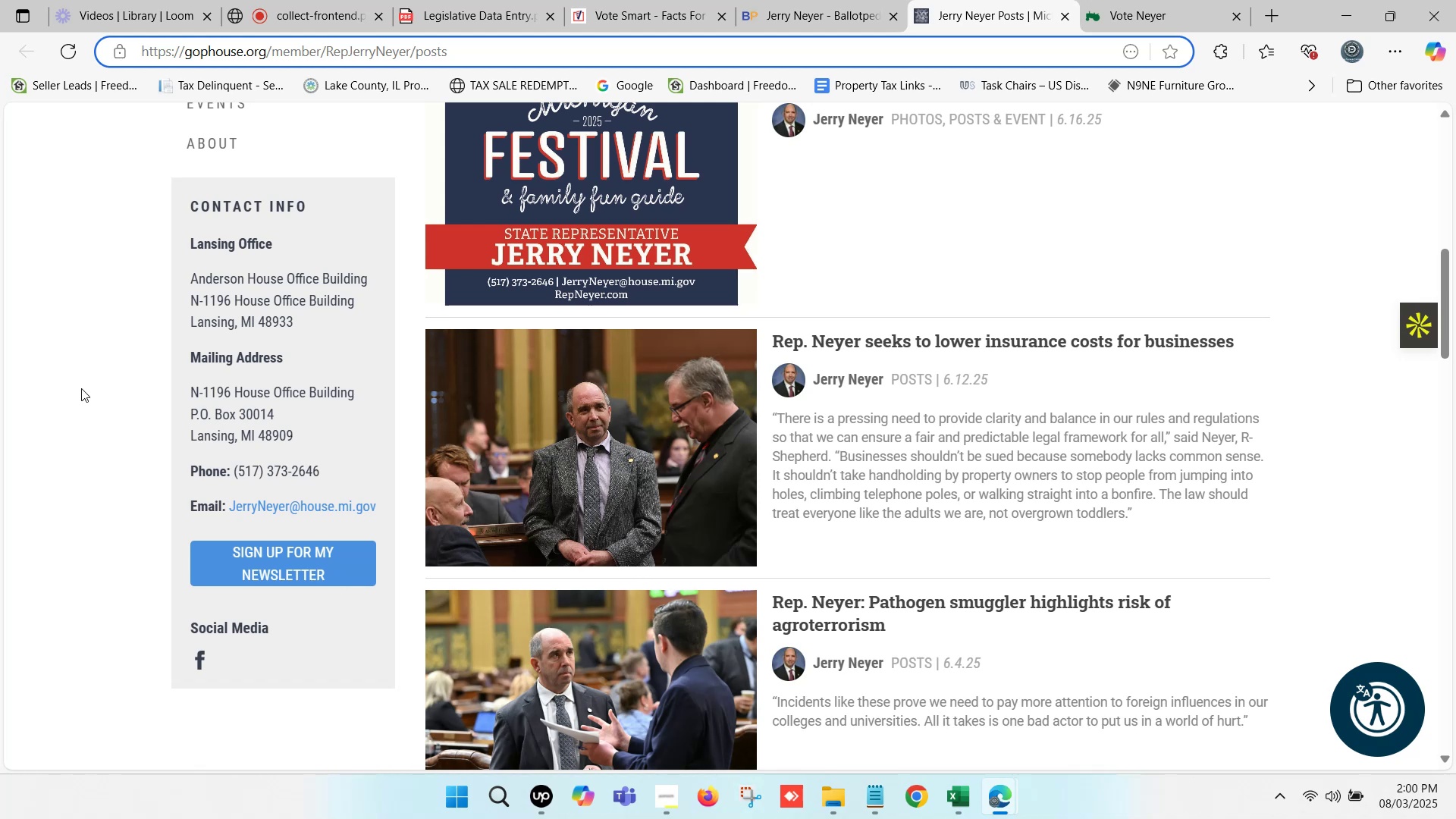 
left_click([81, 388])
 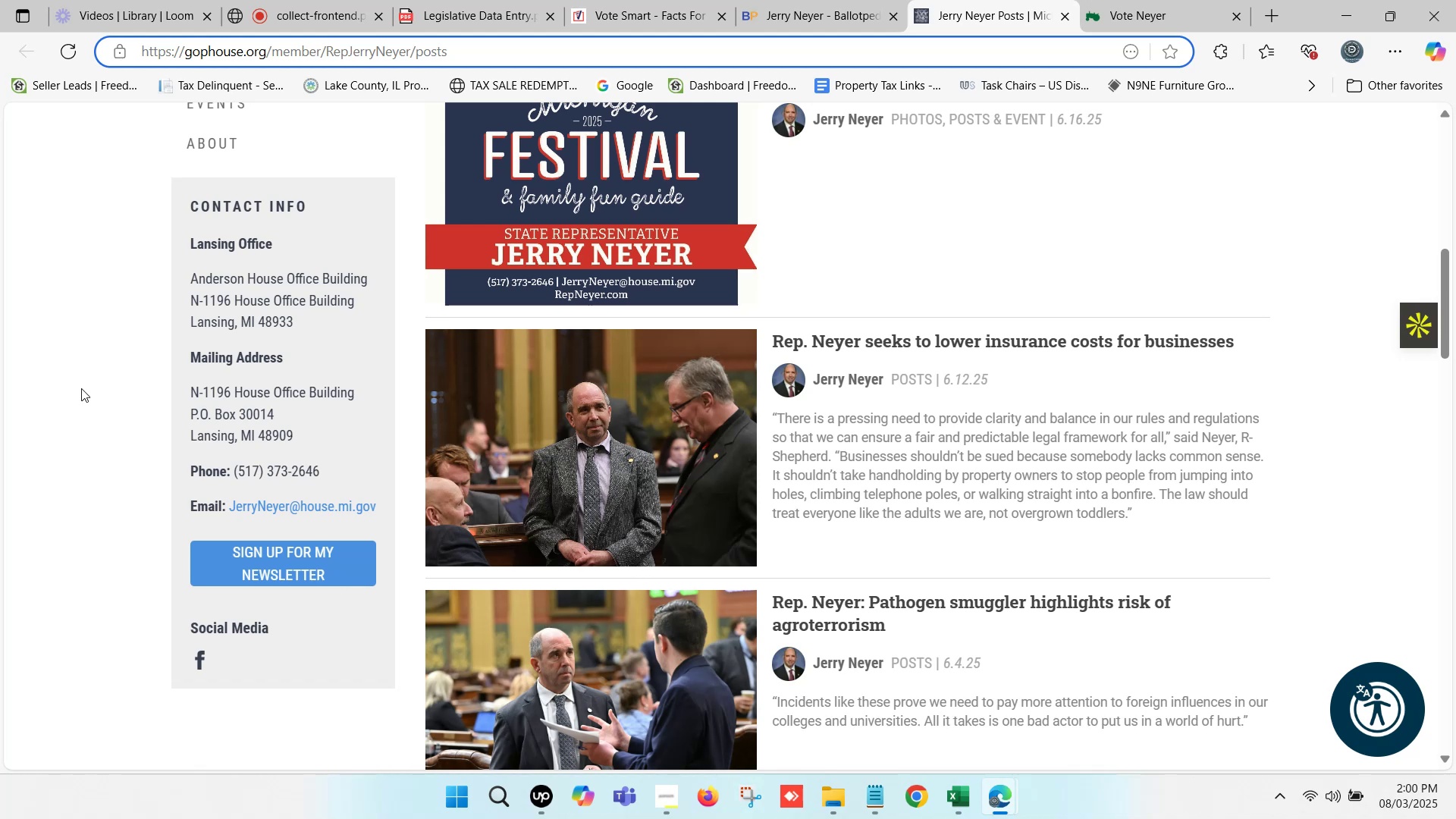 
left_click([83, 388])
 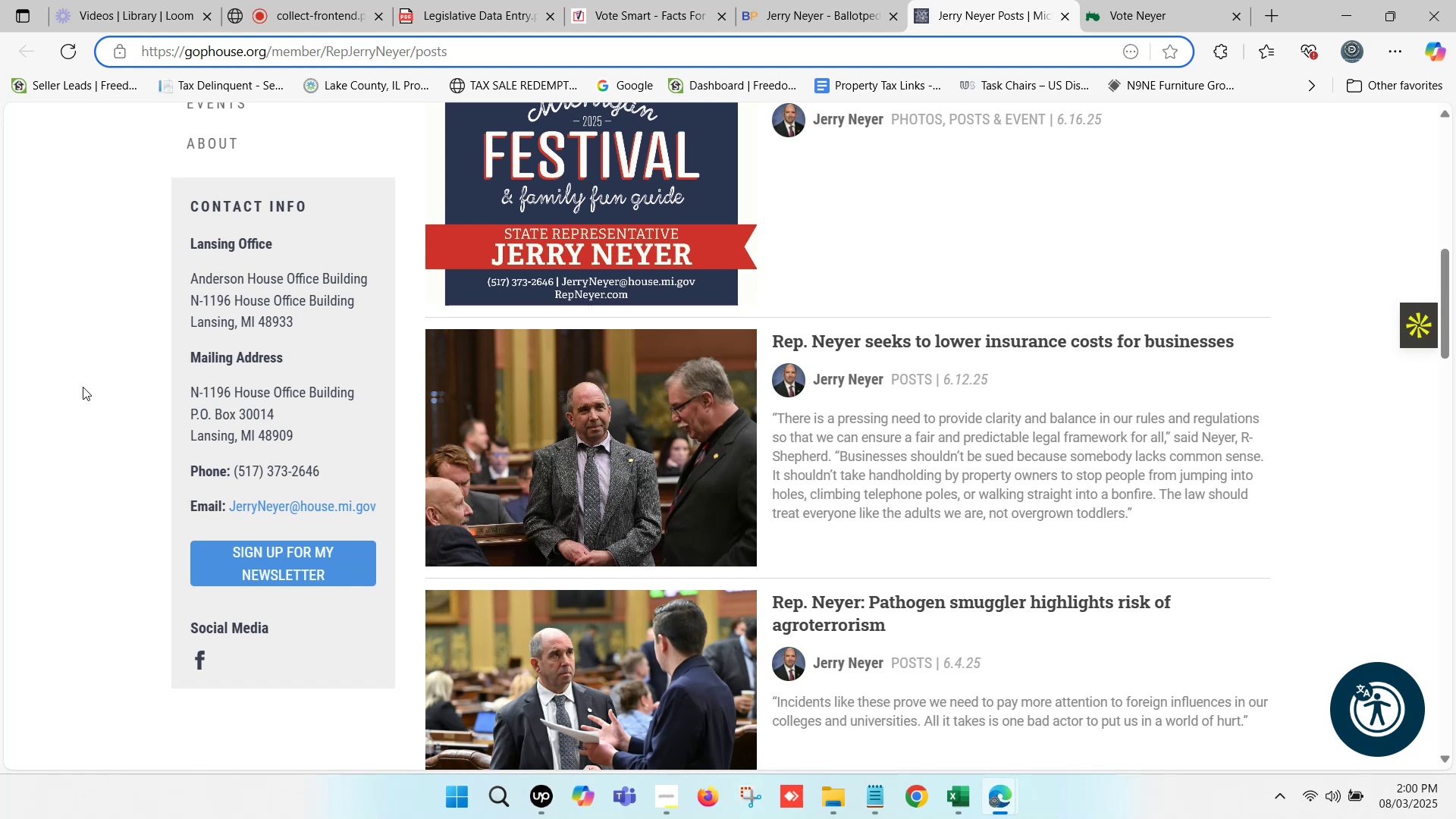 
scroll: coordinate [83, 387], scroll_direction: up, amount: 1.0
 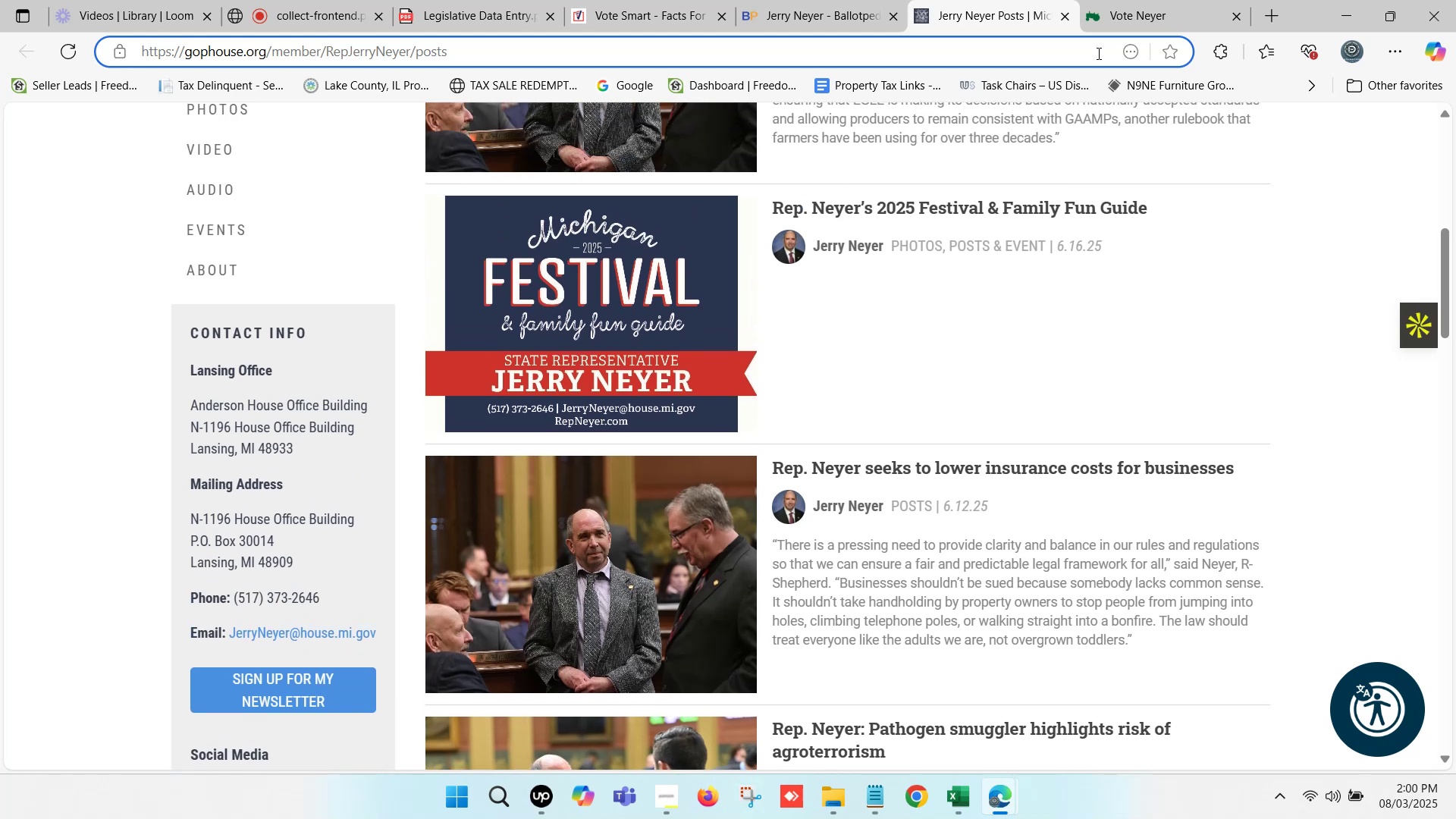 
left_click([1122, 0])
 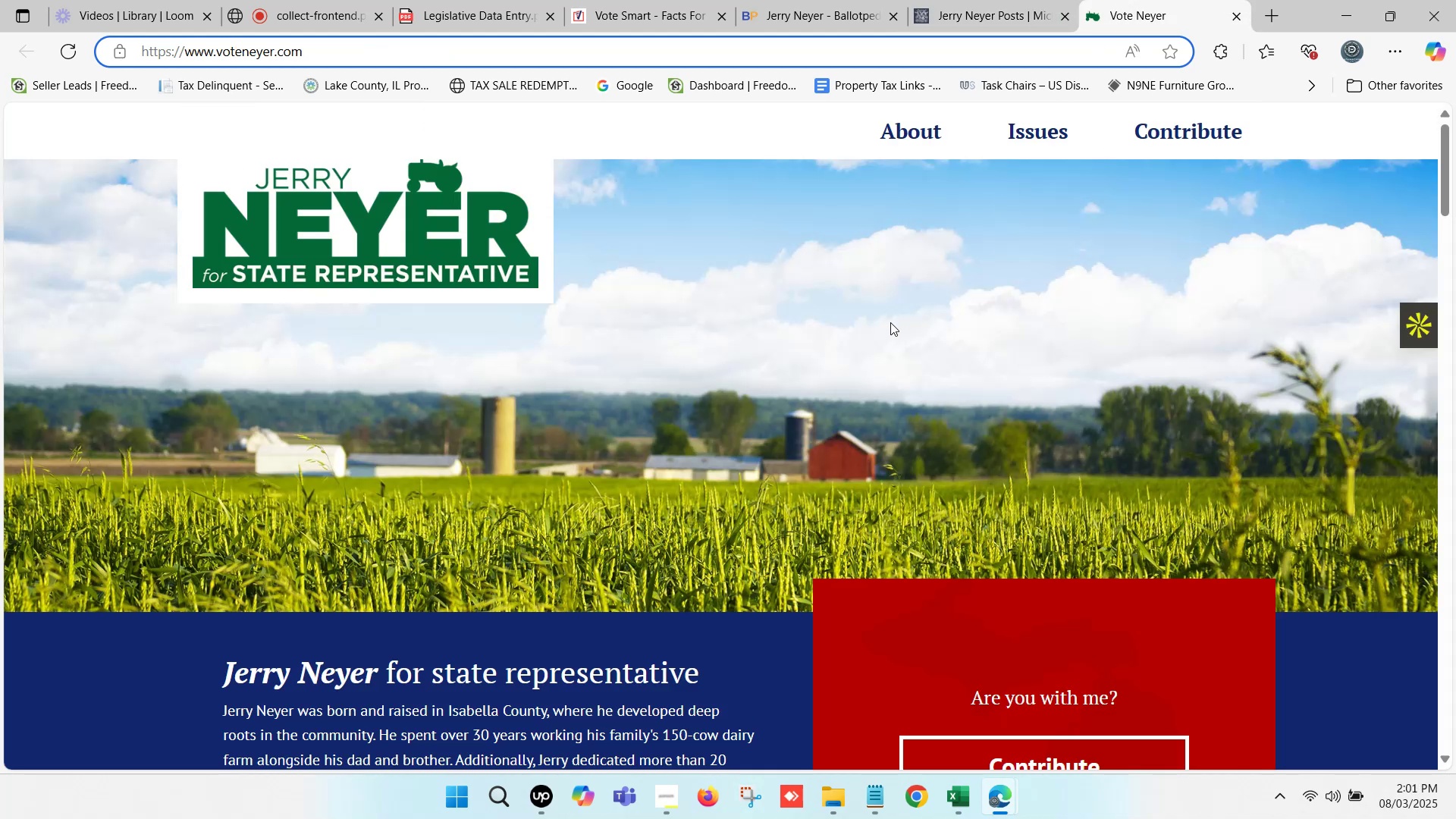 
scroll: coordinate [890, 322], scroll_direction: down, amount: 4.0
 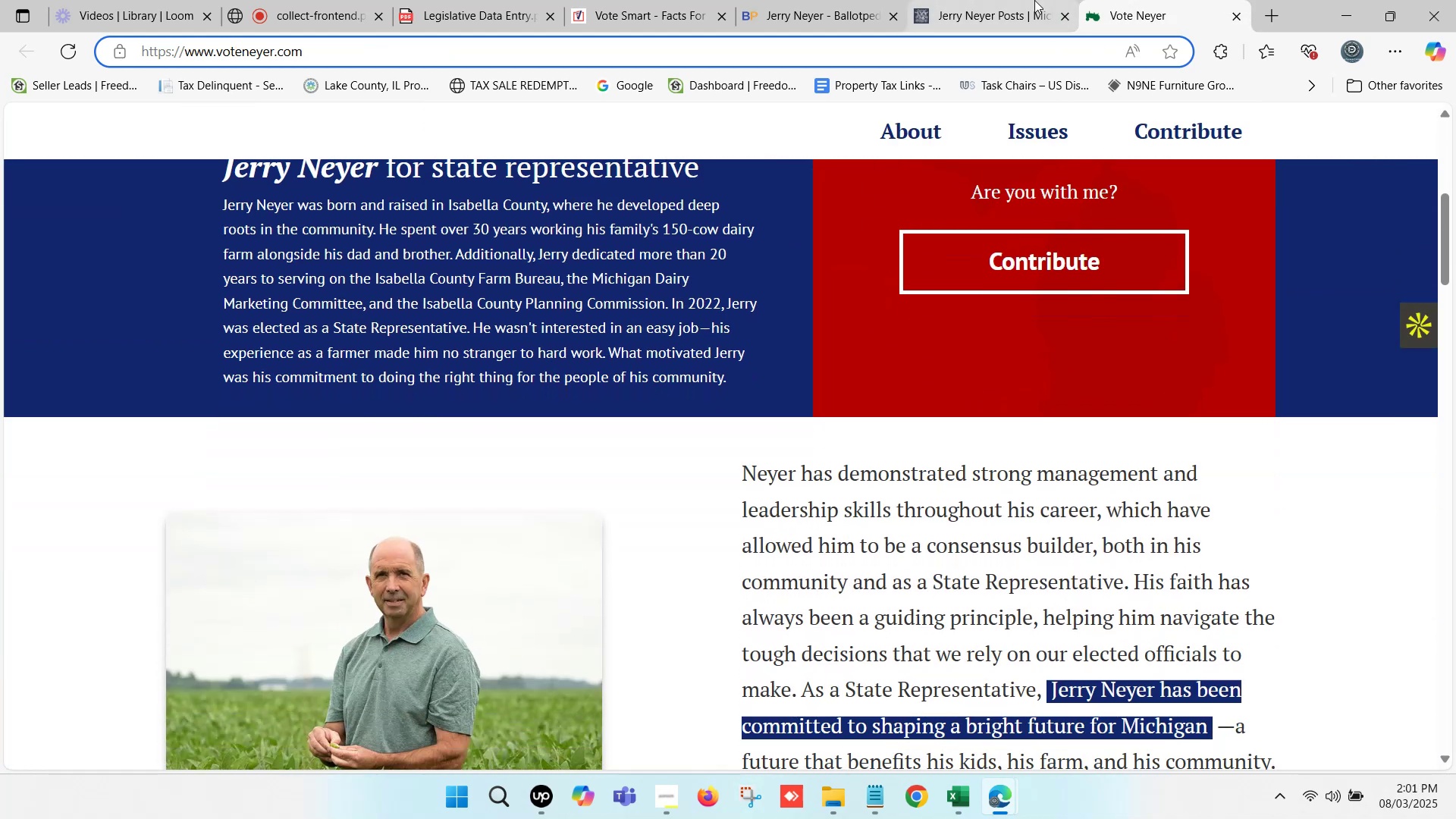 
left_click([1008, 0])
 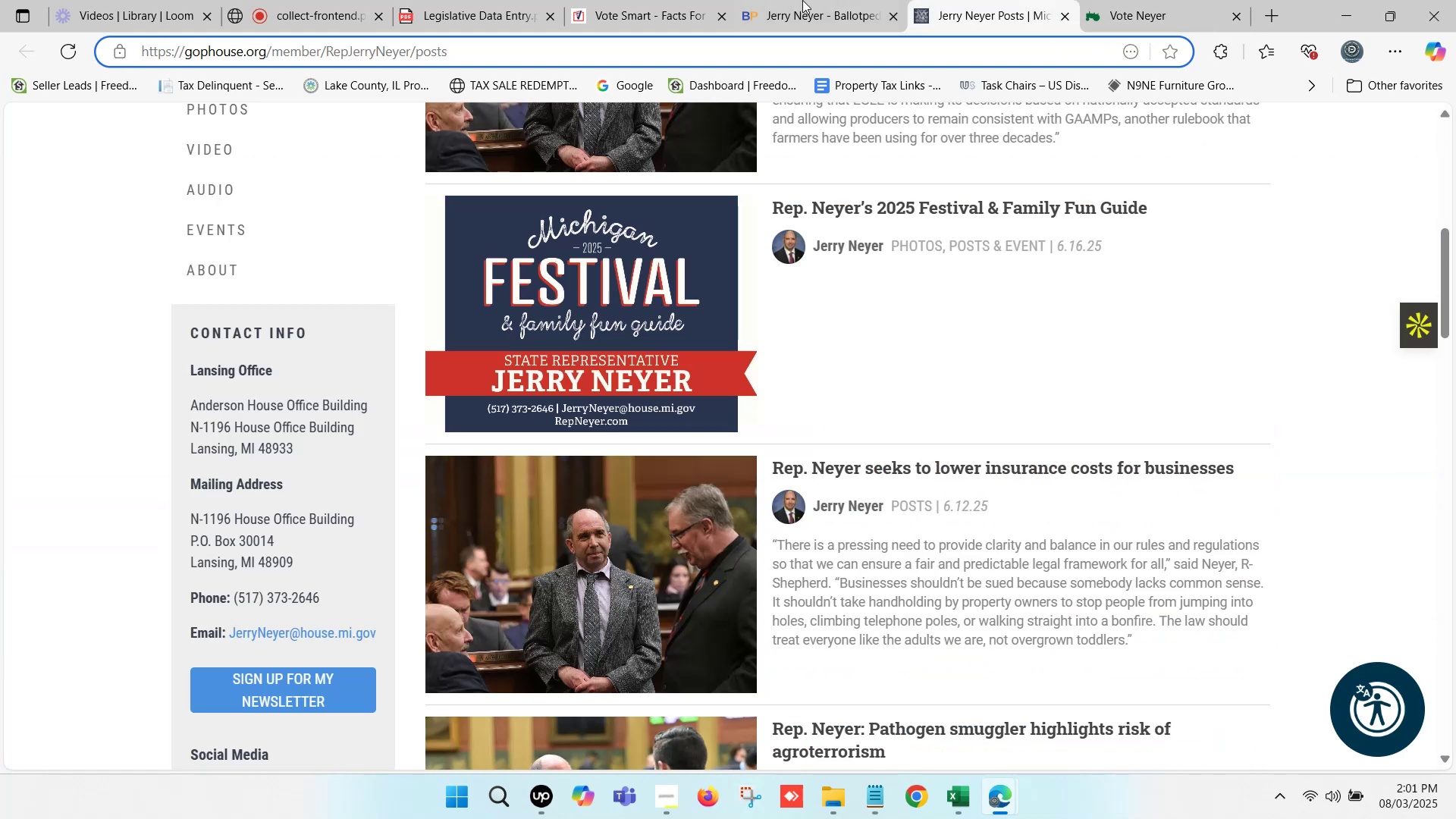 
left_click([797, 0])
 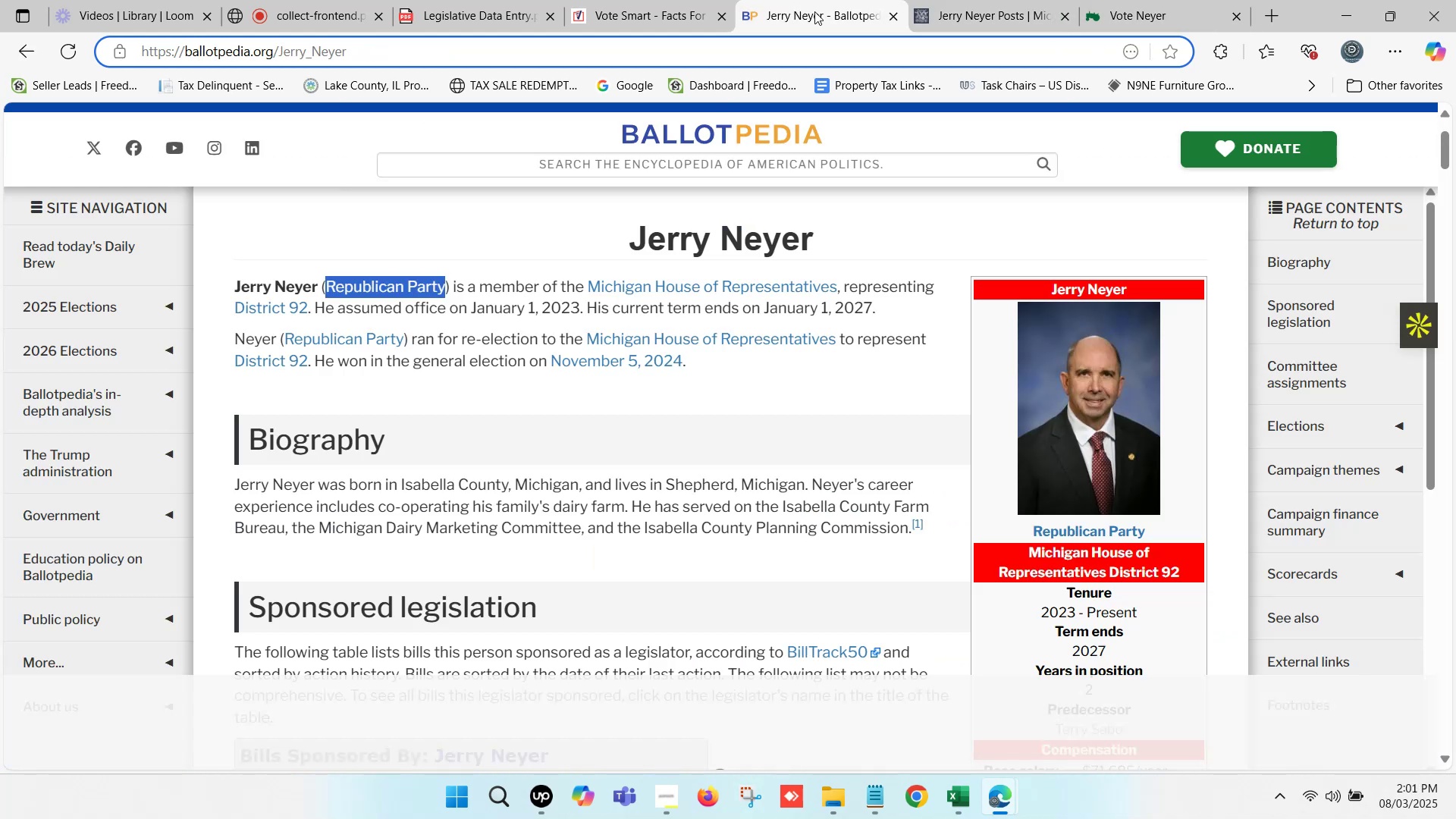 
scroll: coordinate [808, 357], scroll_direction: up, amount: 5.0
 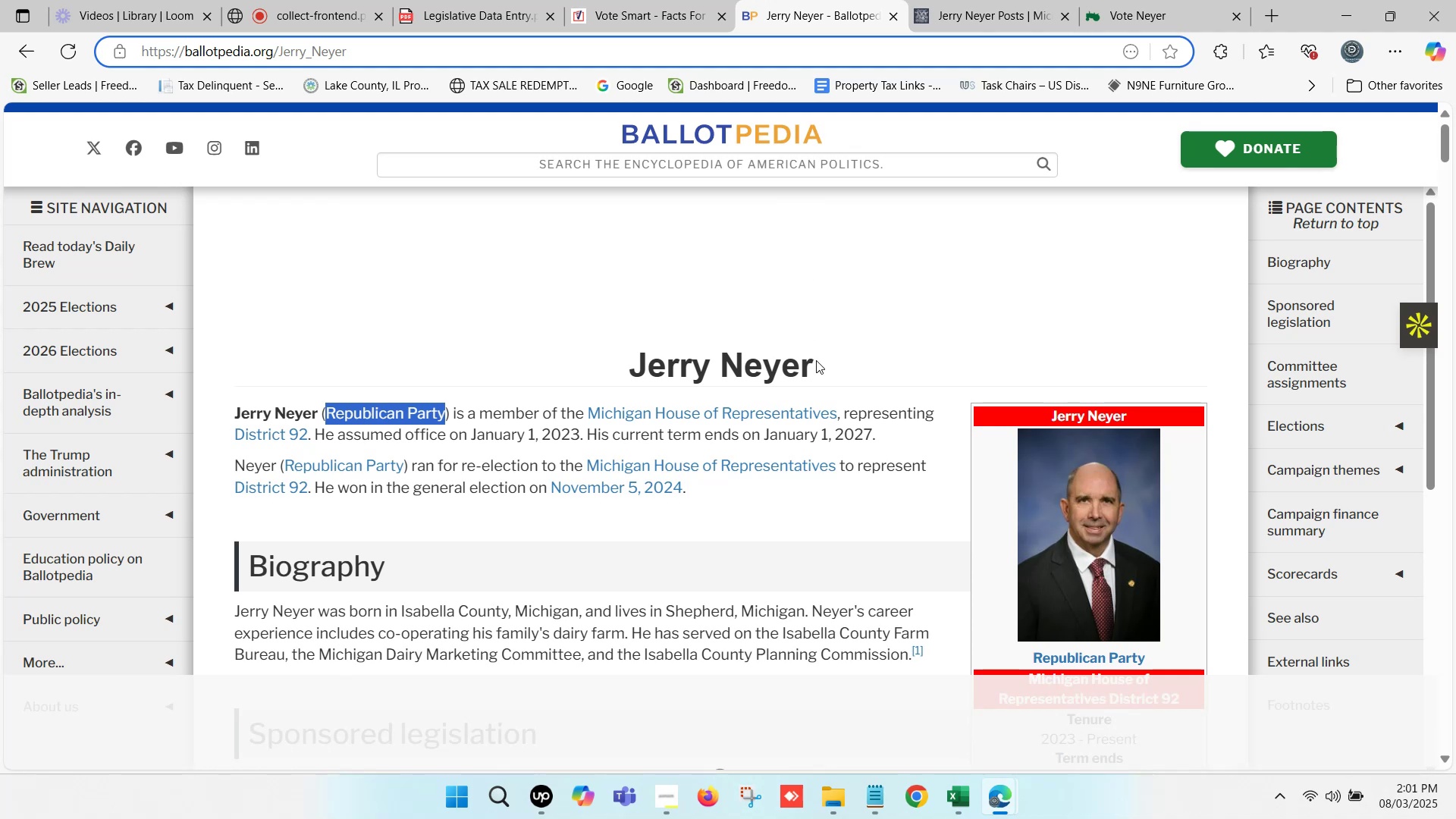 
left_click_drag(start_coordinate=[824, 371], to_coordinate=[634, 356])
 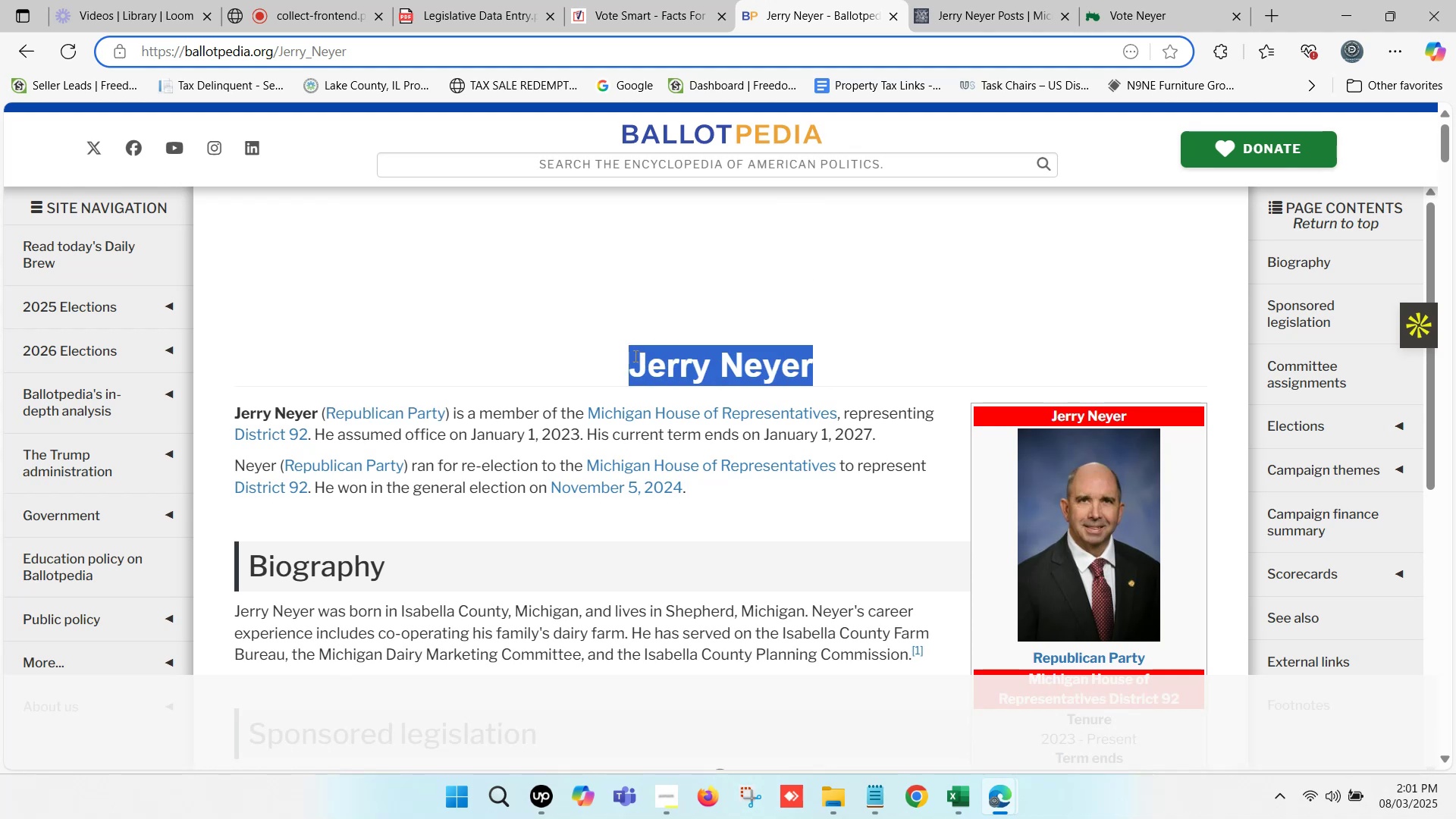 
key(Control+ControlLeft)
 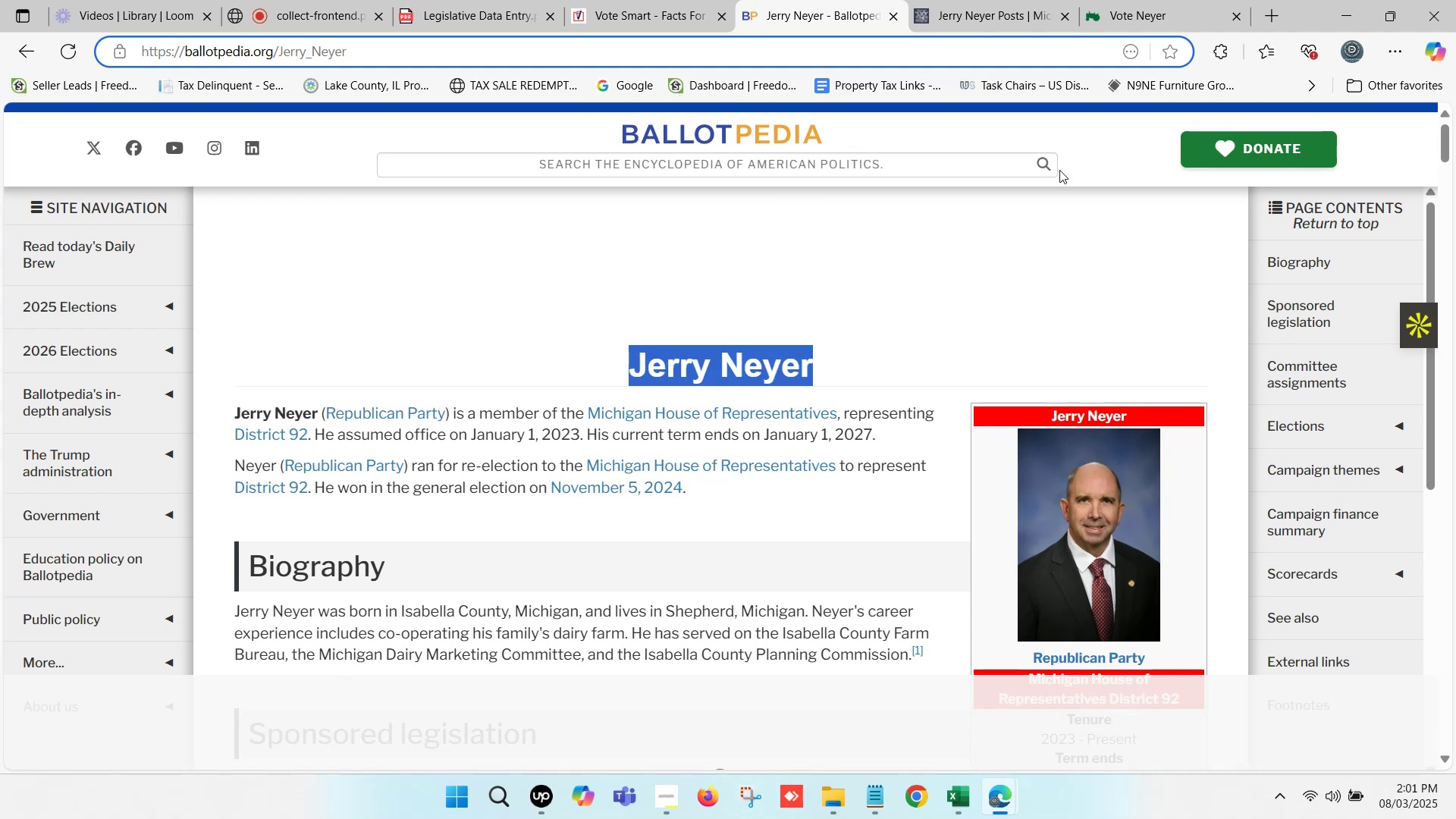 
key(Control+C)
 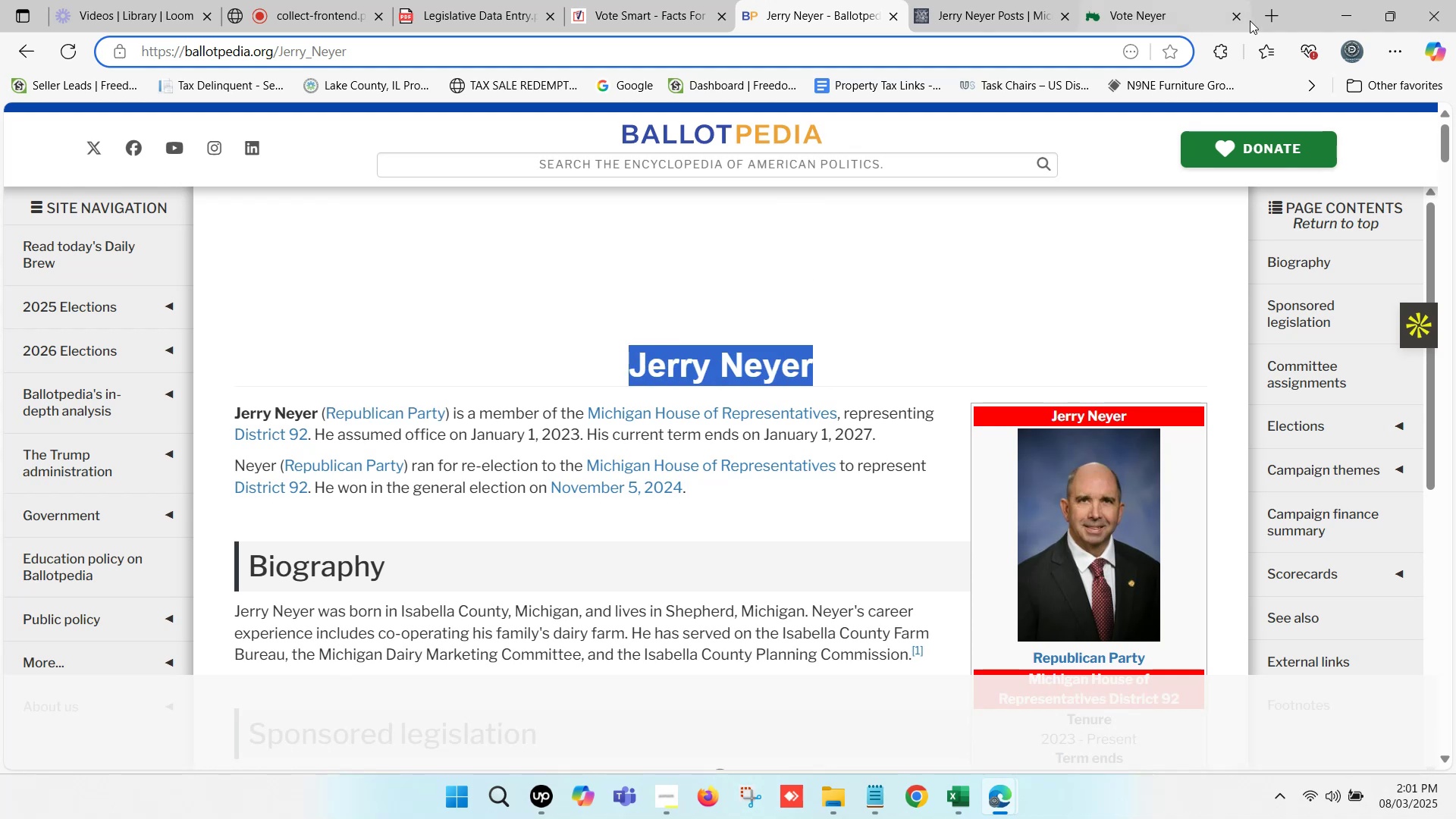 
left_click([1271, 18])
 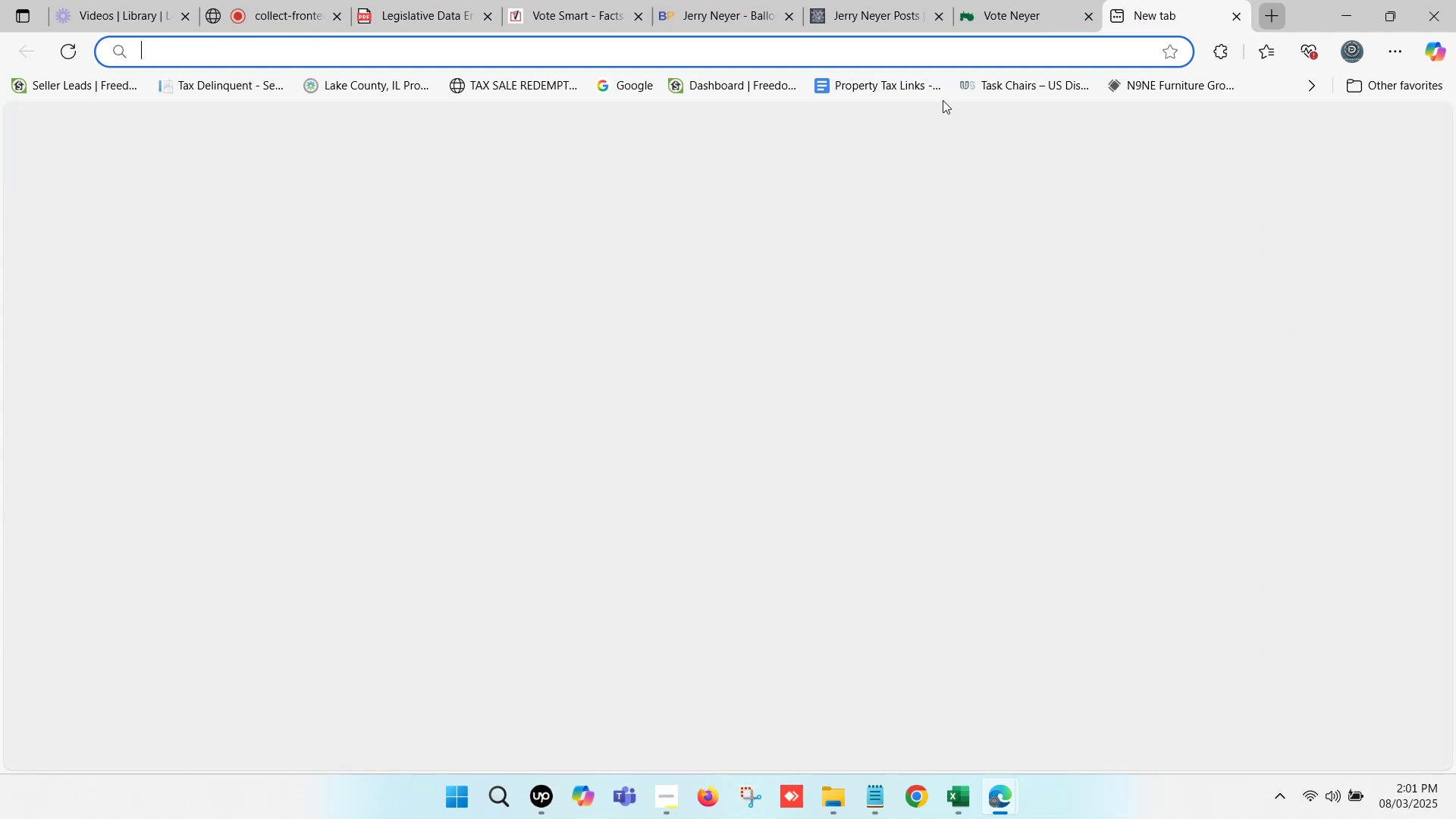 
key(Control+ControlLeft)
 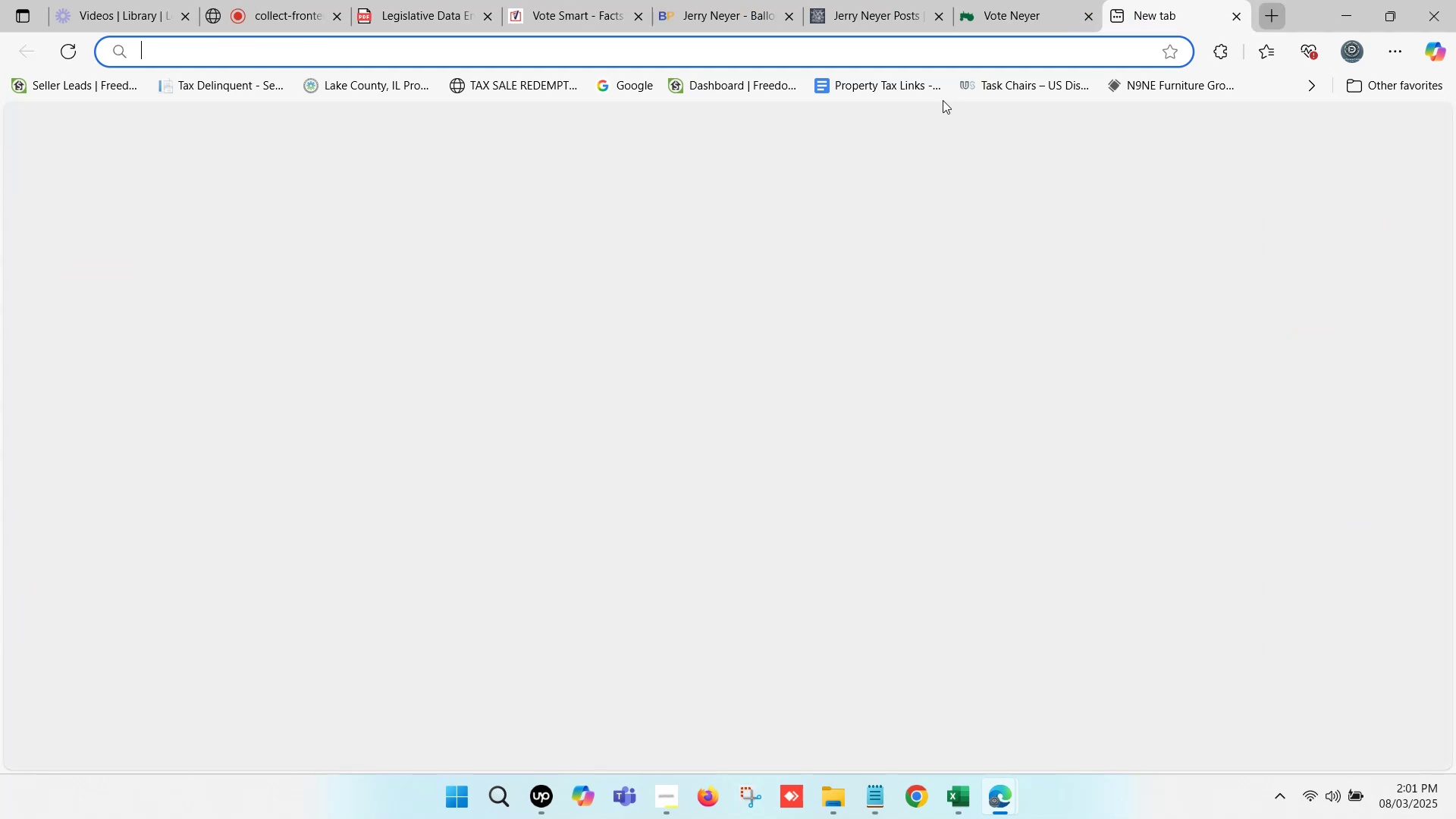 
key(Control+V)
 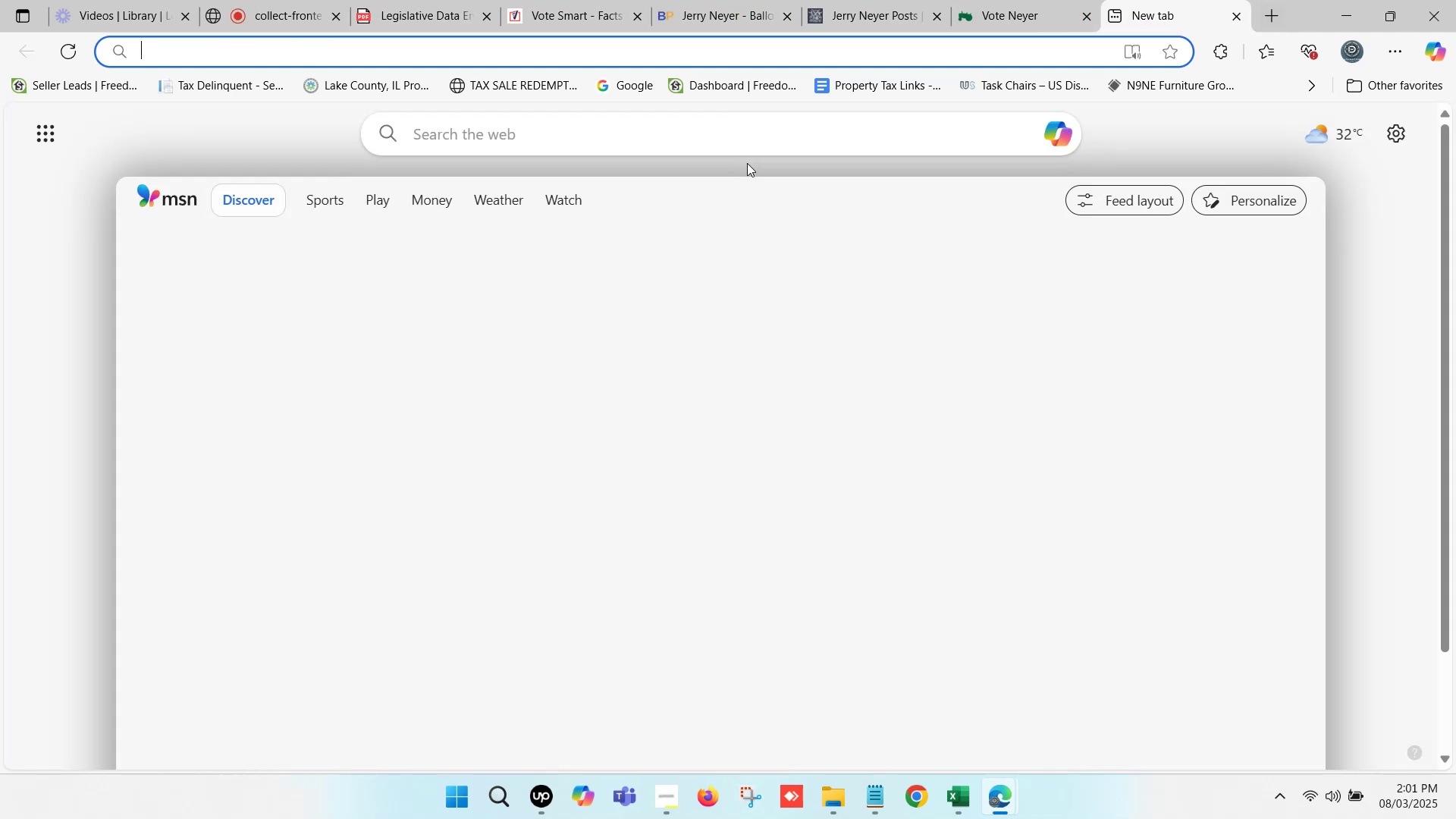 
type( fast )
key(Backspace)
type(democarsy)
 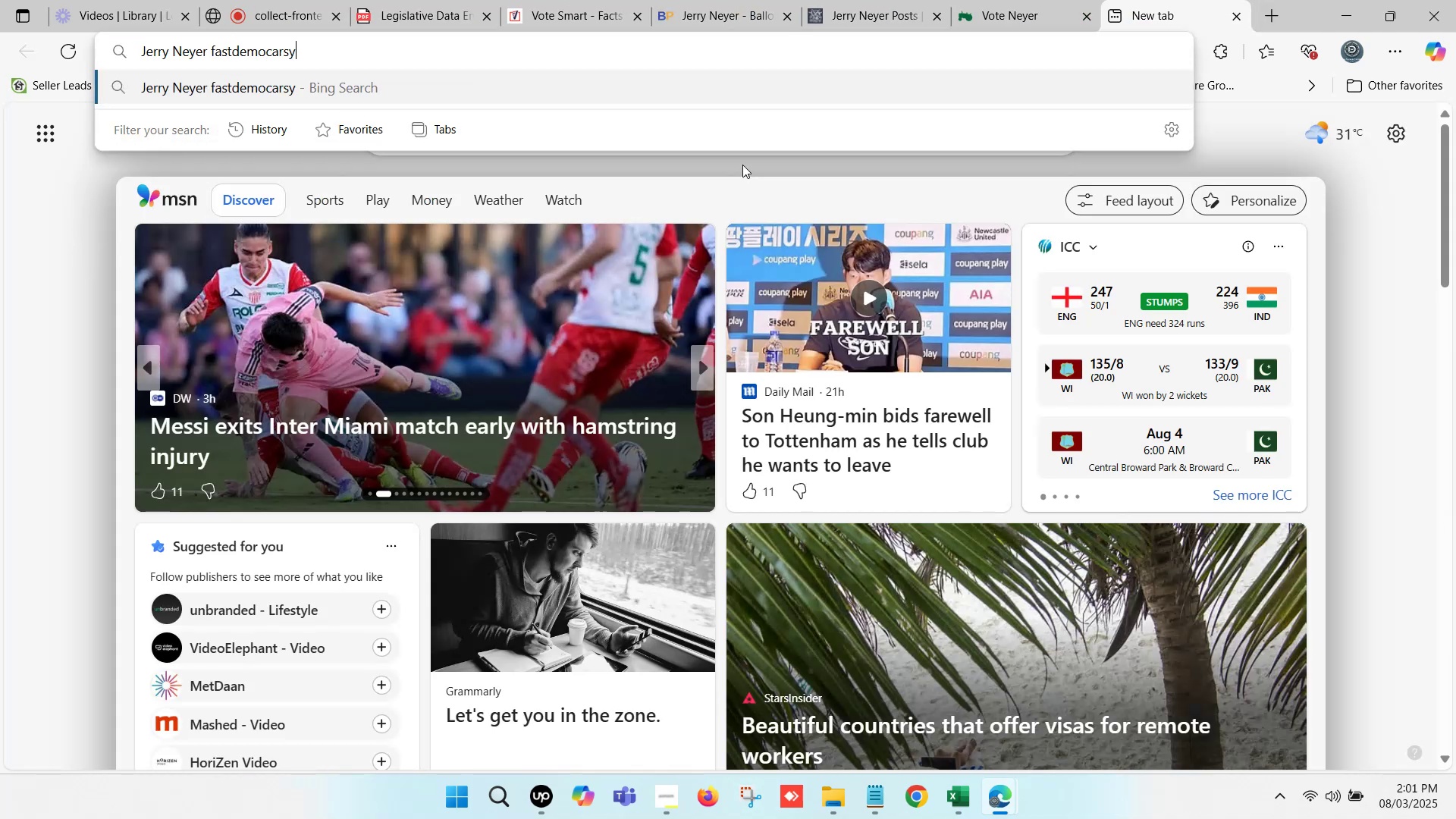 
key(Enter)
 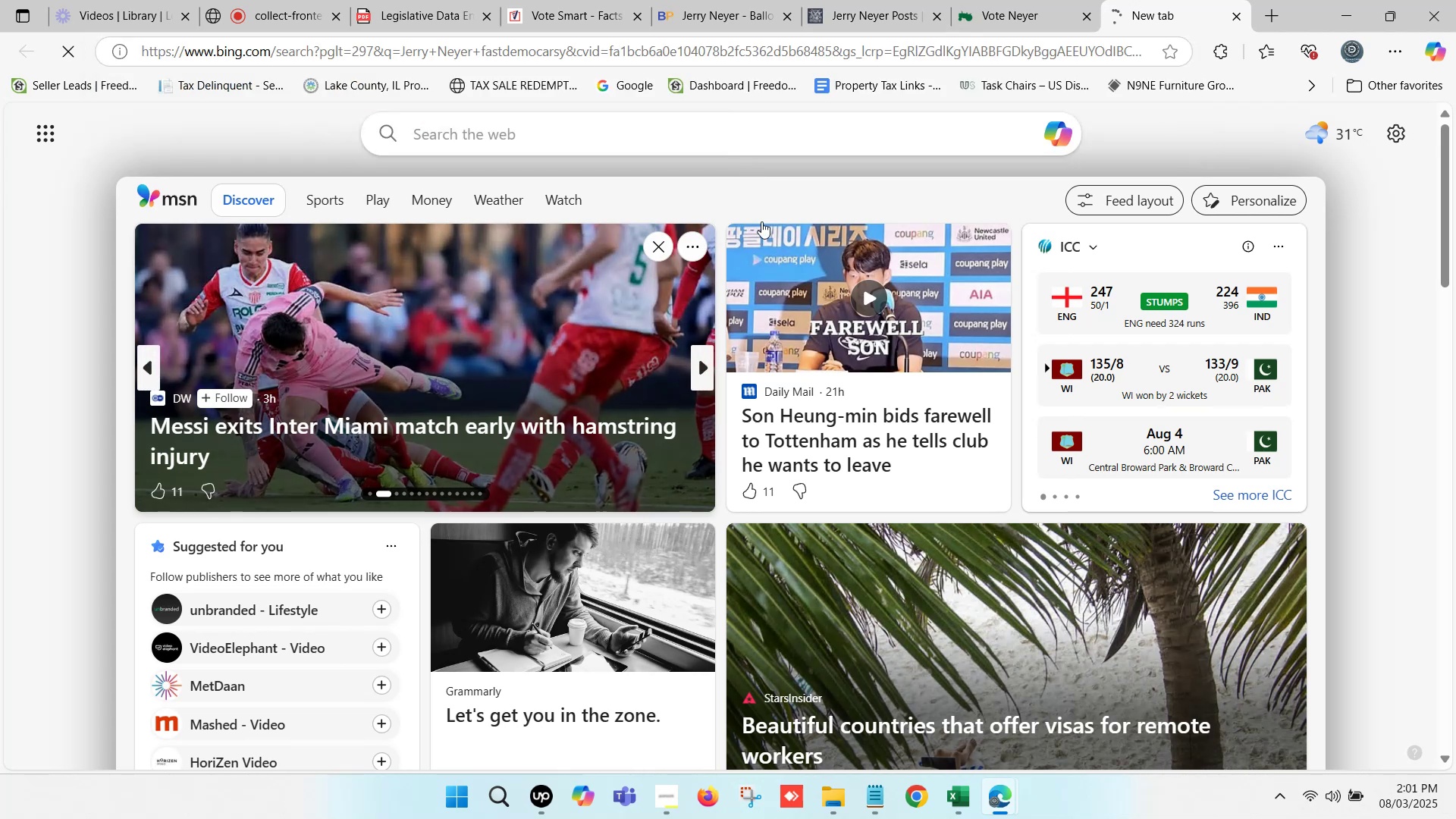 
left_click([1061, 0])
 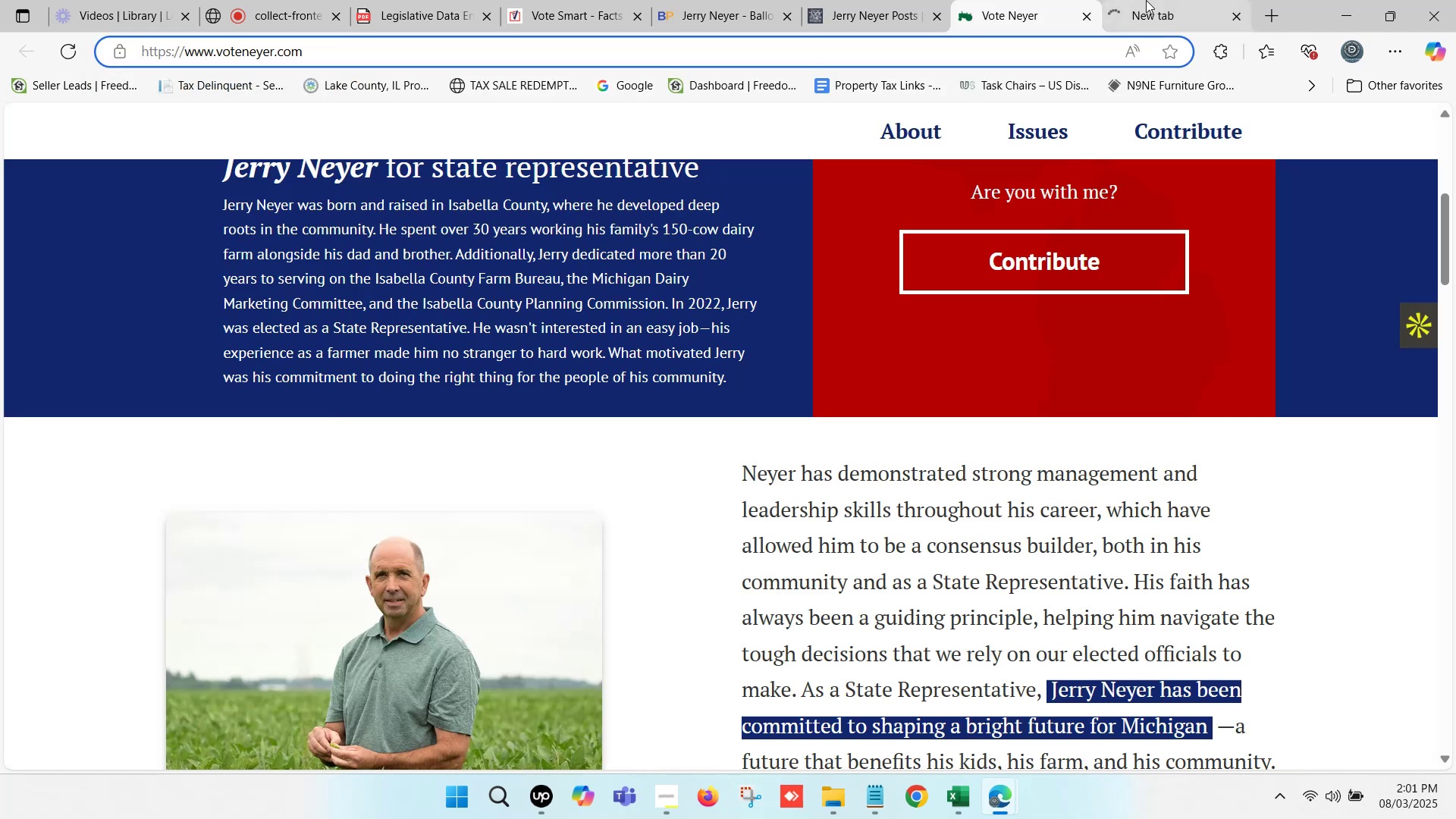 
left_click([1146, 0])
 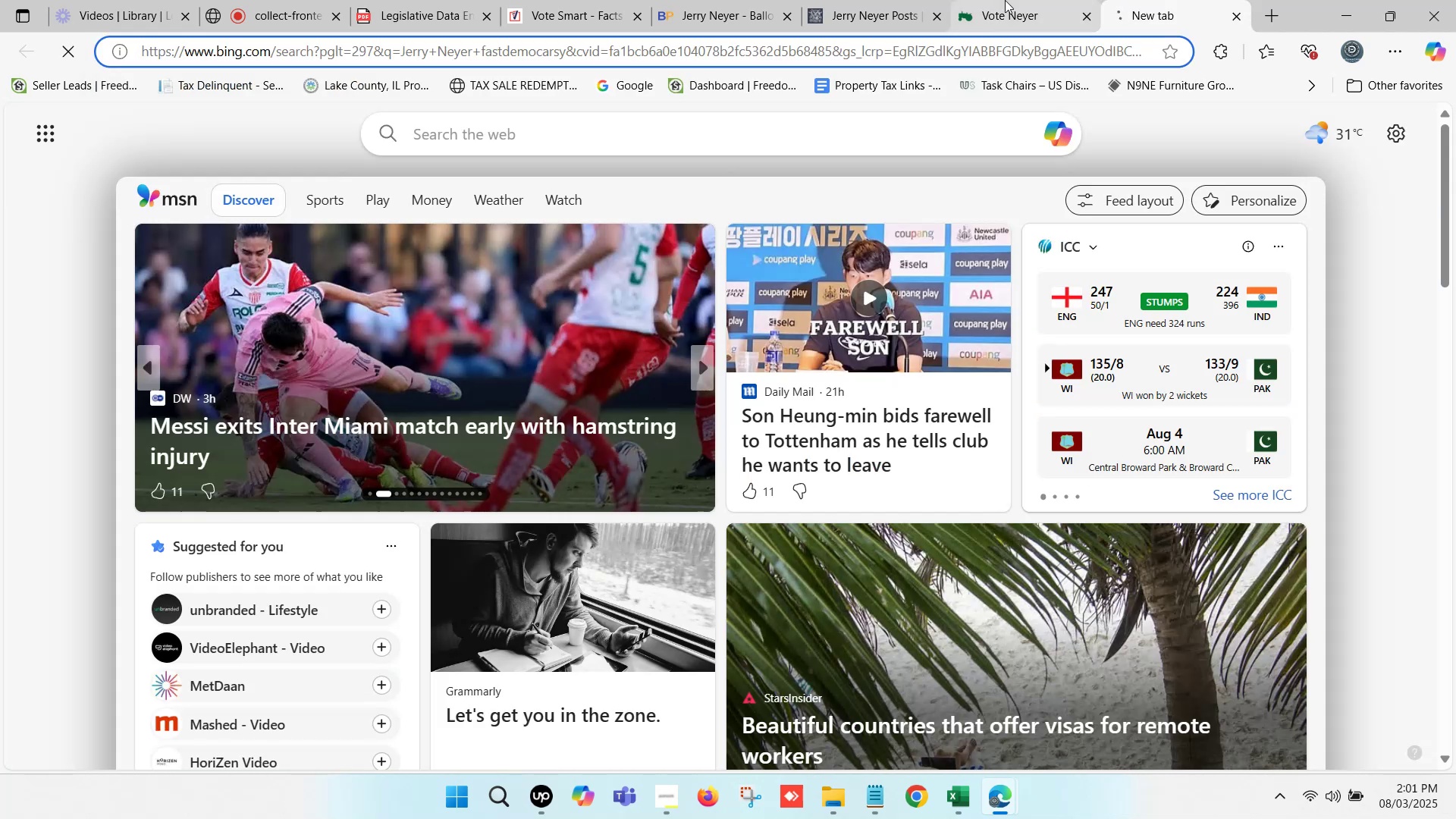 
left_click([1005, 0])
 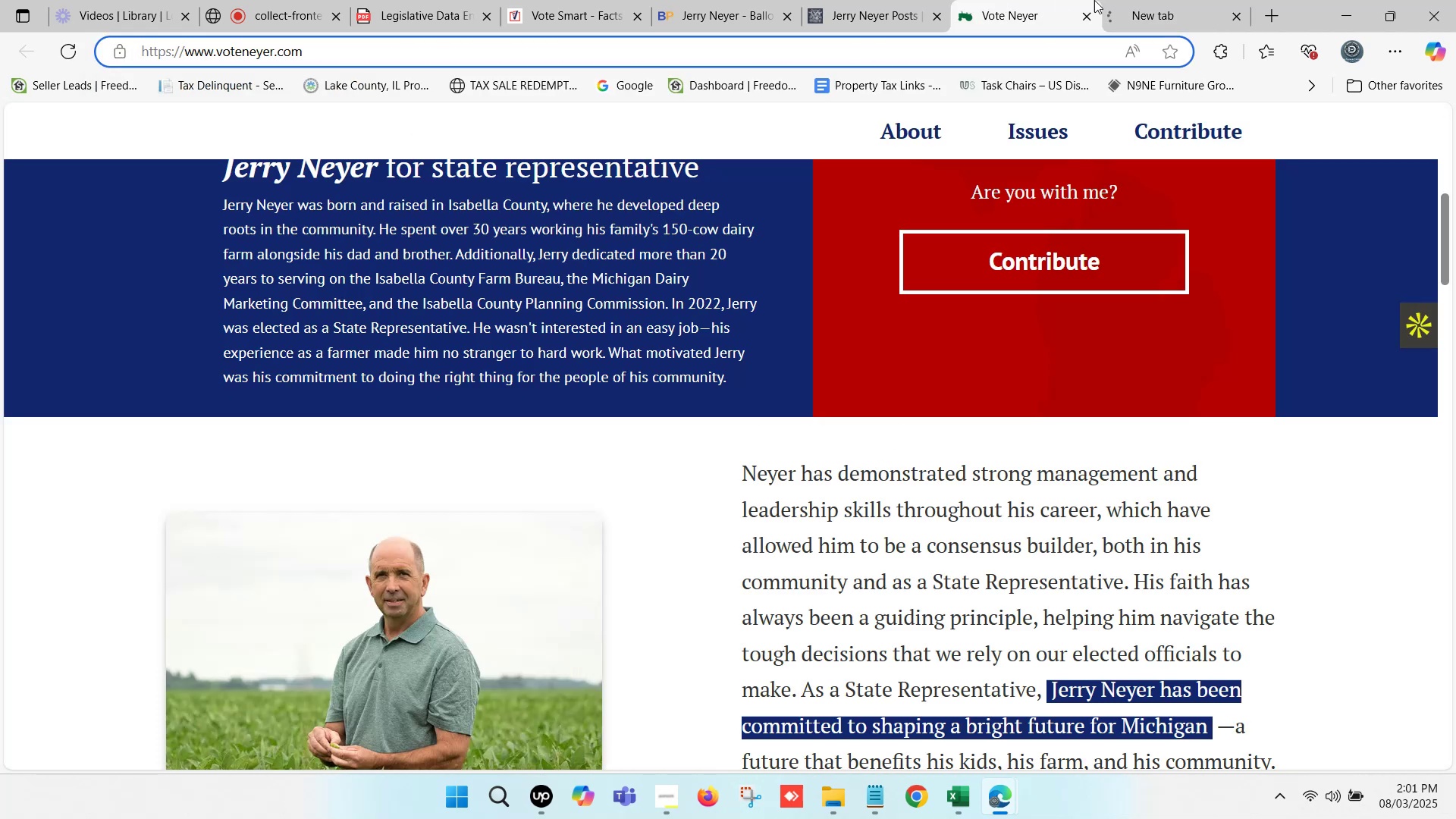 
left_click([1134, 0])
 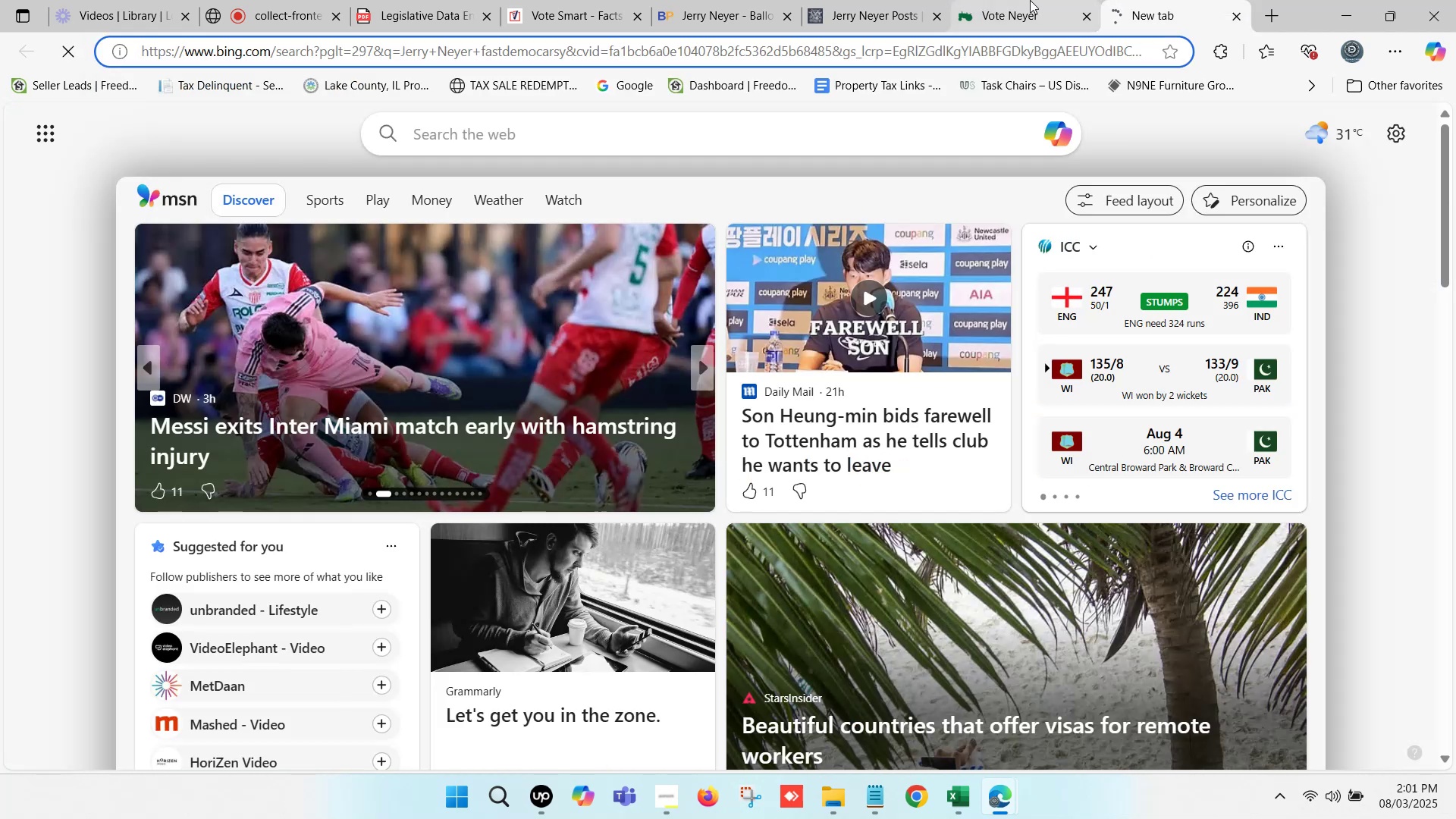 
left_click([1030, 0])
 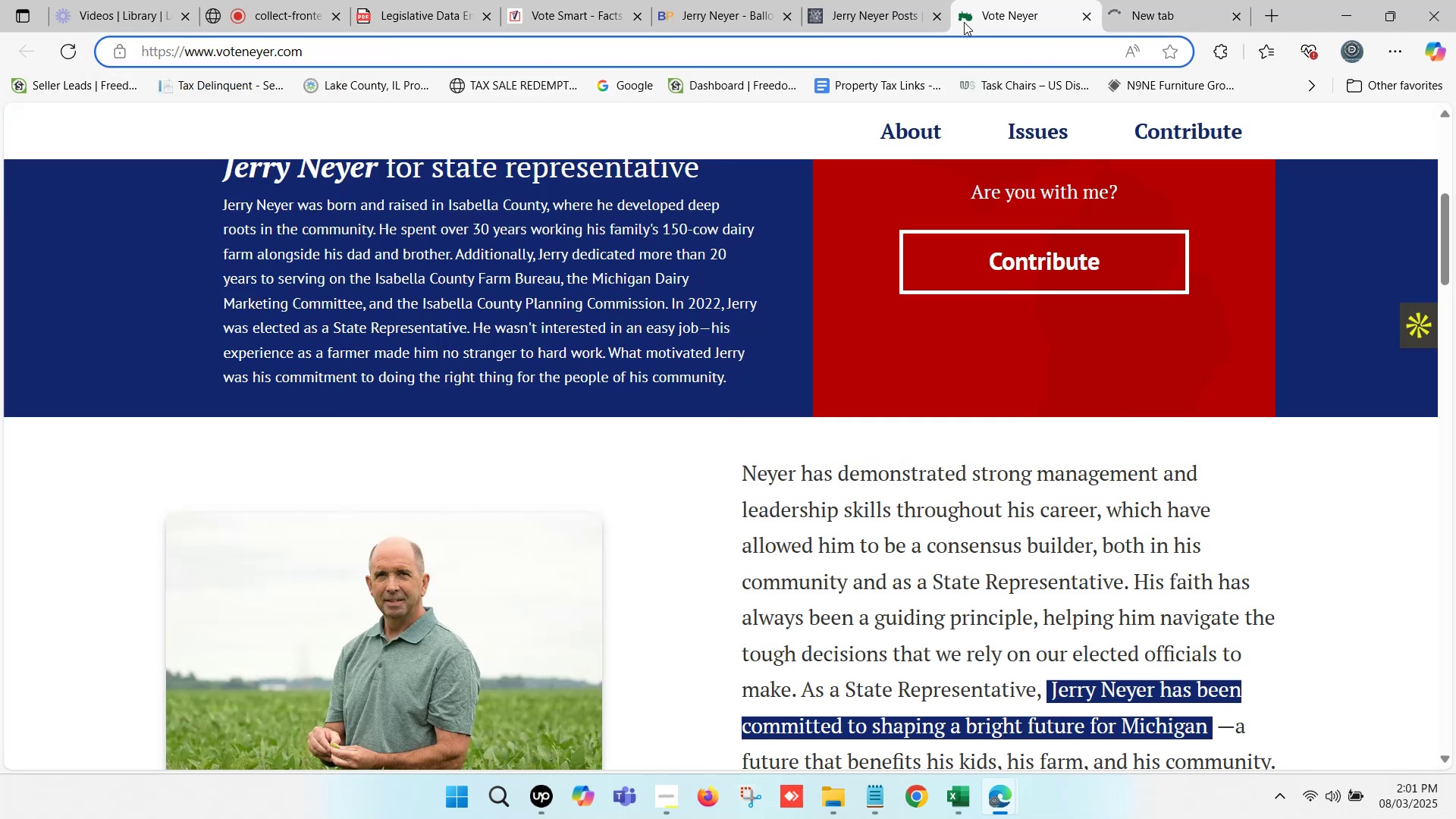 
left_click([874, 0])
 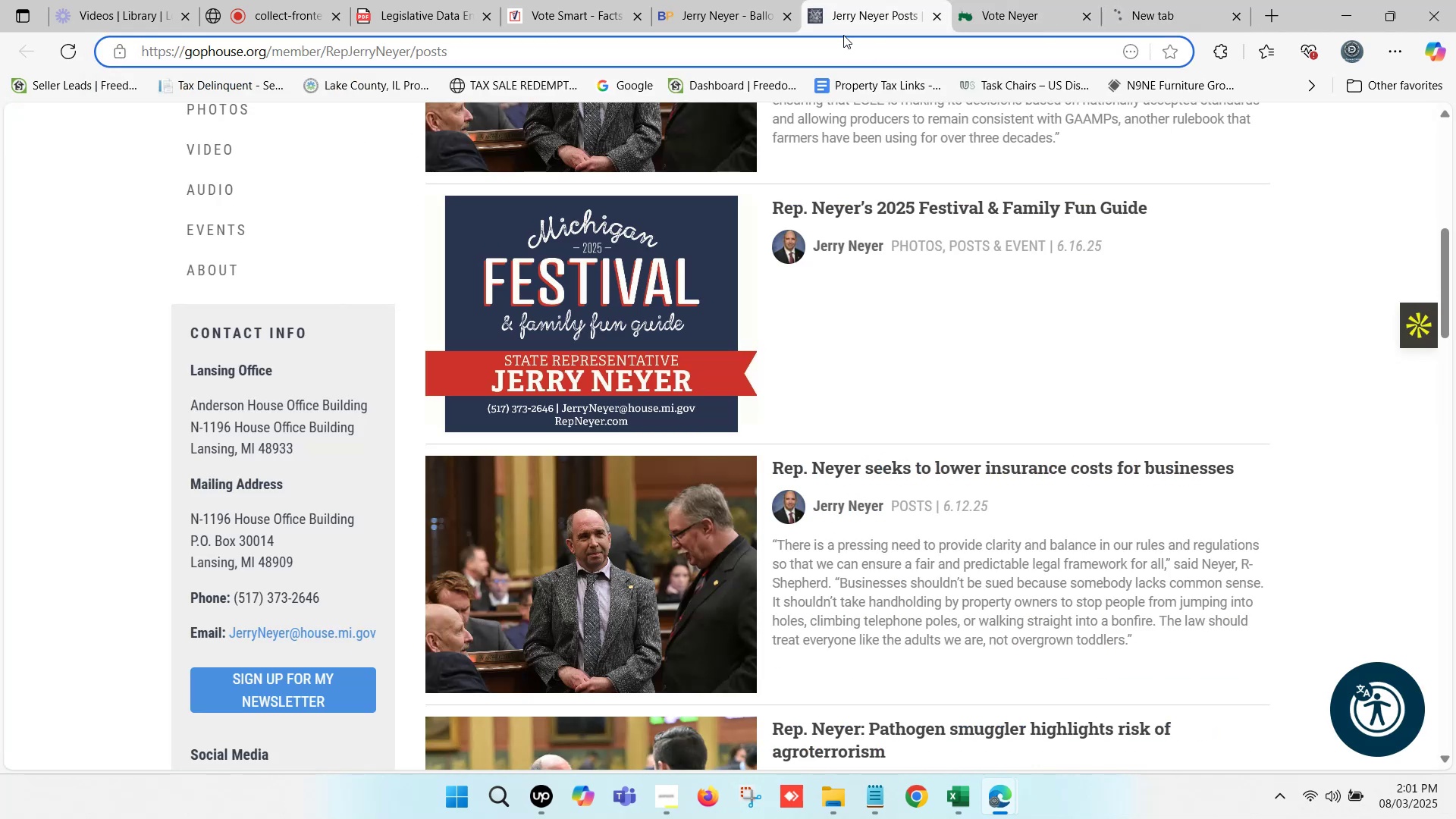 
scroll: coordinate [802, 232], scroll_direction: up, amount: 3.0
 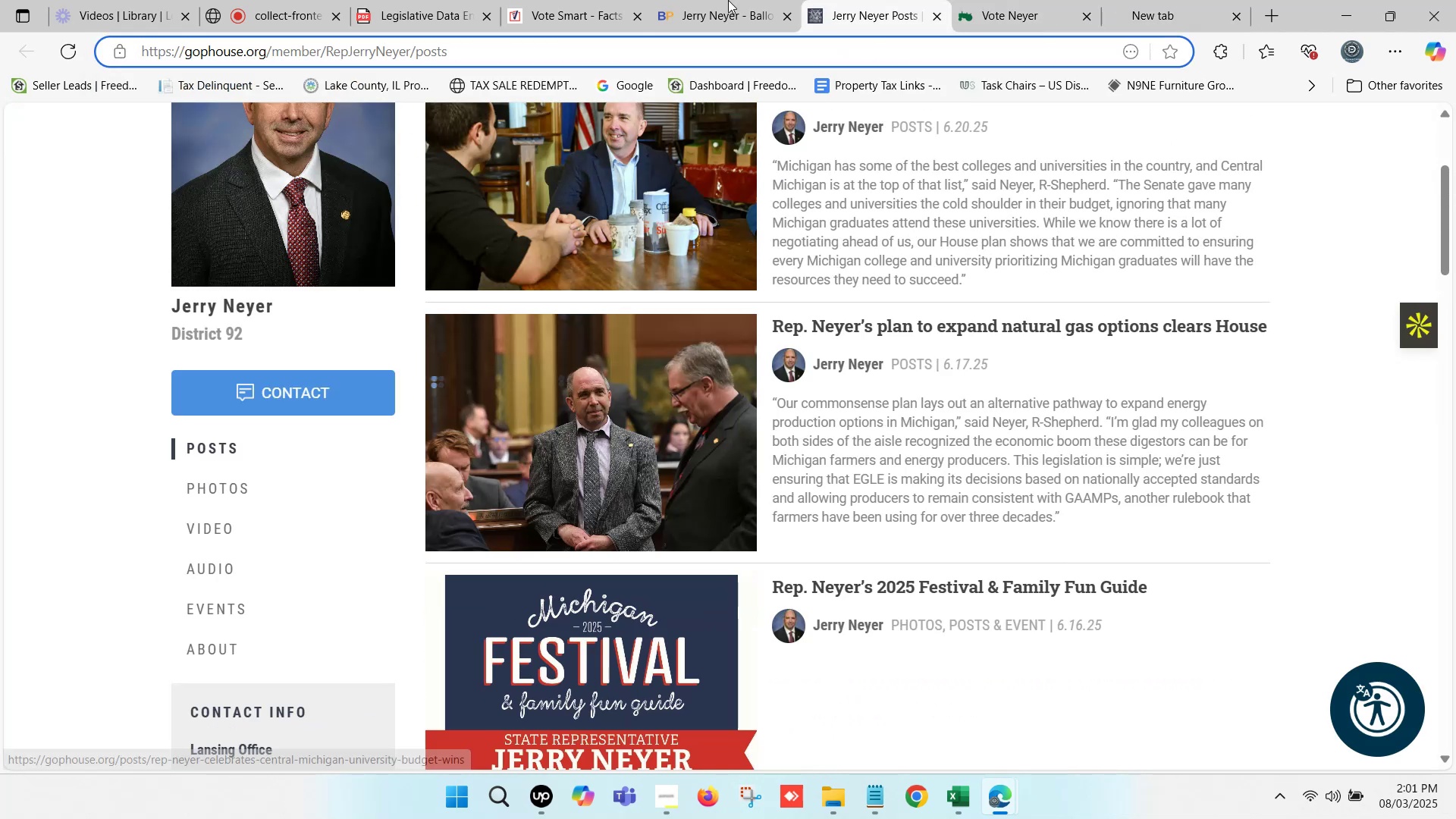 
left_click([730, 0])
 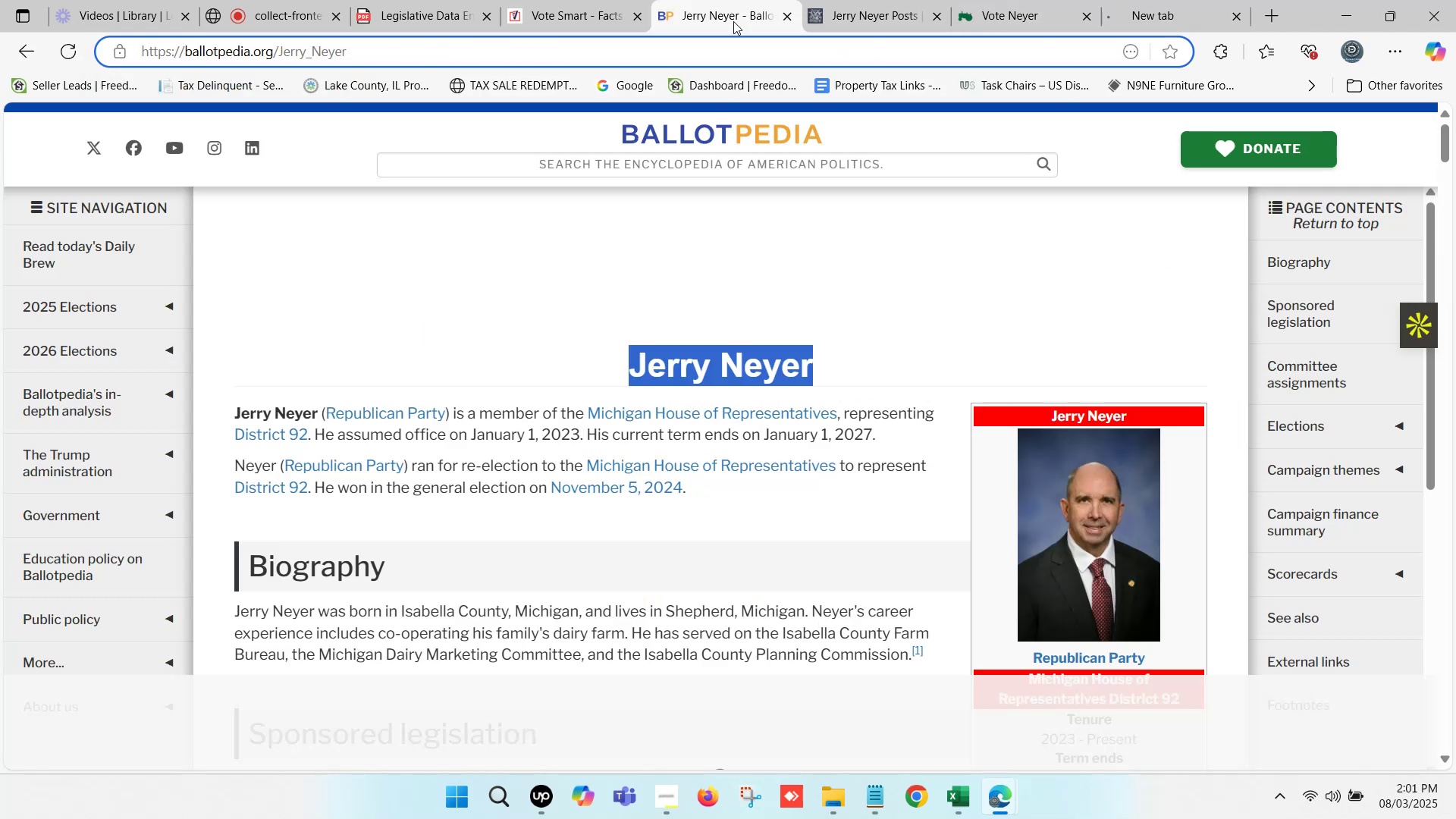 
scroll: coordinate [766, 224], scroll_direction: up, amount: 3.0
 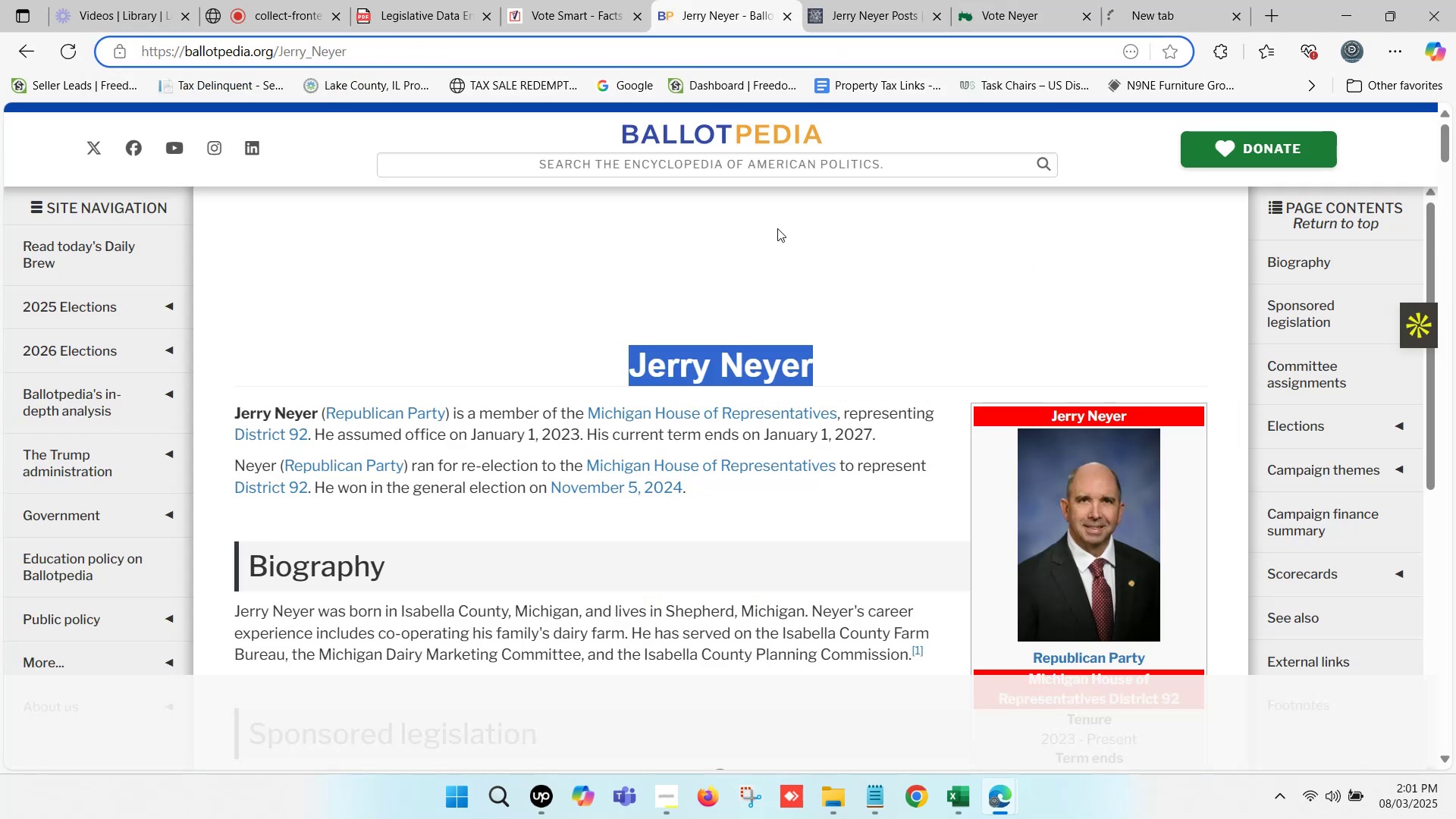 
key(Control+C)
 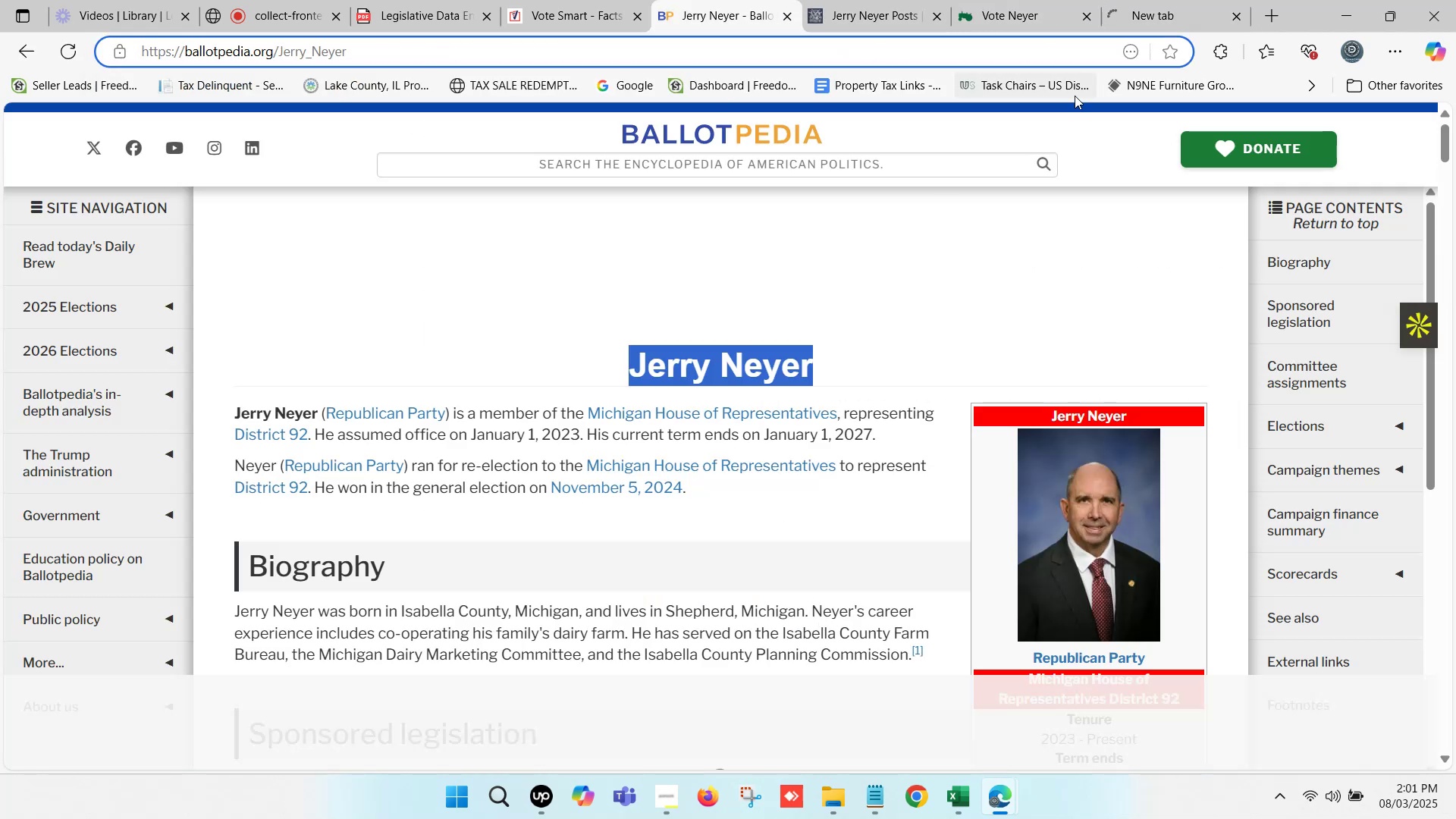 
key(Control+C)
 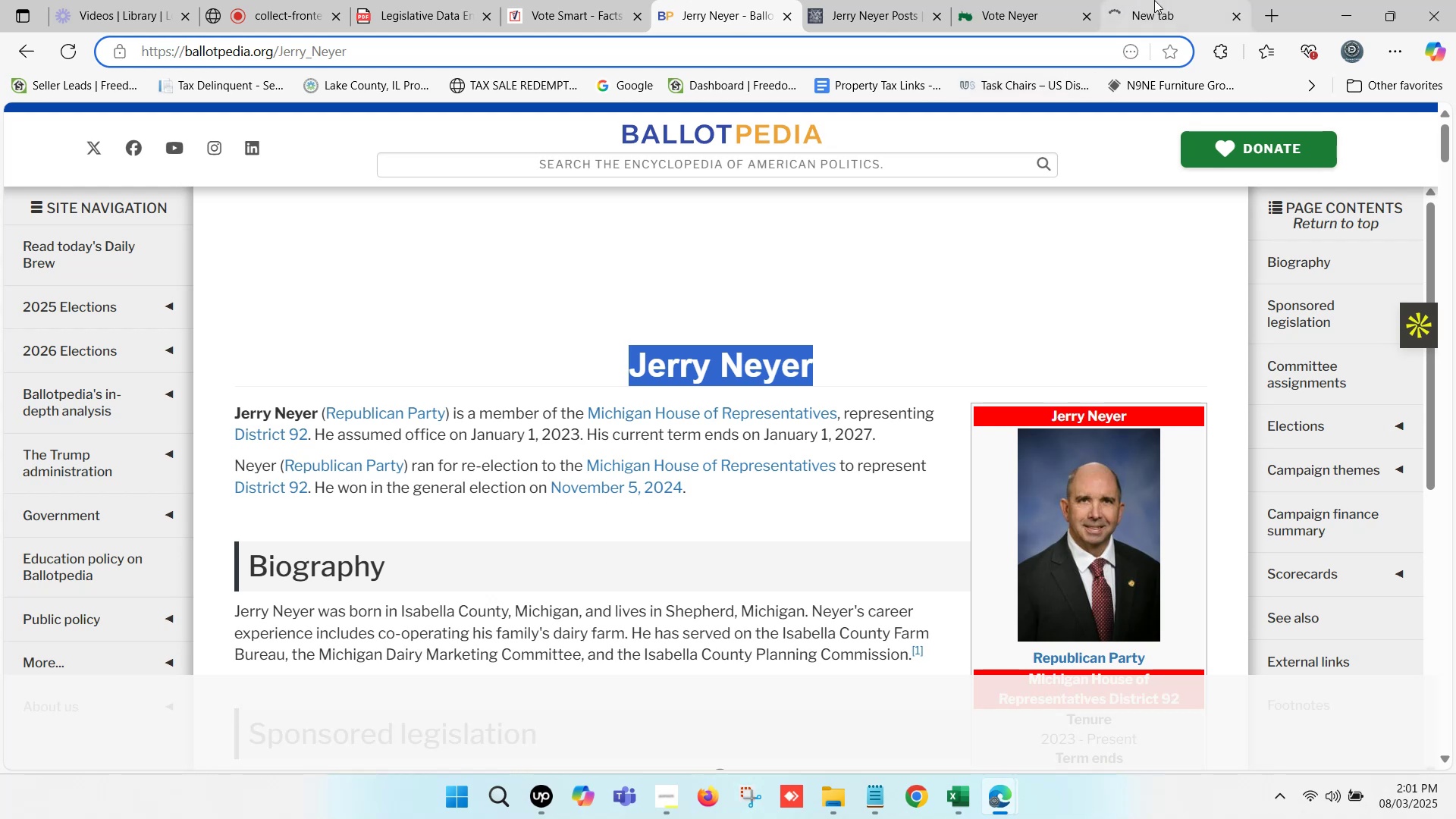 
left_click([1157, 0])
 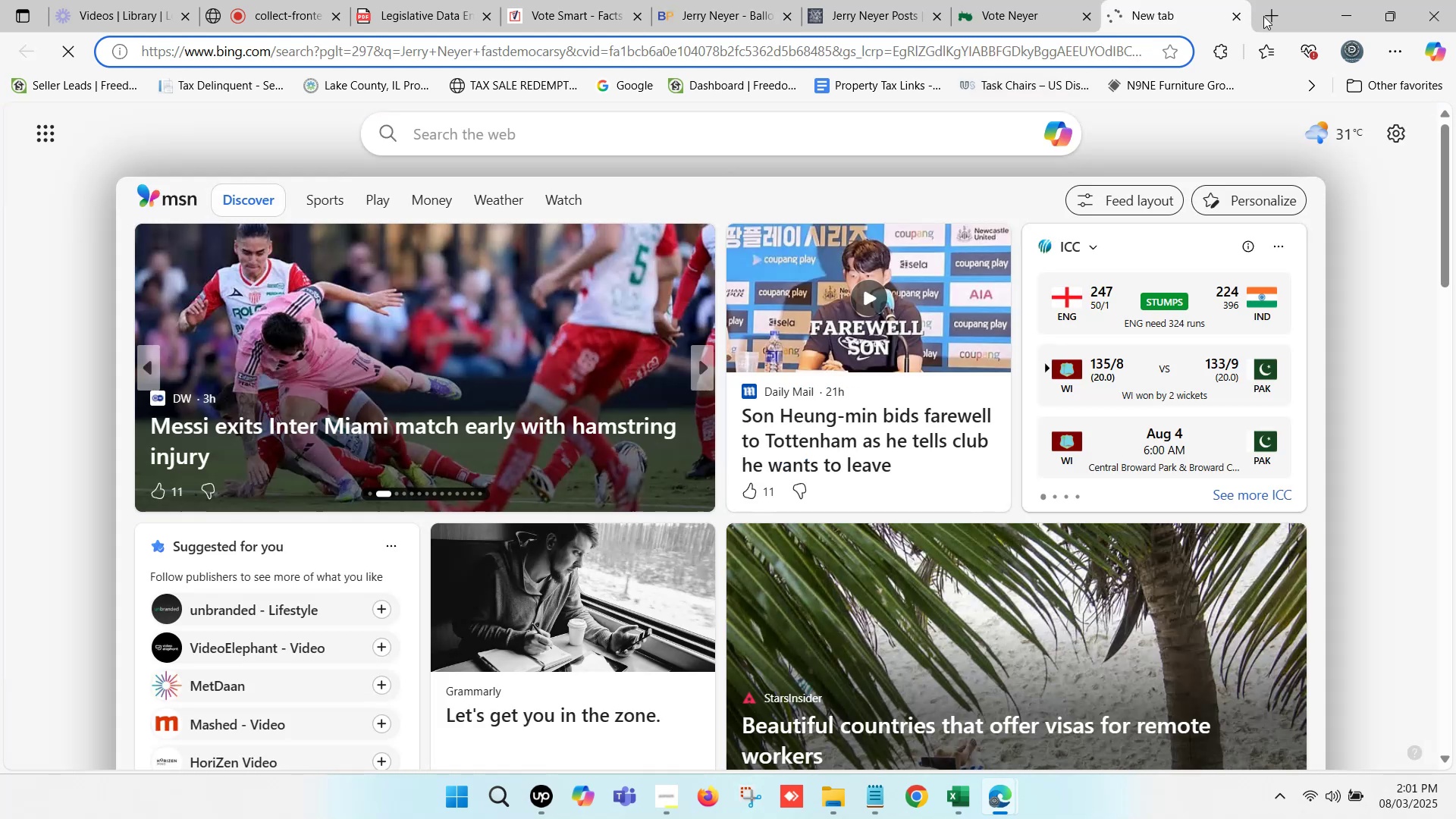 
left_click([1270, 14])
 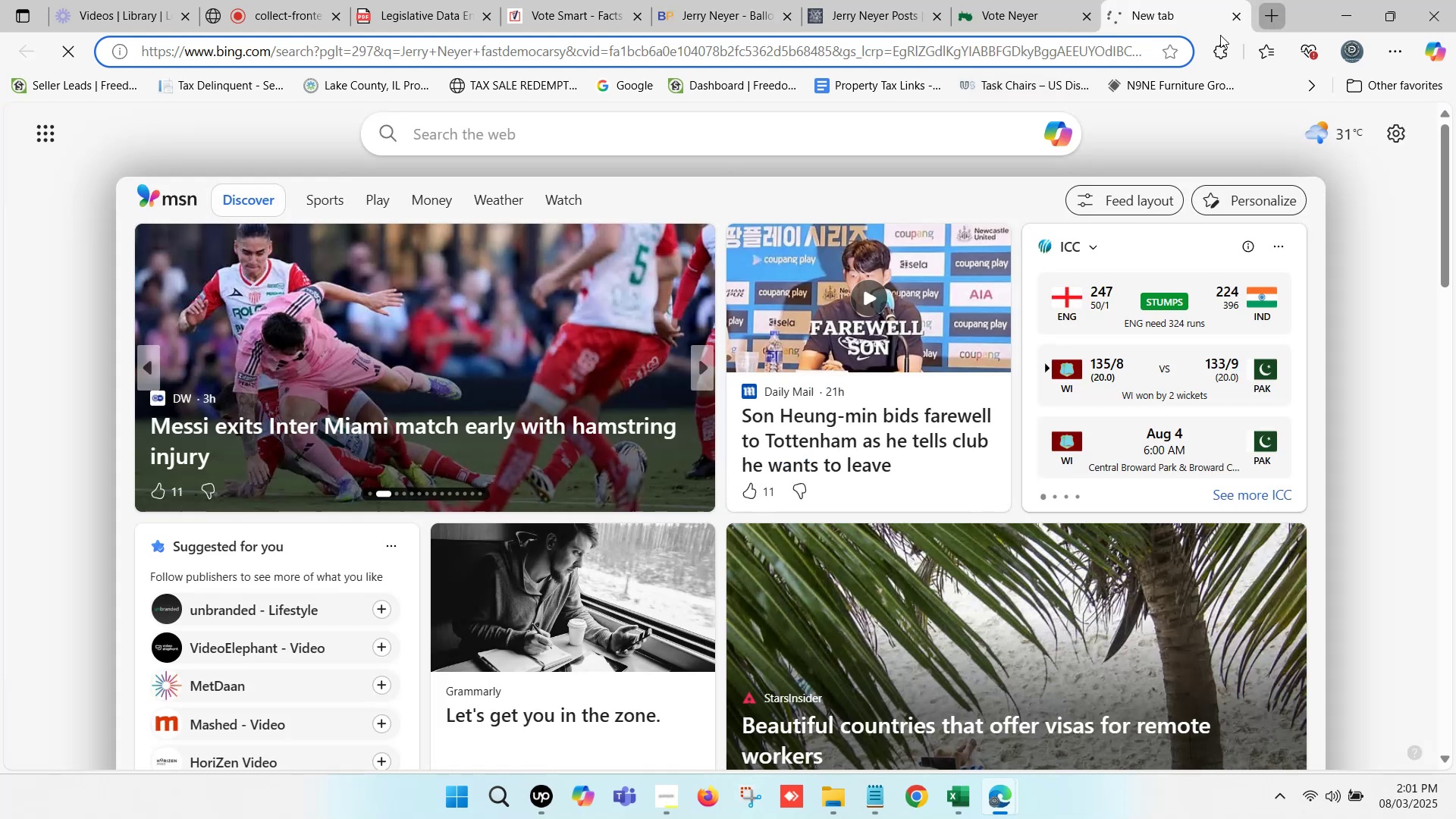 
key(Control+ControlLeft)
 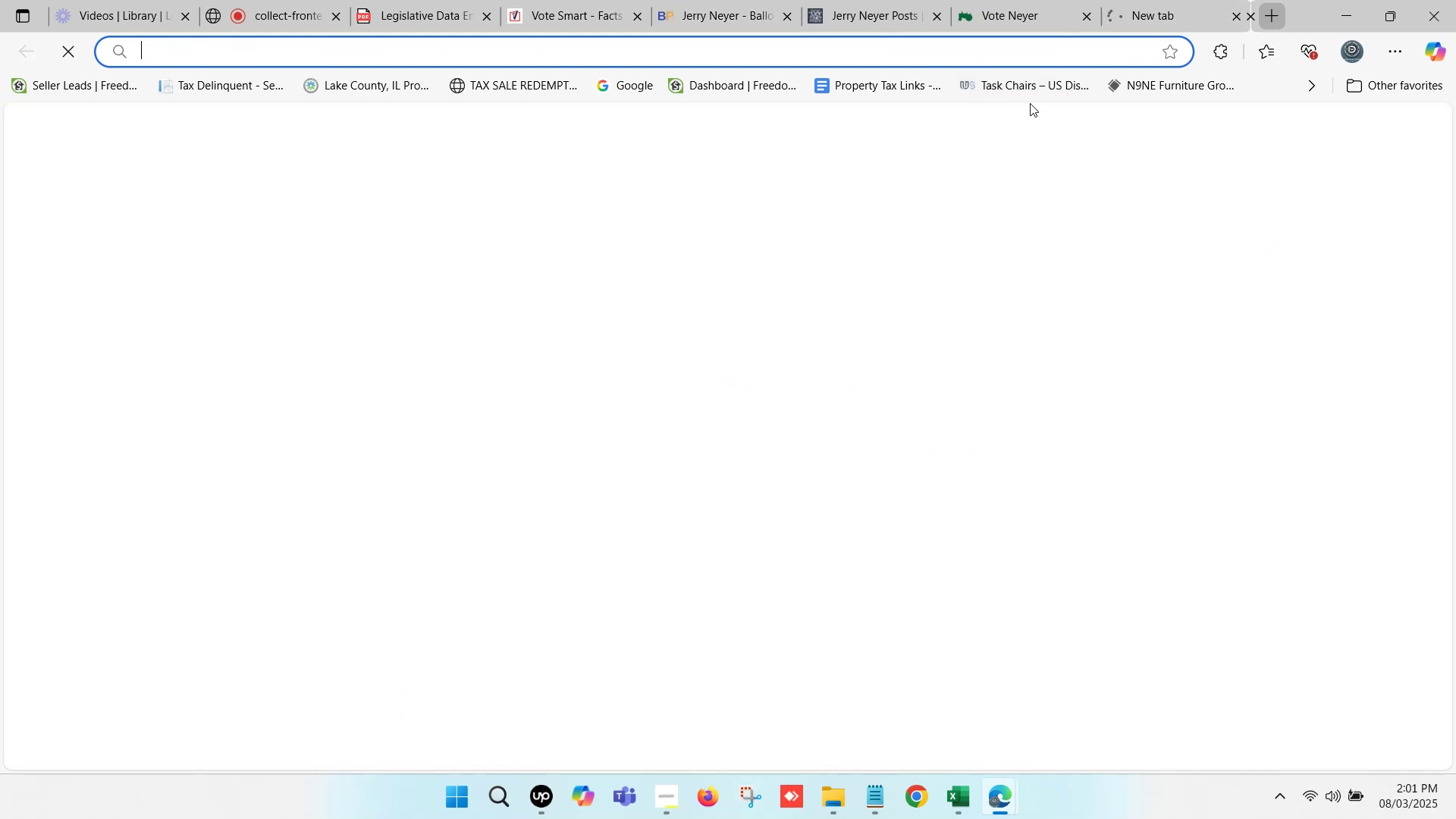 
key(Control+V)
 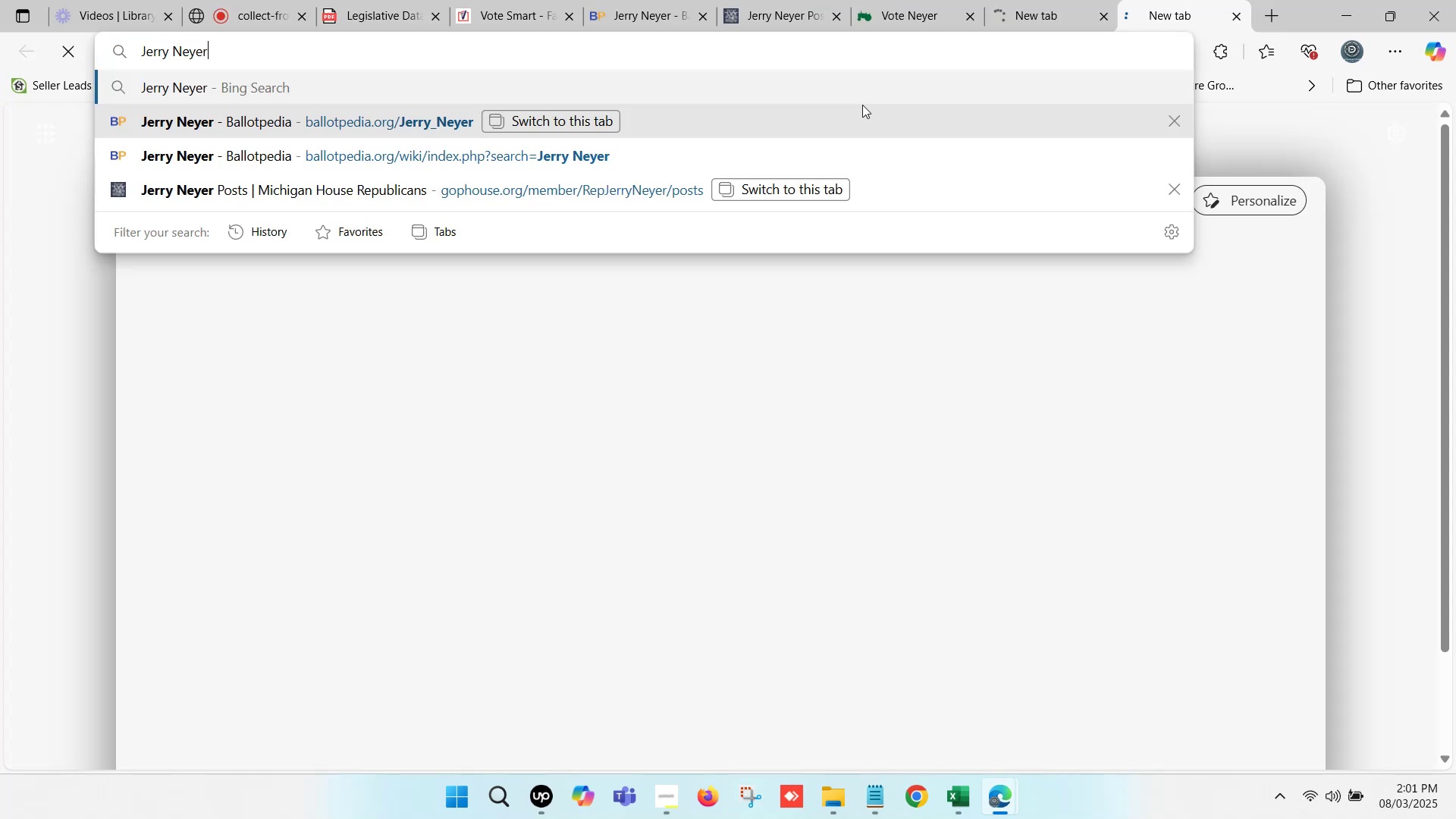 
key(Enter)
 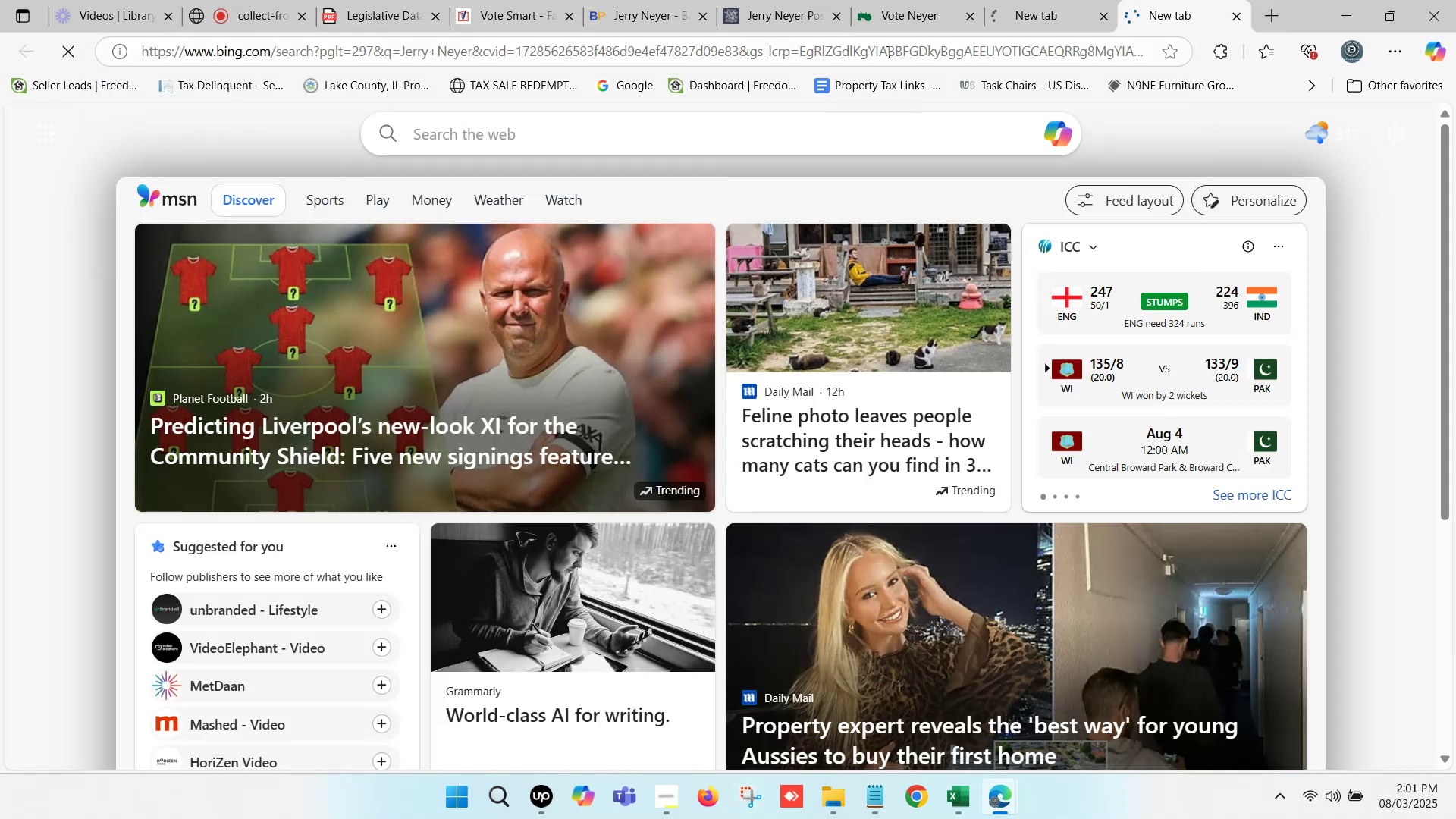 
left_click([943, 0])
 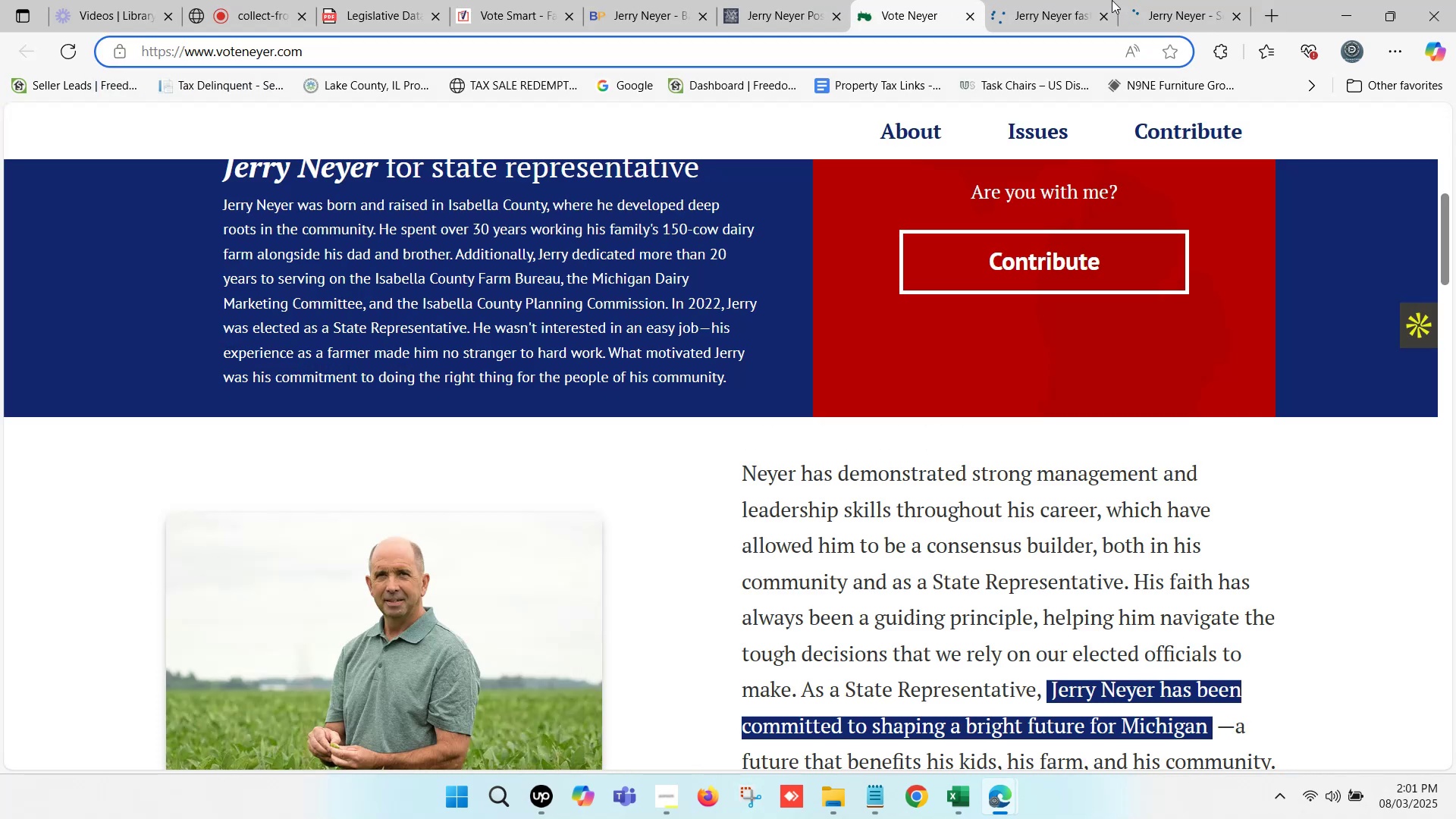 
left_click([1181, 0])
 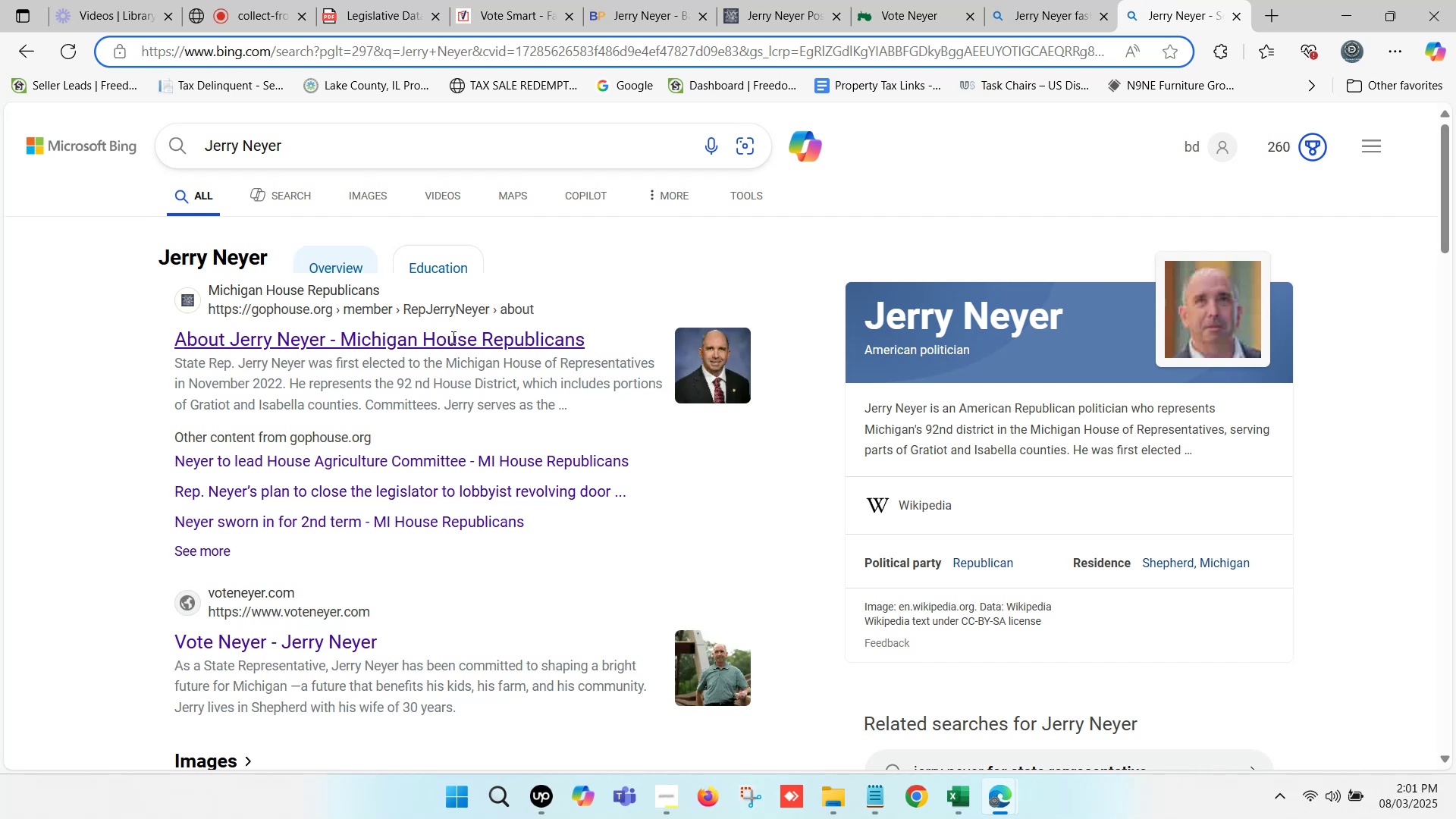 
wait(5.61)
 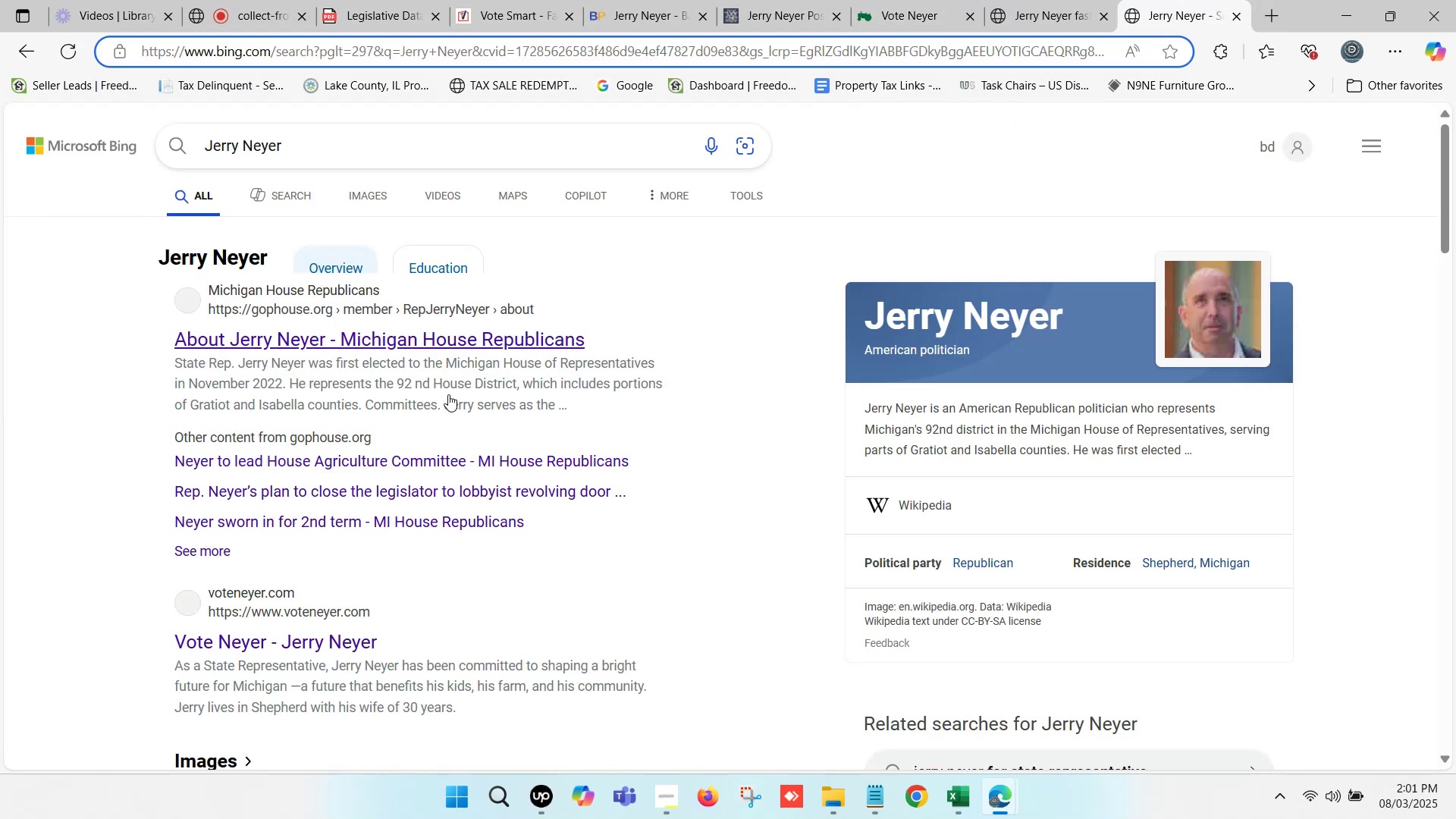 
scroll: coordinate [439, 337], scroll_direction: up, amount: 1.0
 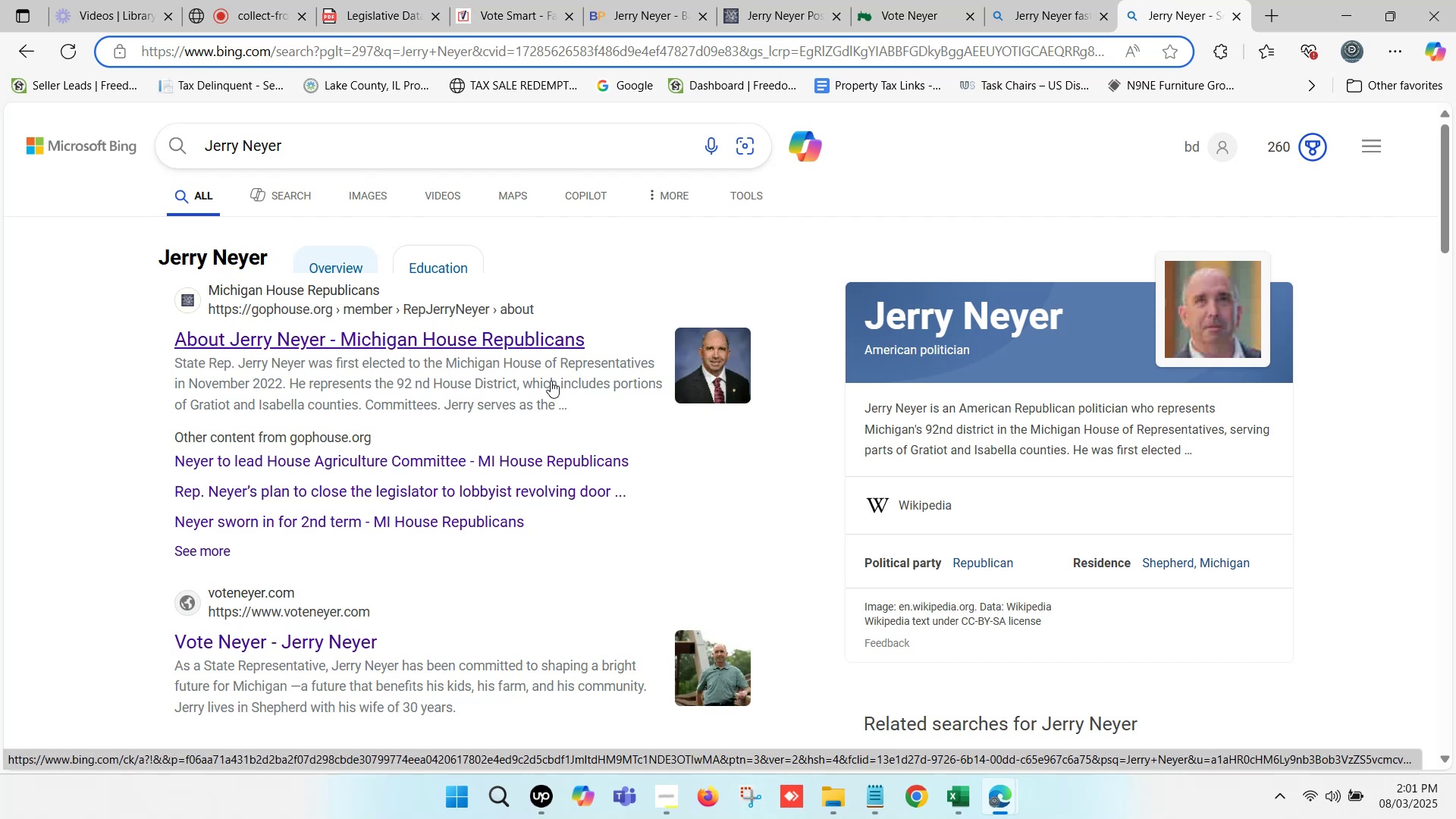 
scroll: coordinate [551, 381], scroll_direction: none, amount: 0.0
 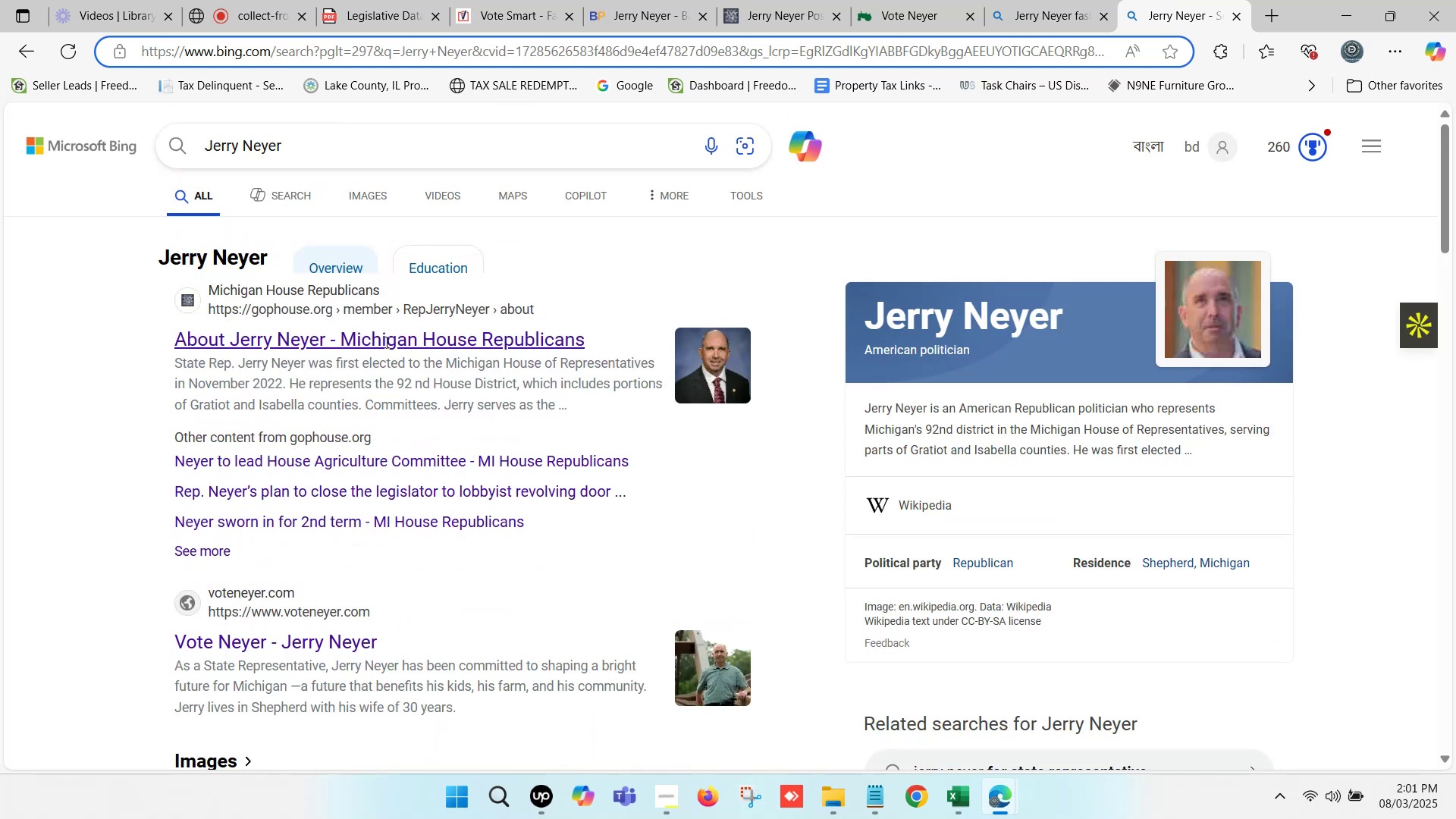 
hold_key(key=ControlLeft, duration=0.99)
left_click([311, 344])
 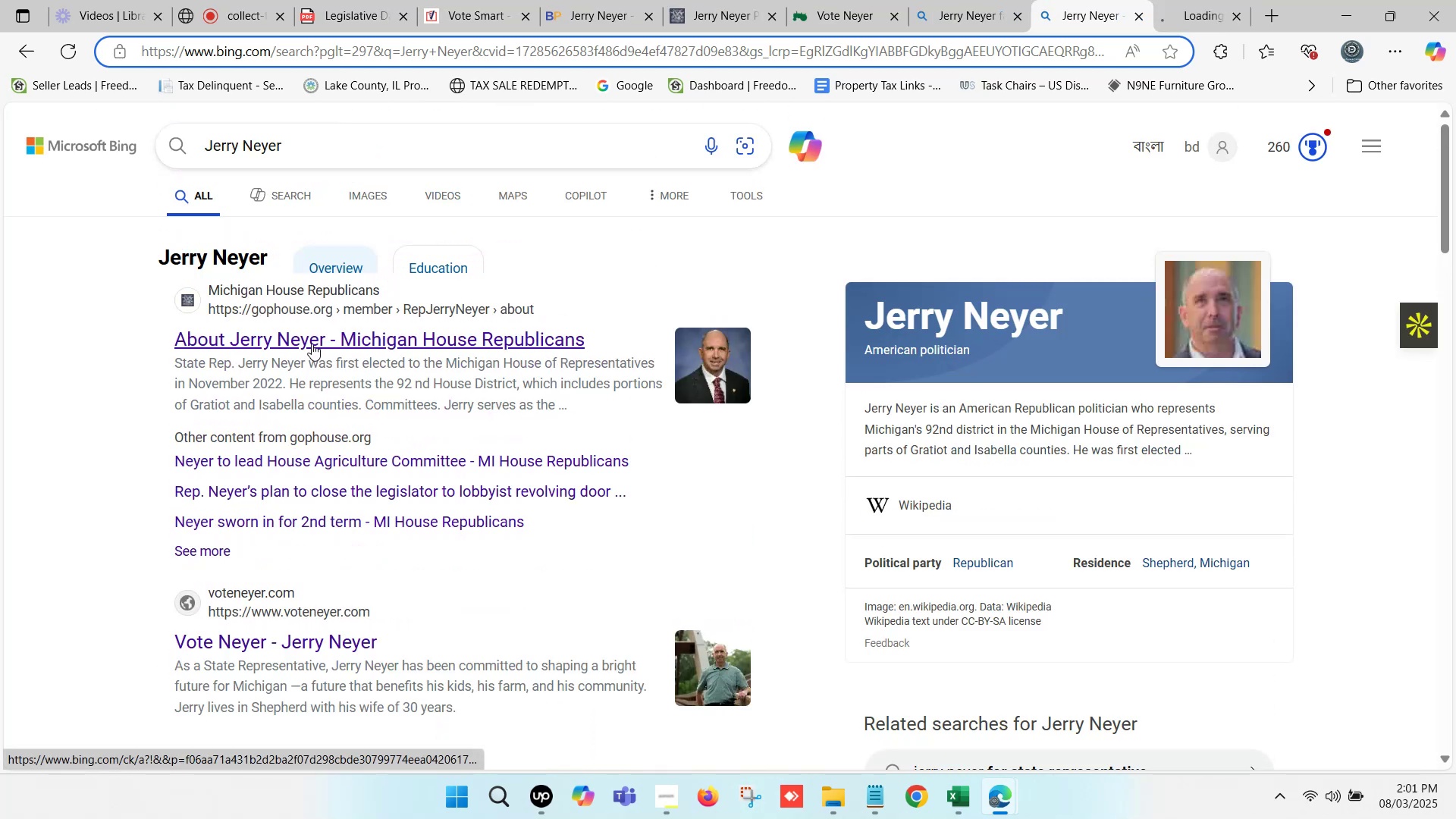 
wait(9.7)
 